 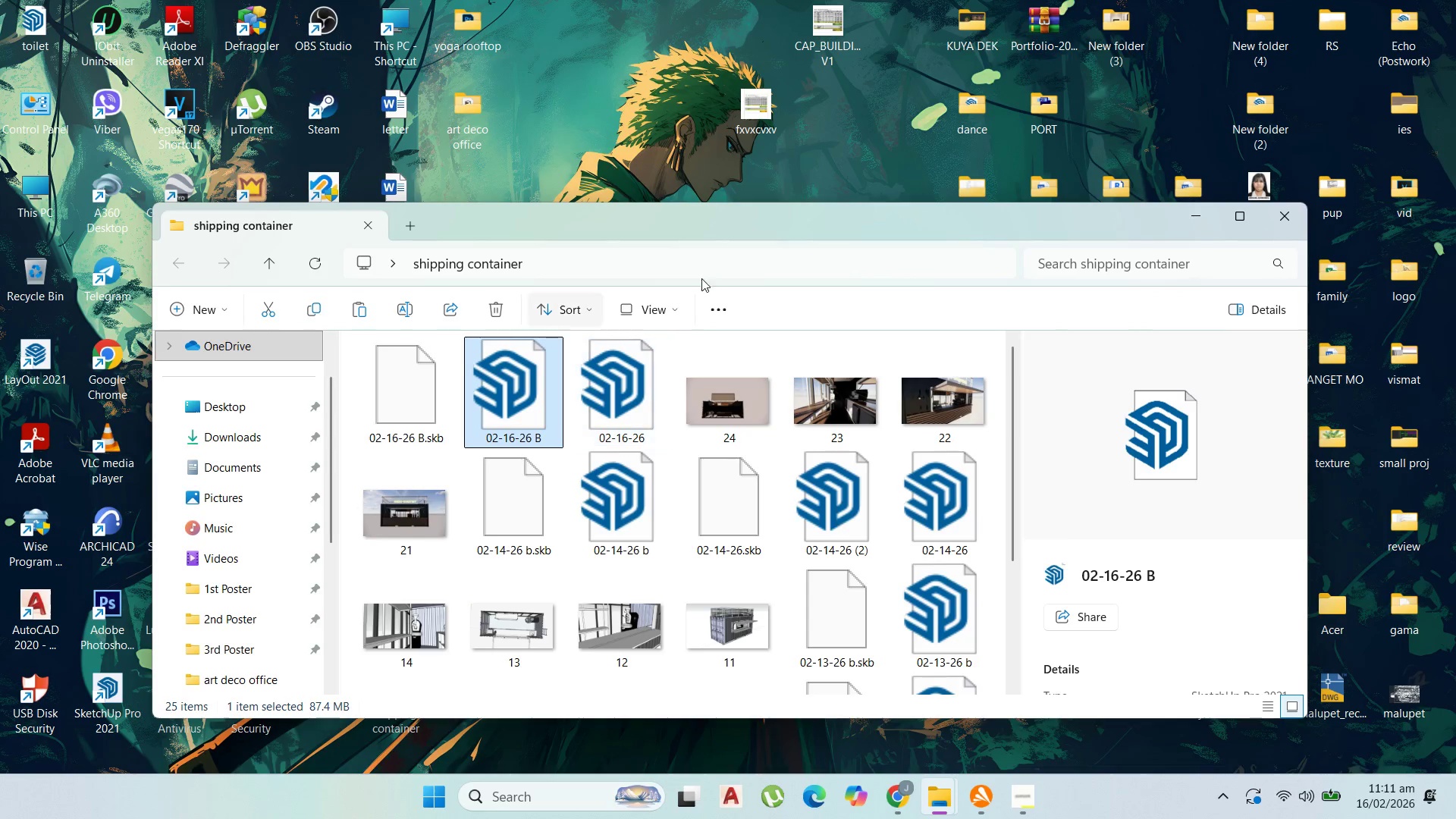 
mouse_move([634, 405])
 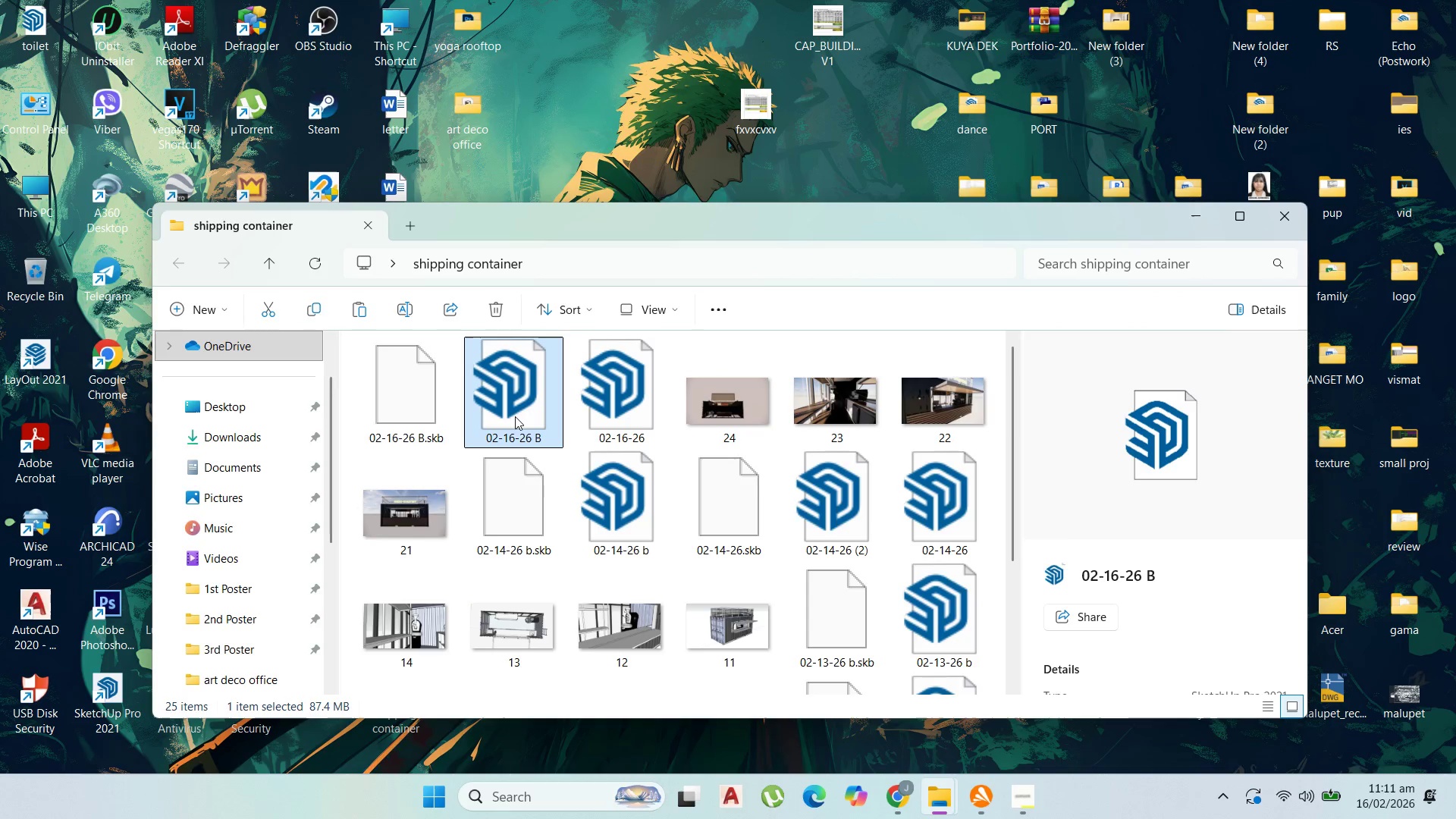 
mouse_move([540, 399])
 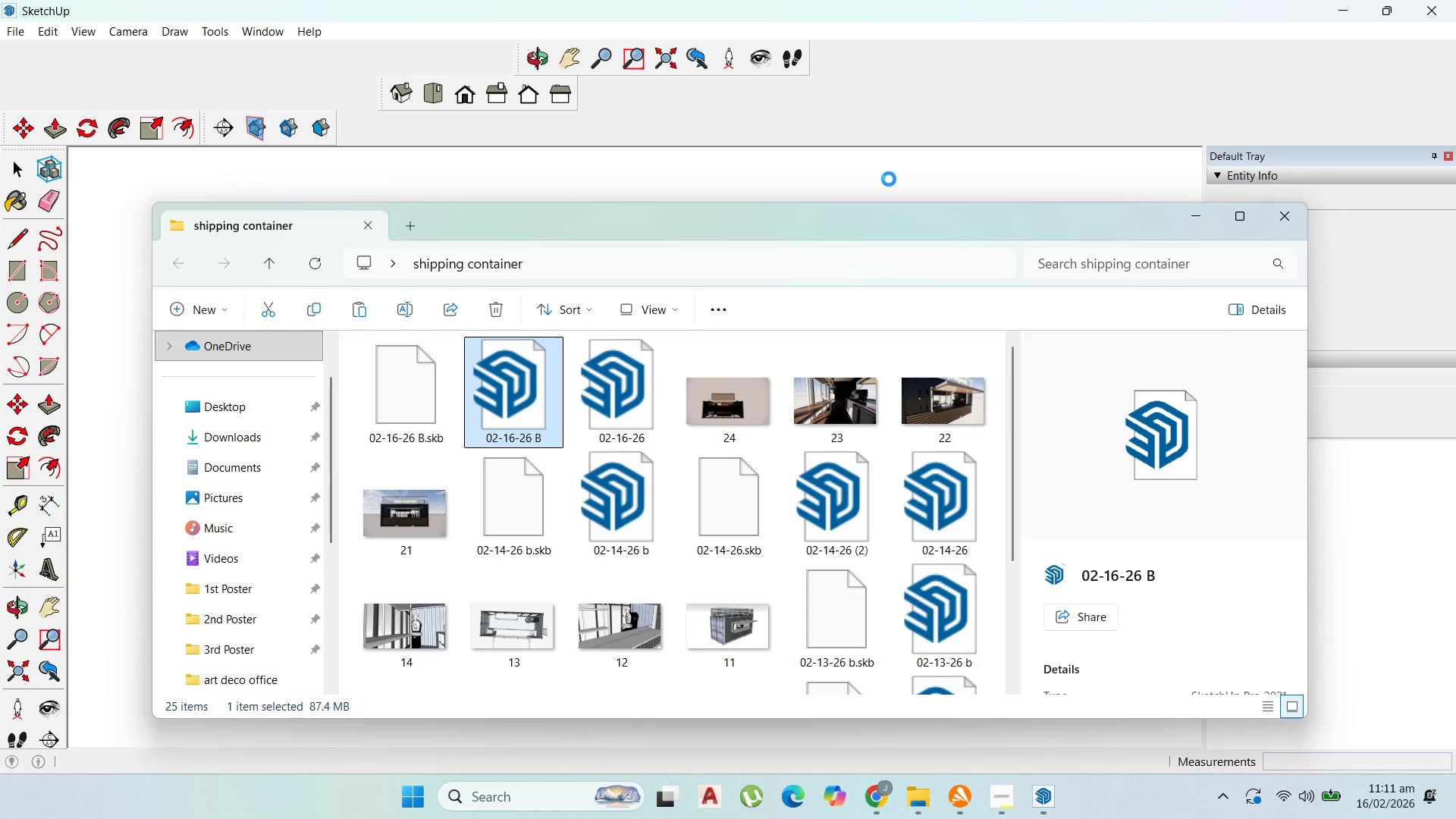 
wait(20.52)
 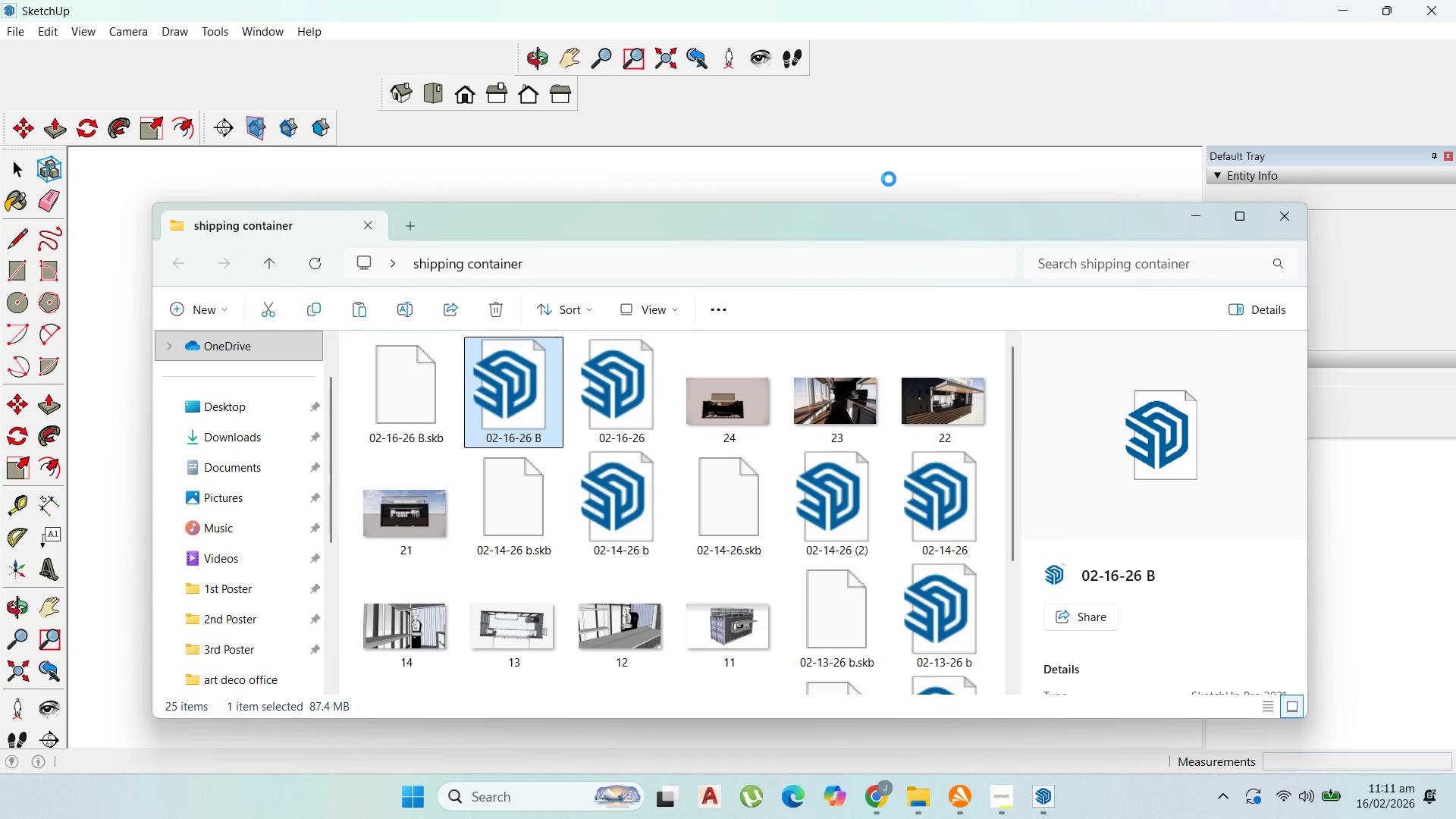 
left_click([1210, 217])
 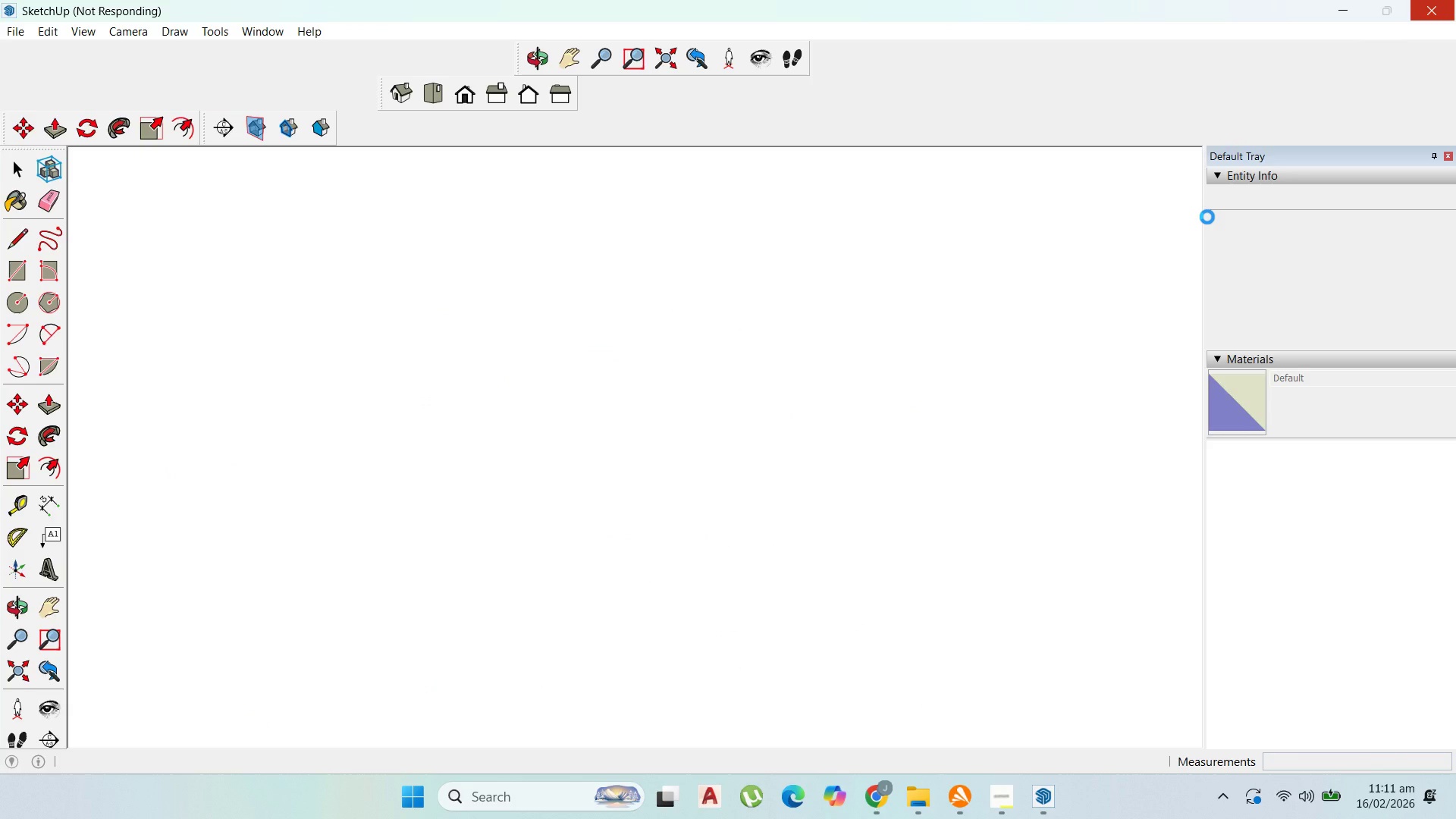 
wait(7.86)
 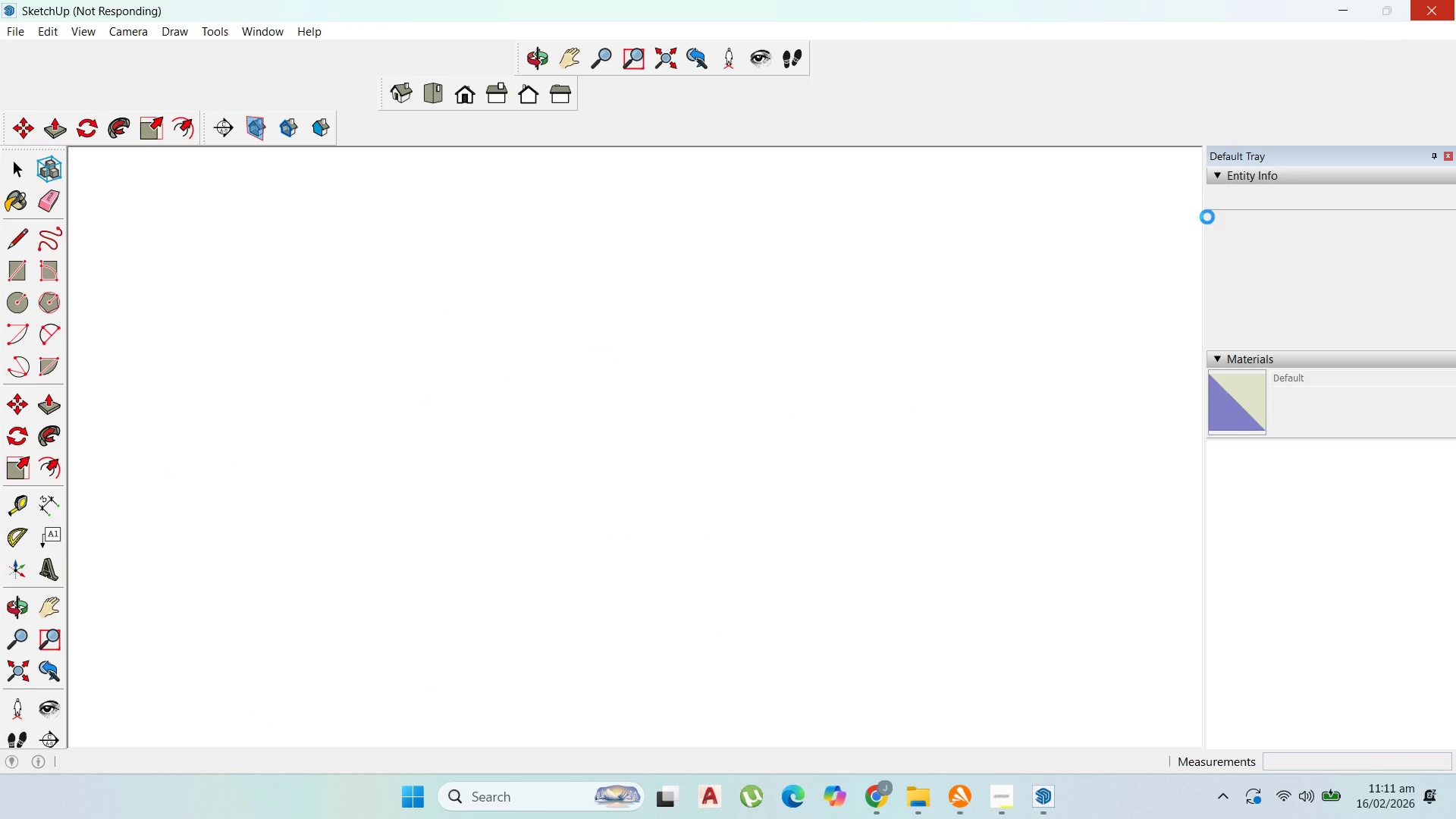 
left_click([857, 749])
 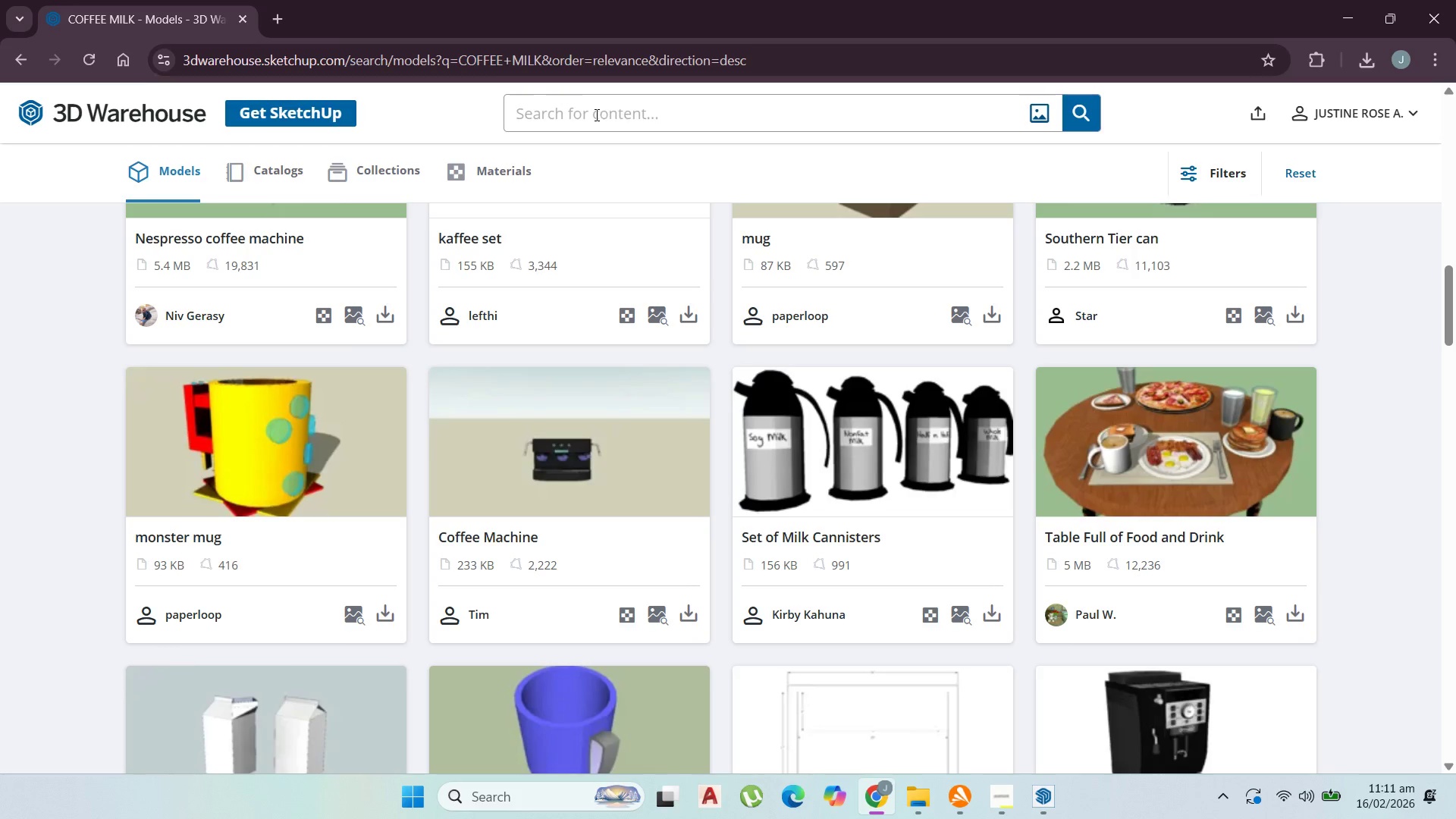 
left_click([589, 111])
 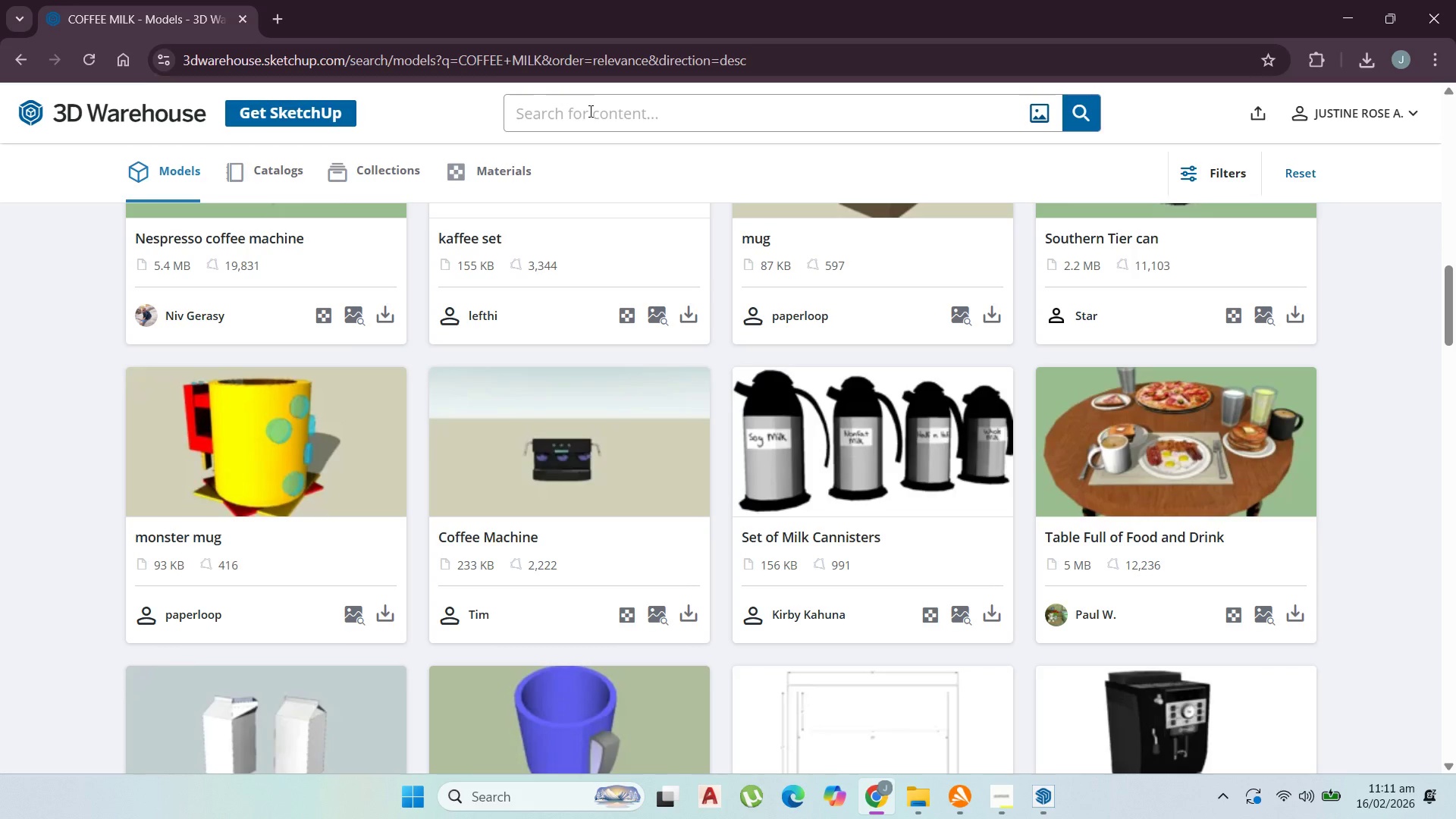 
type(plaza)
 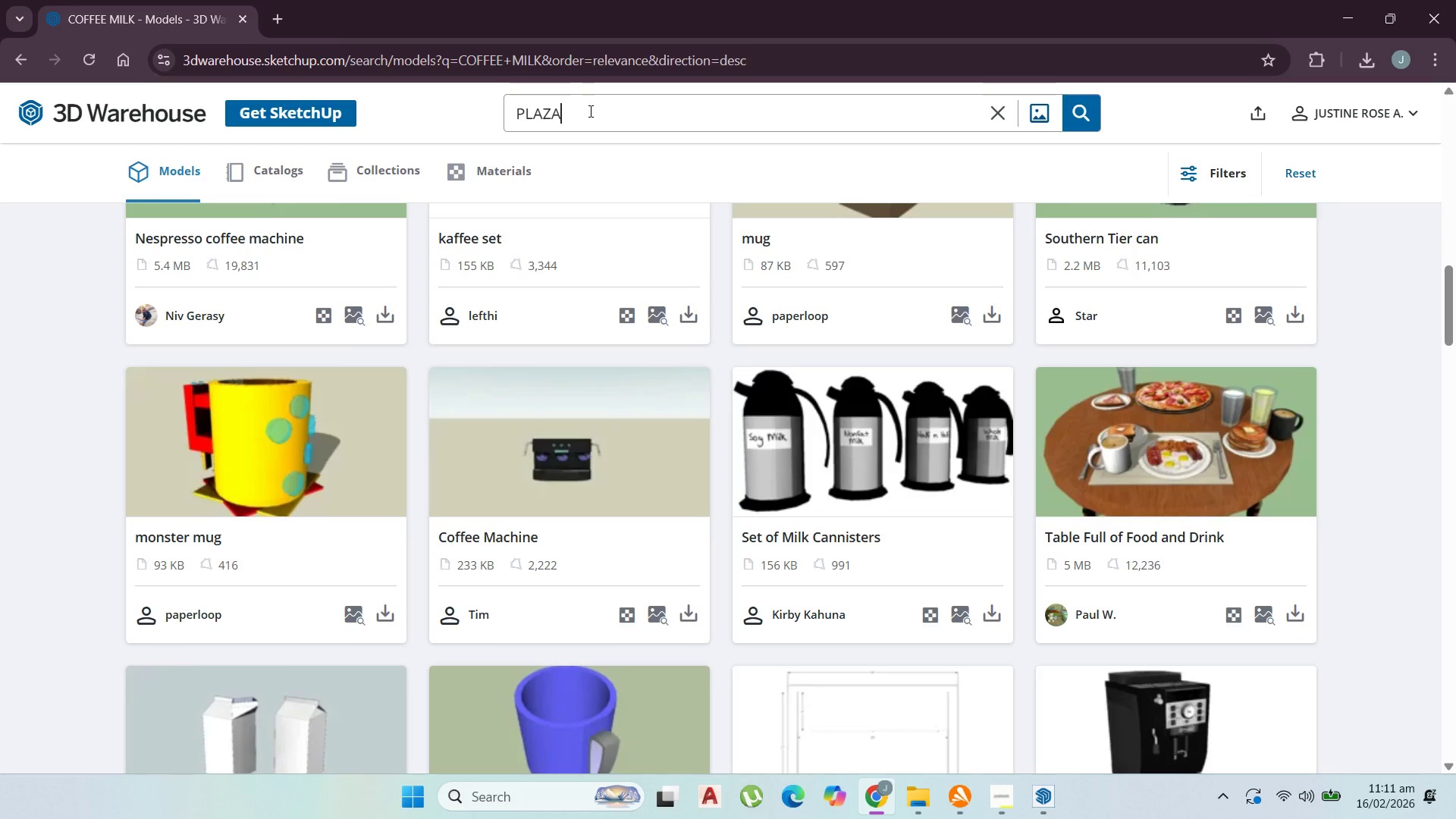 
key(Enter)
 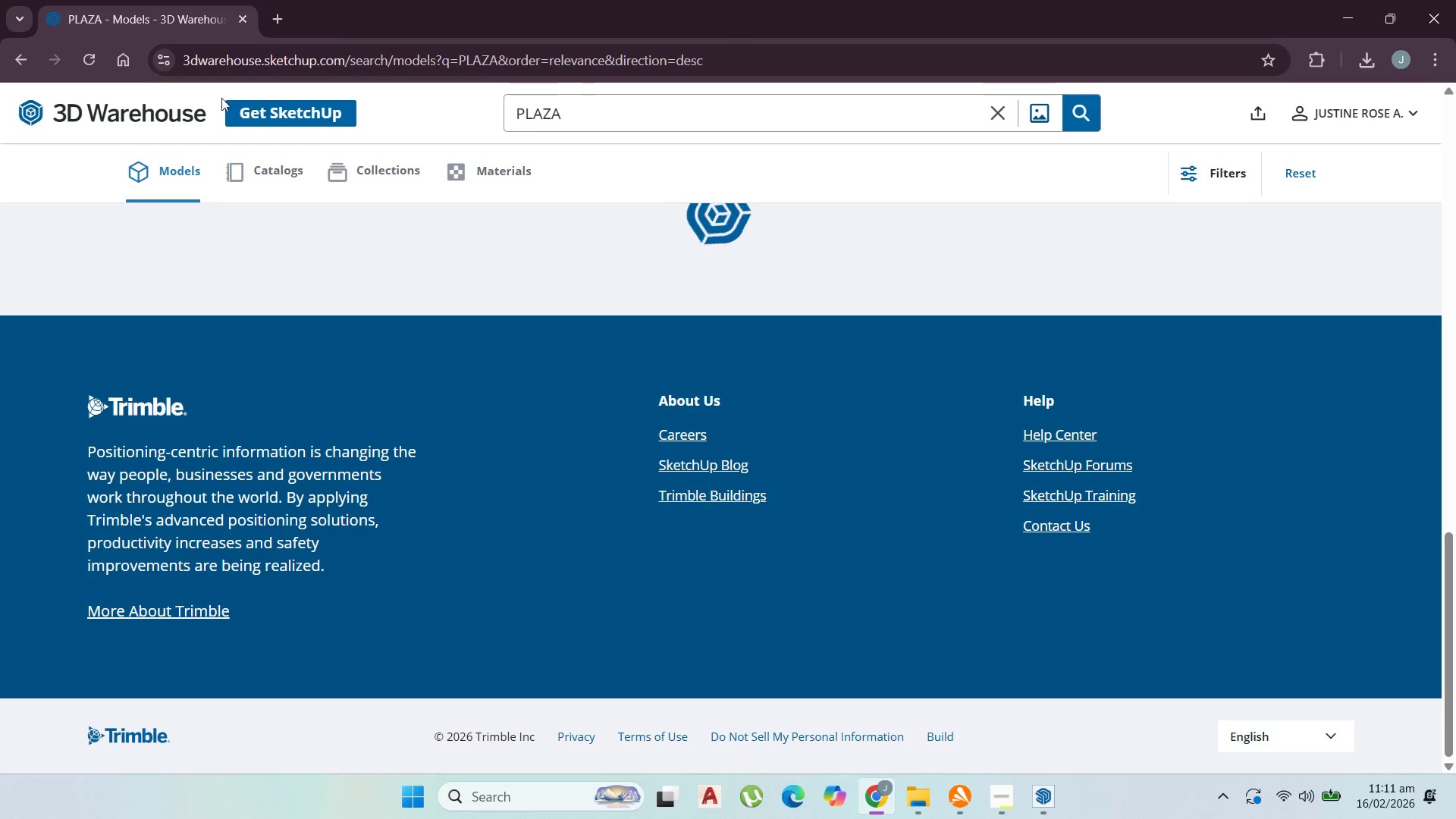 
scroll: coordinate [876, 297], scroll_direction: up, amount: 32.0
 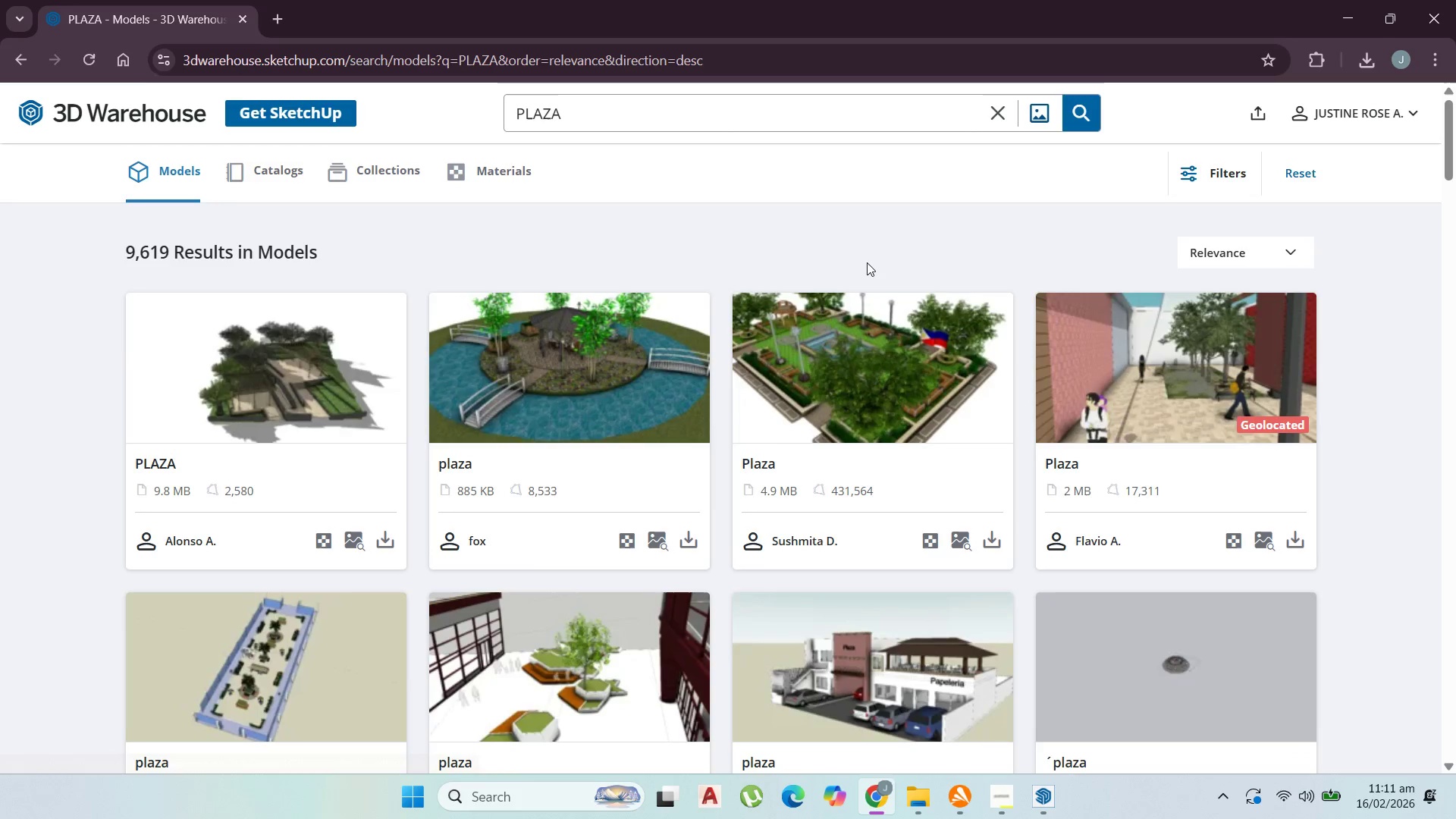 
scroll: coordinate [861, 275], scroll_direction: down, amount: 20.0
 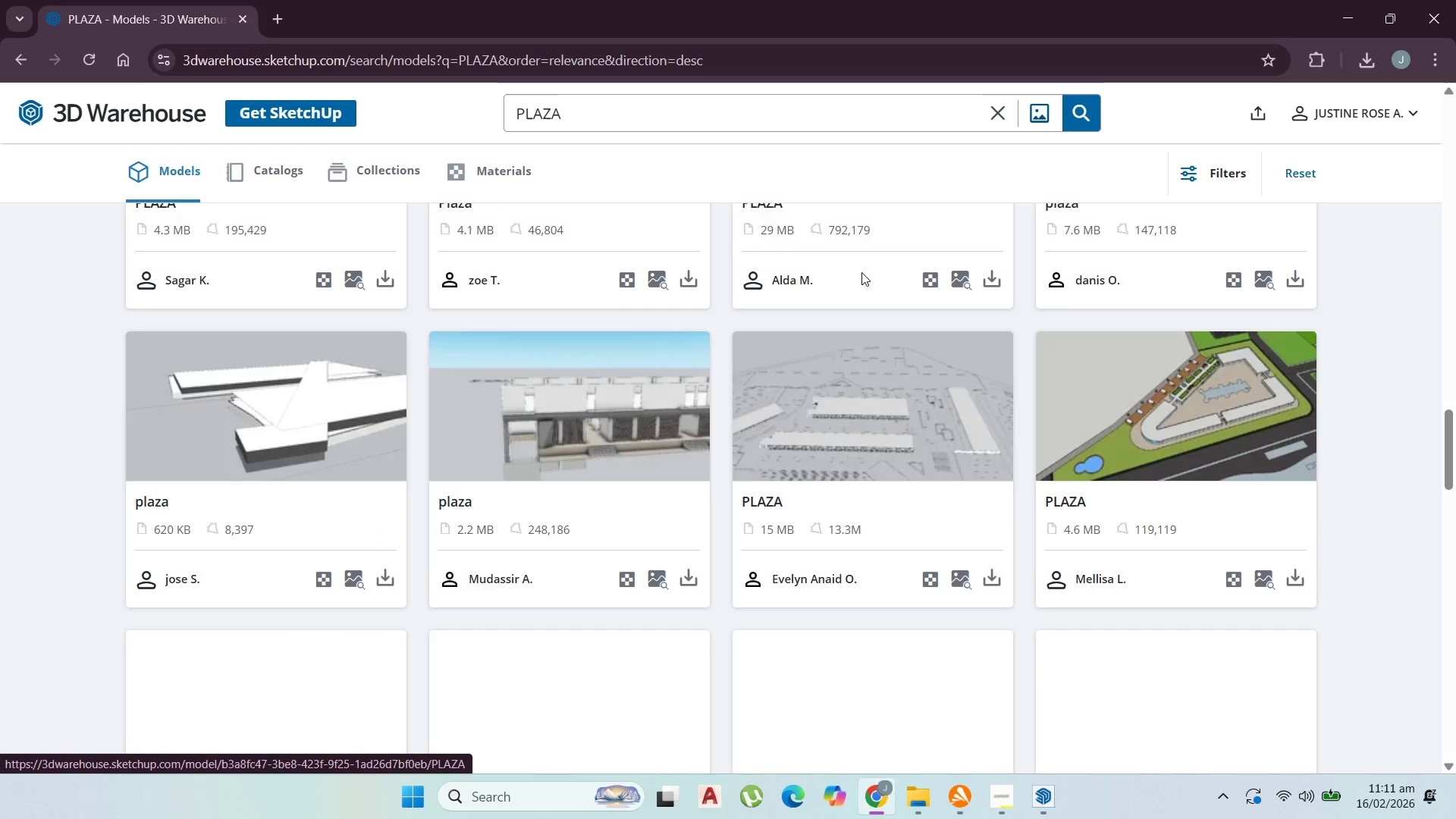 
scroll: coordinate [864, 268], scroll_direction: down, amount: 14.0
 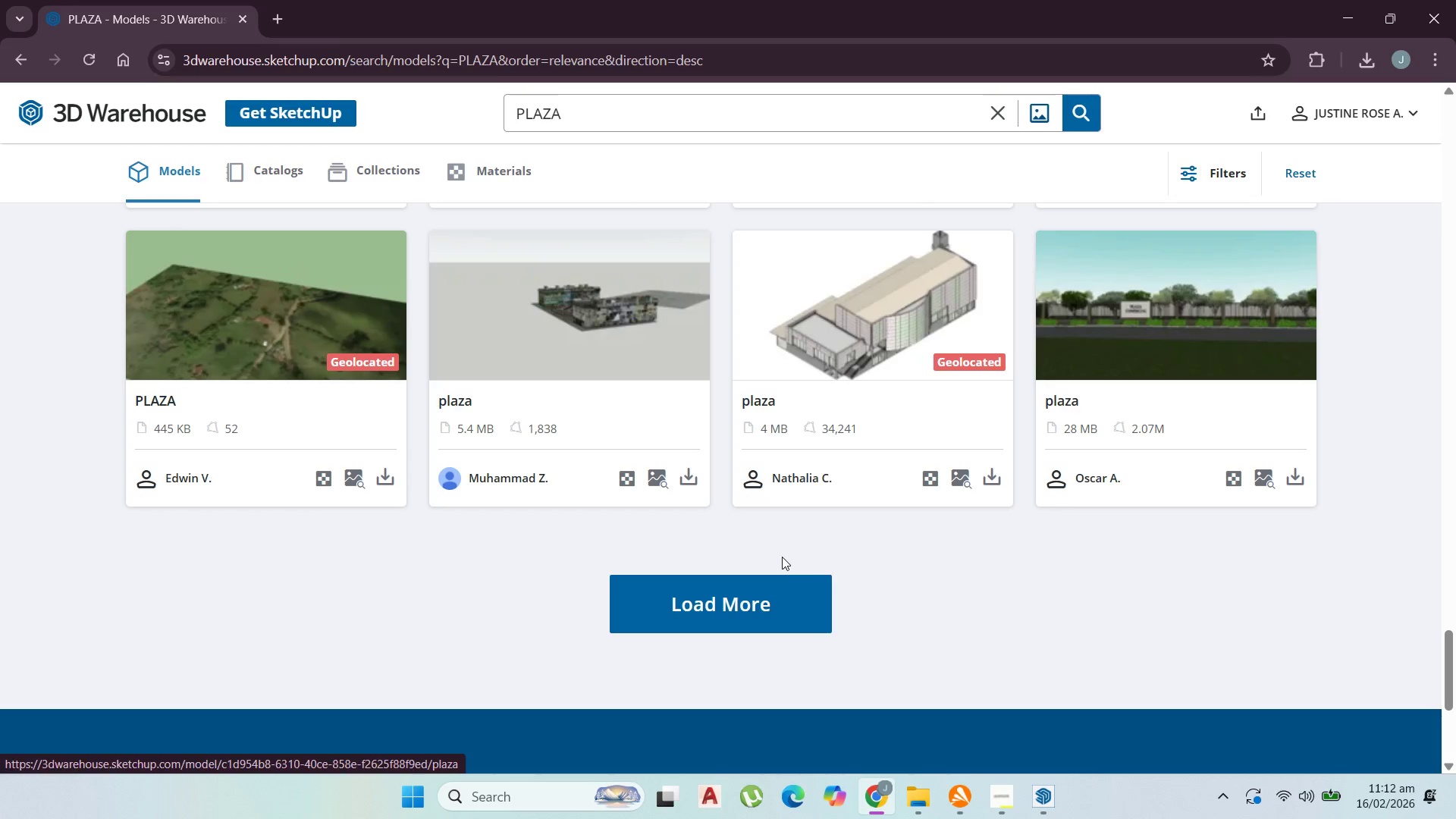 
left_click([786, 576])
 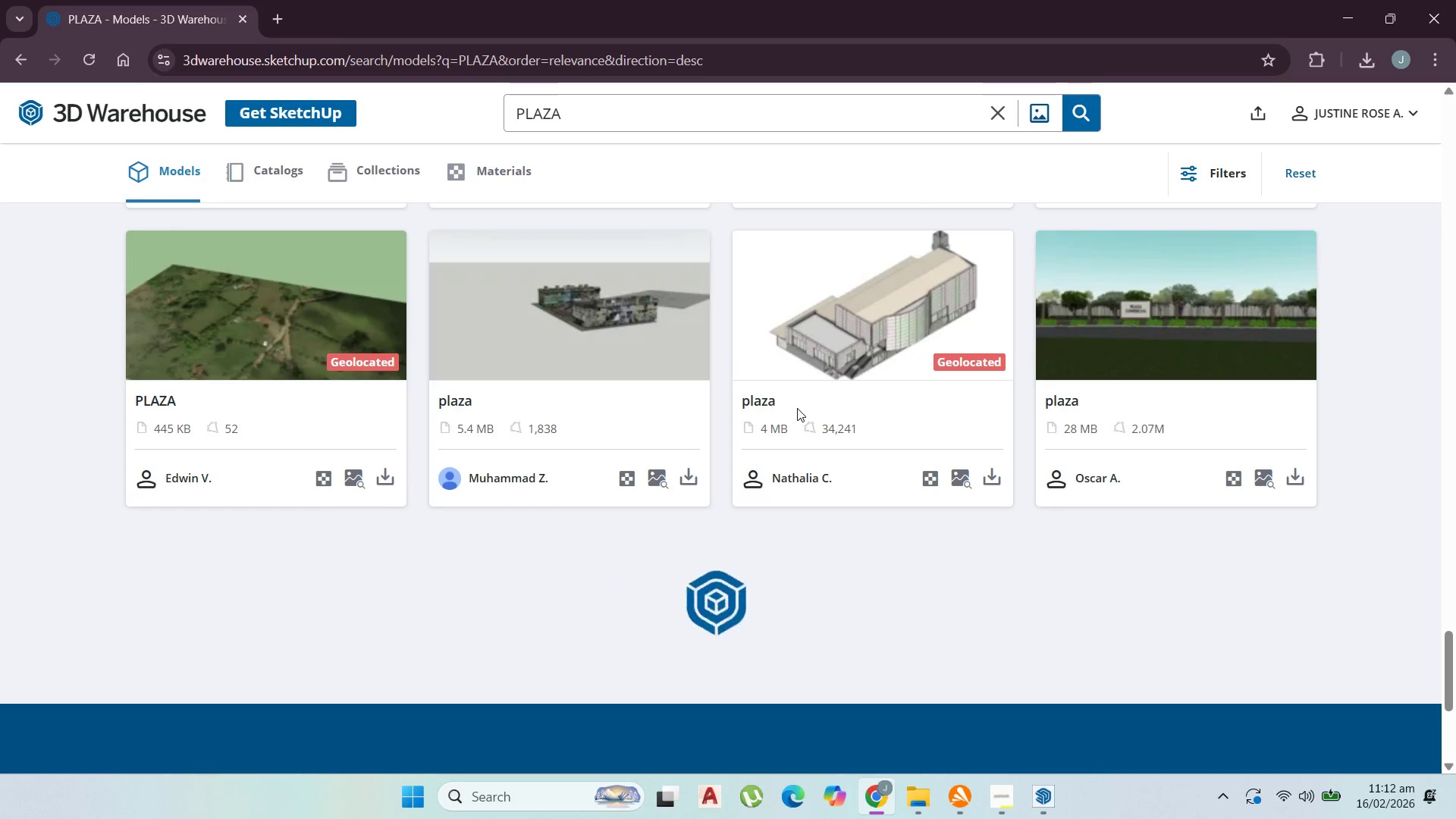 
scroll: coordinate [800, 406], scroll_direction: down, amount: 13.0
 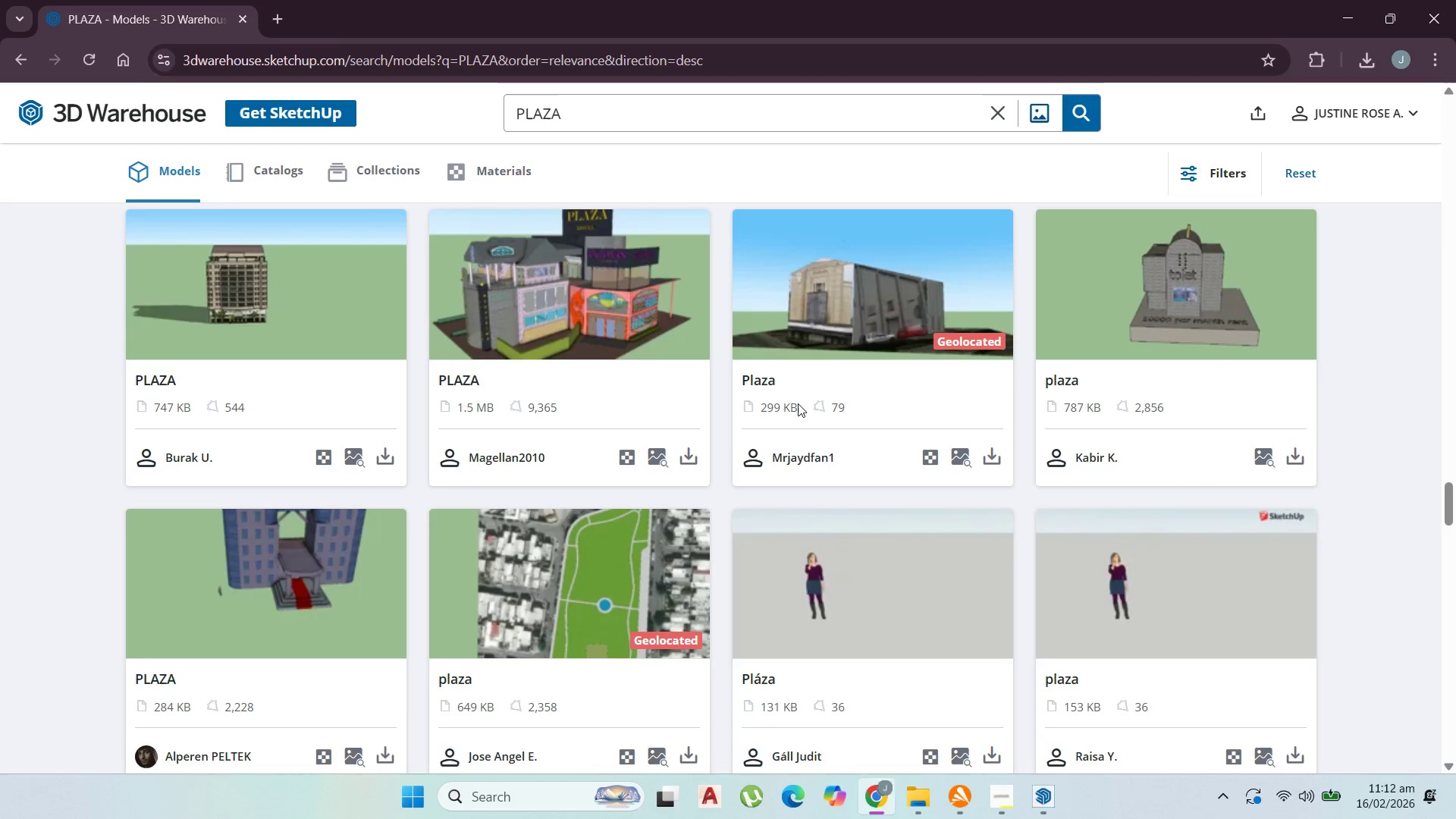 
scroll: coordinate [795, 400], scroll_direction: down, amount: 17.0
 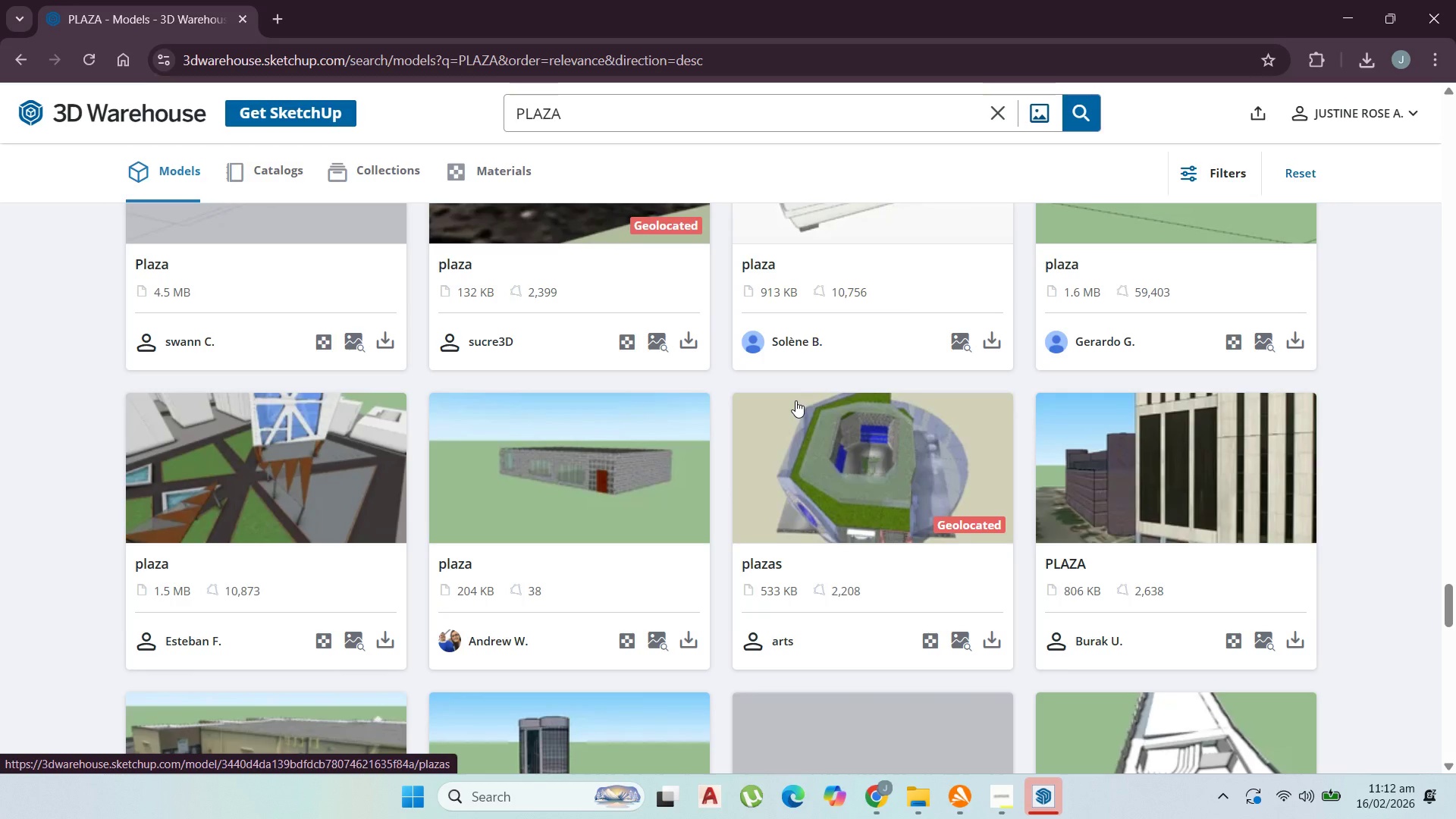 
scroll: coordinate [799, 397], scroll_direction: down, amount: 17.0
 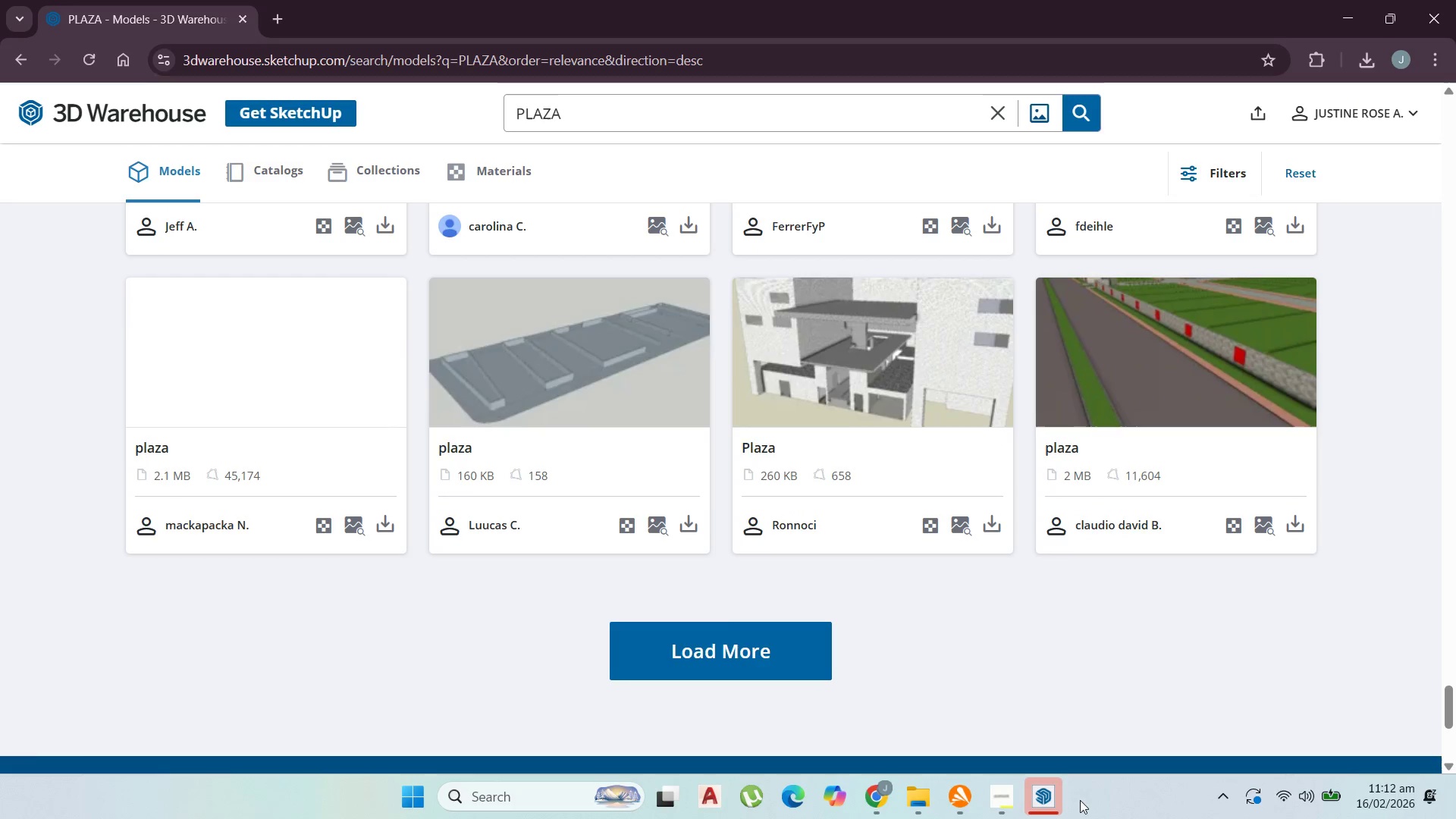 
left_click([1059, 792])
 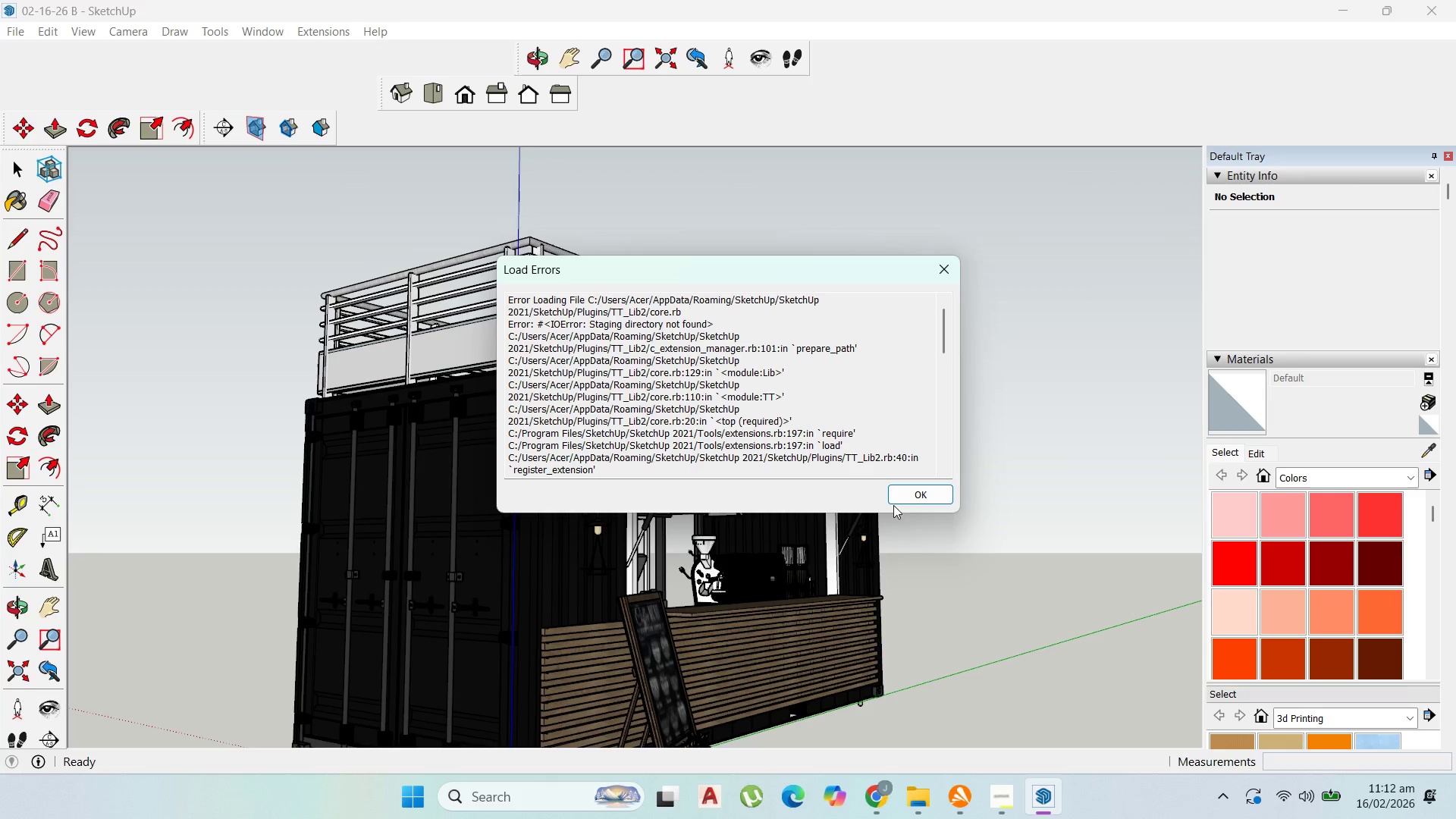 
left_click([902, 500])
 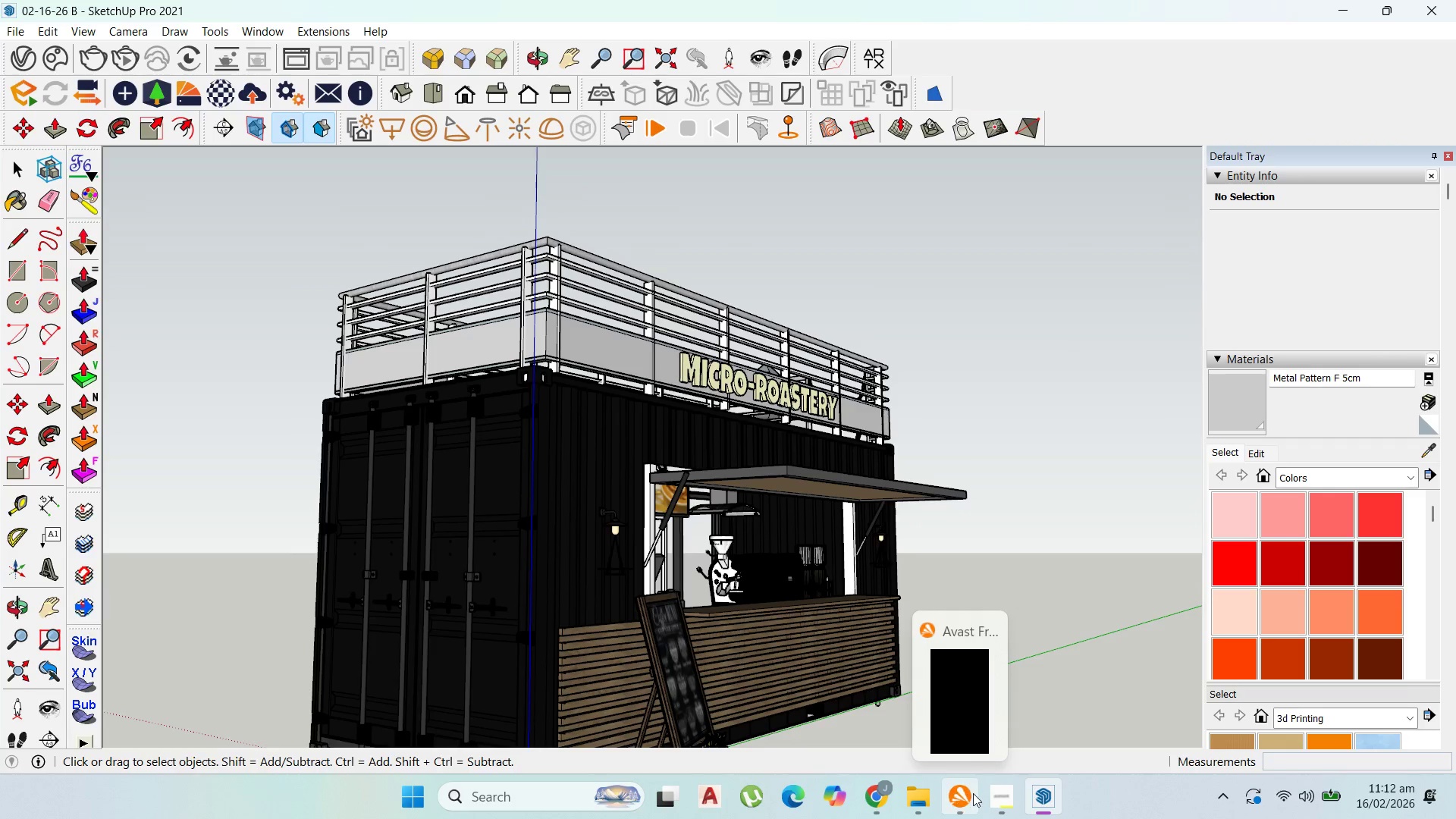 
left_click([883, 792])
 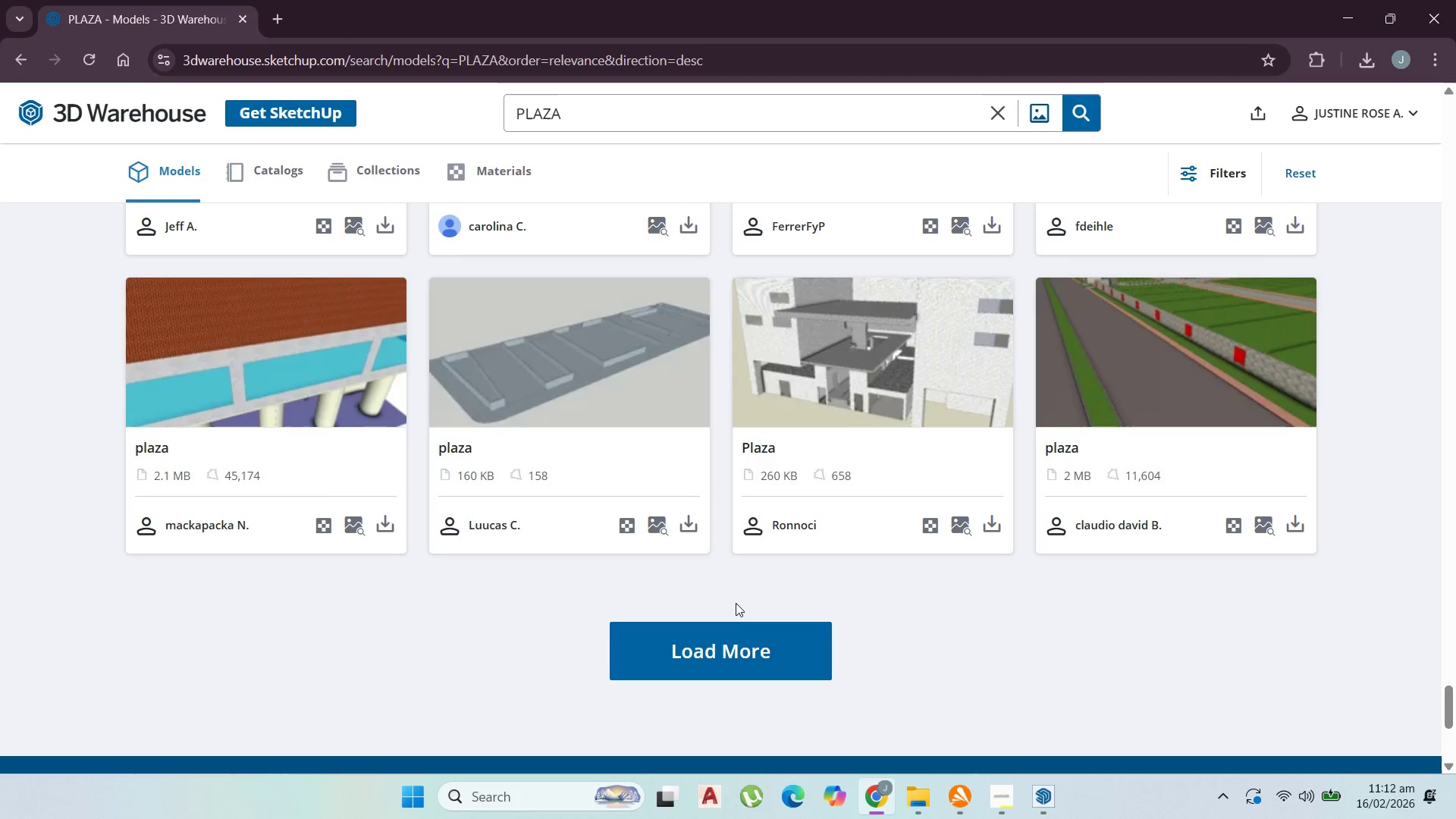 
left_click([739, 651])
 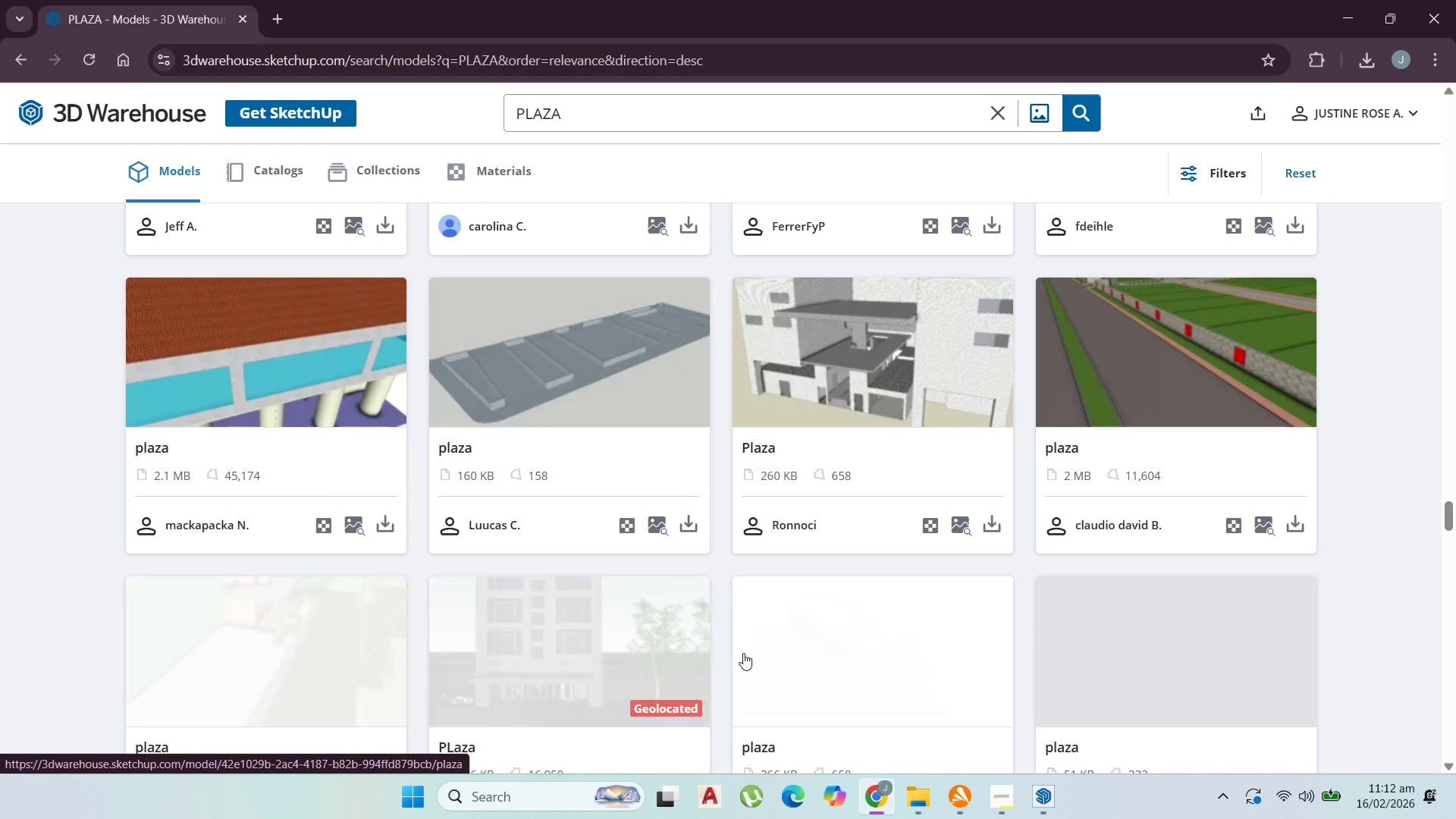 
scroll: coordinate [785, 536], scroll_direction: down, amount: 12.0
 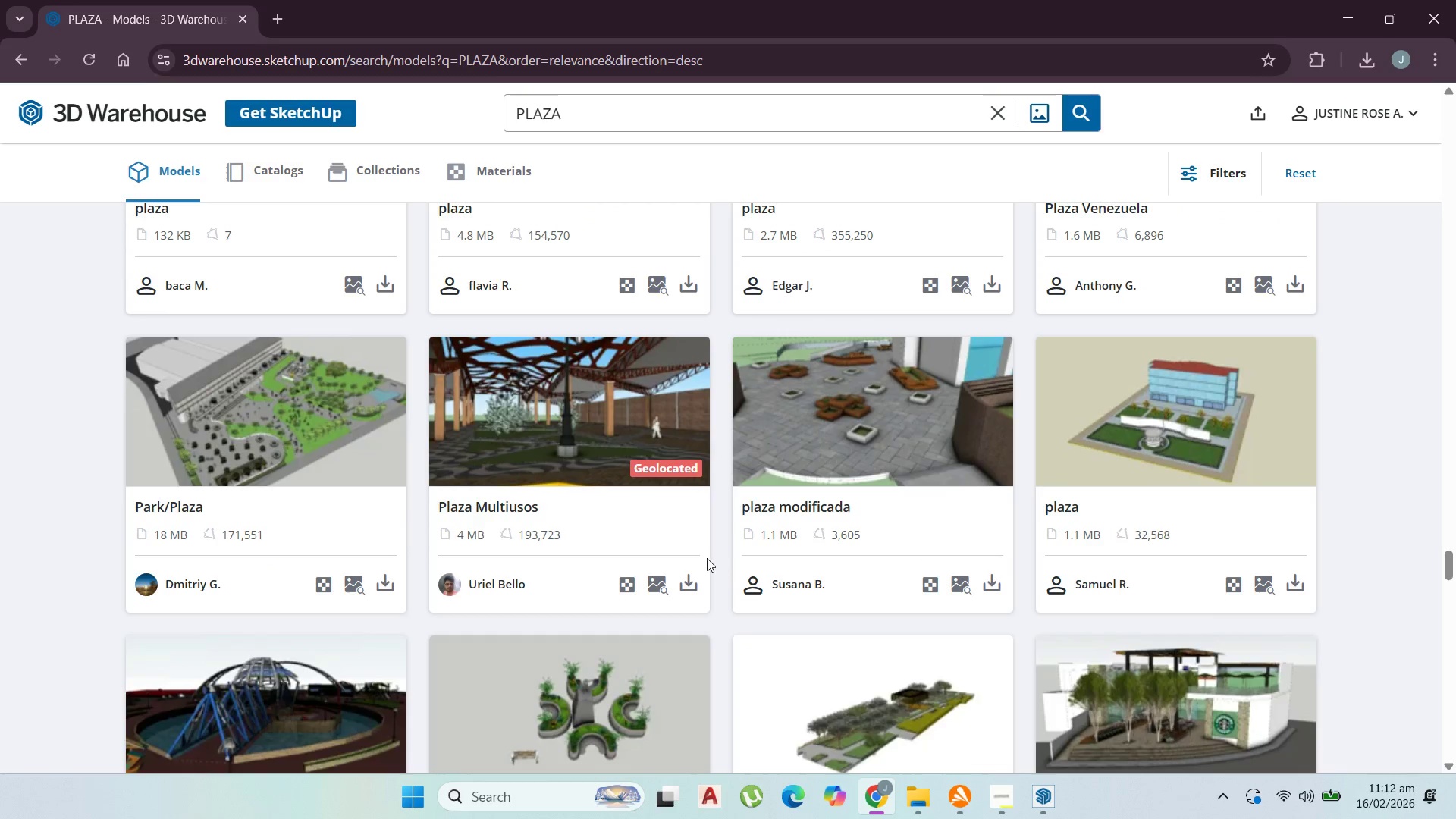 
left_click([690, 592])
 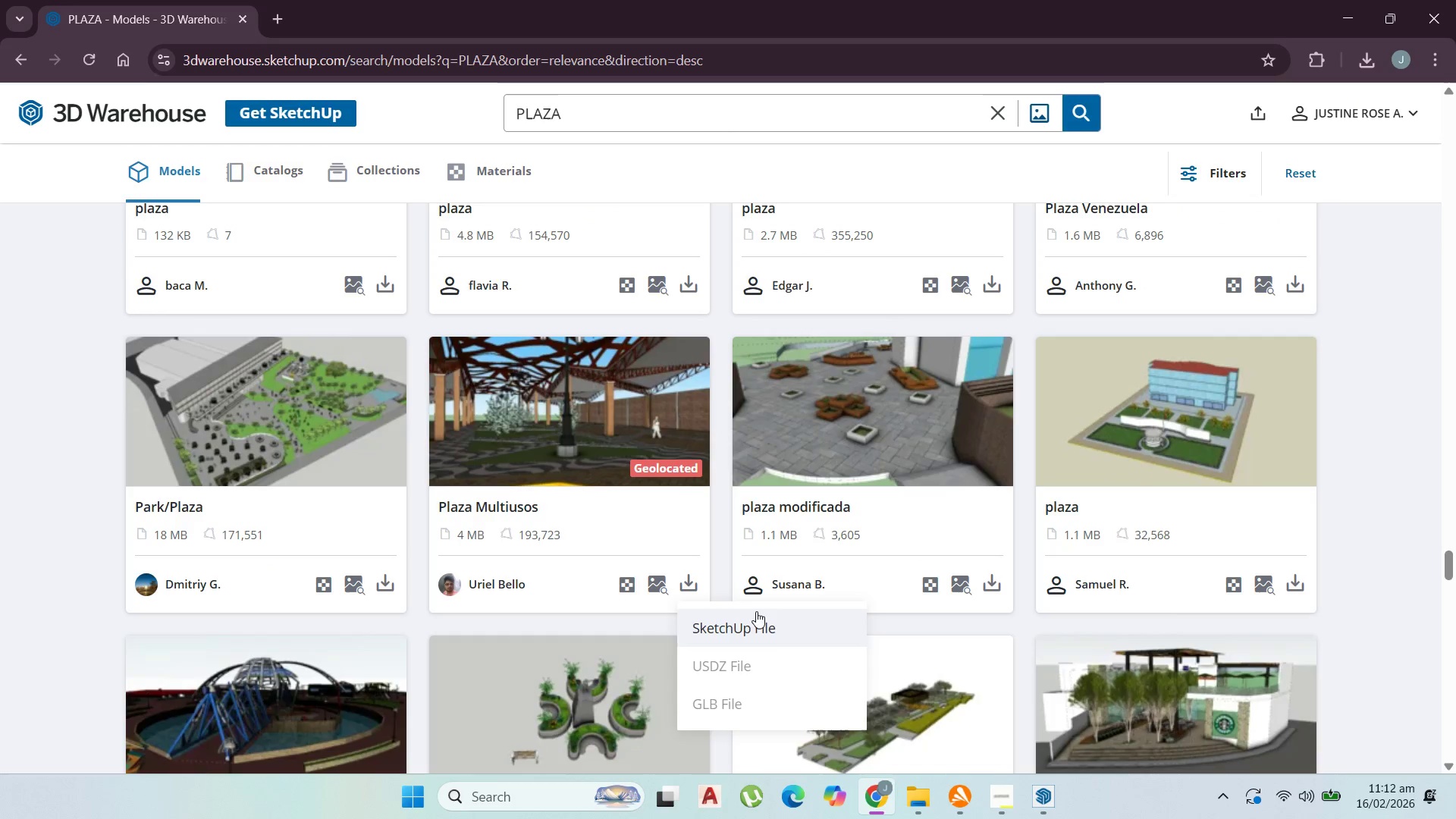 
left_click([760, 626])
 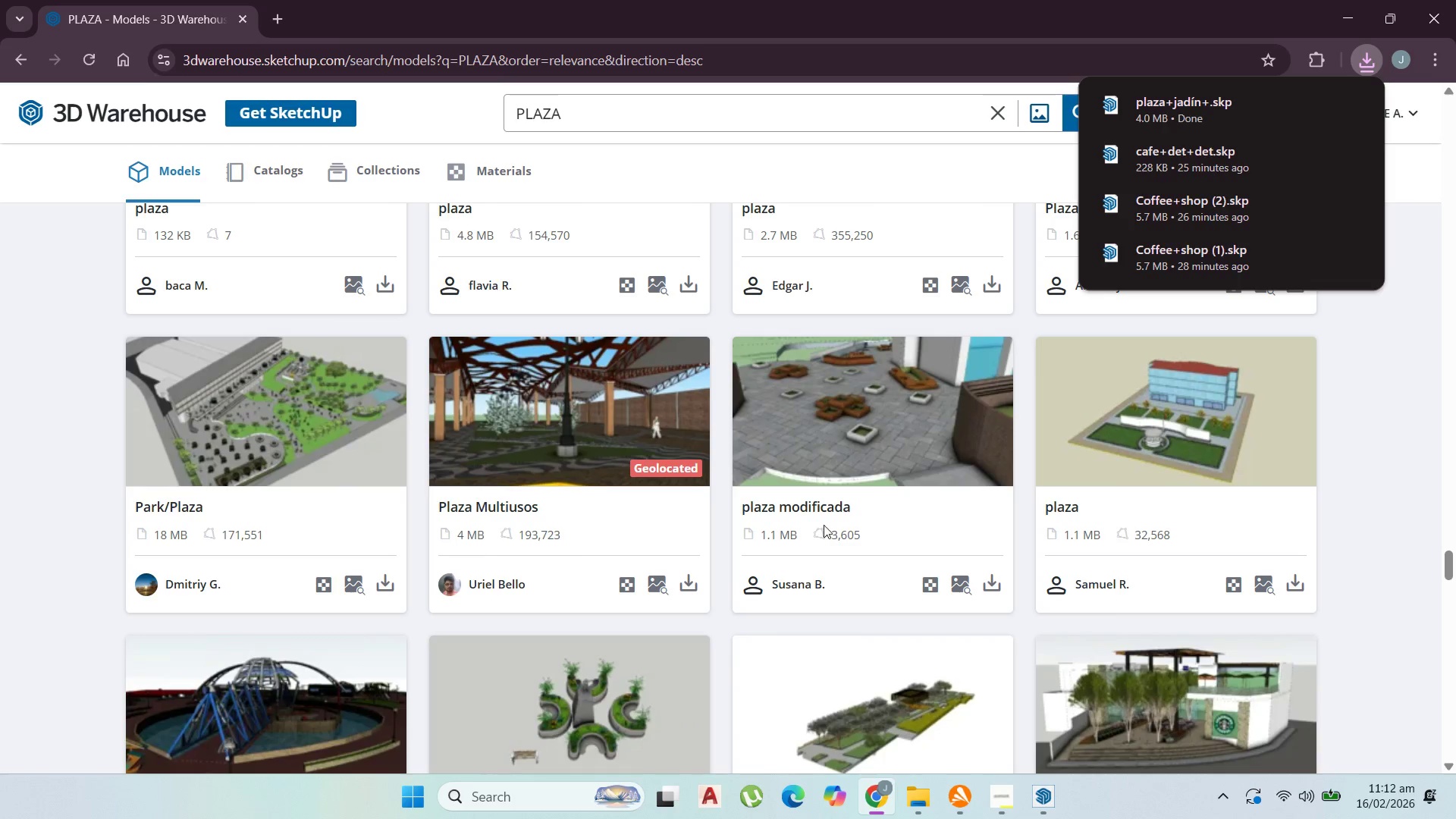 
wait(8.67)
 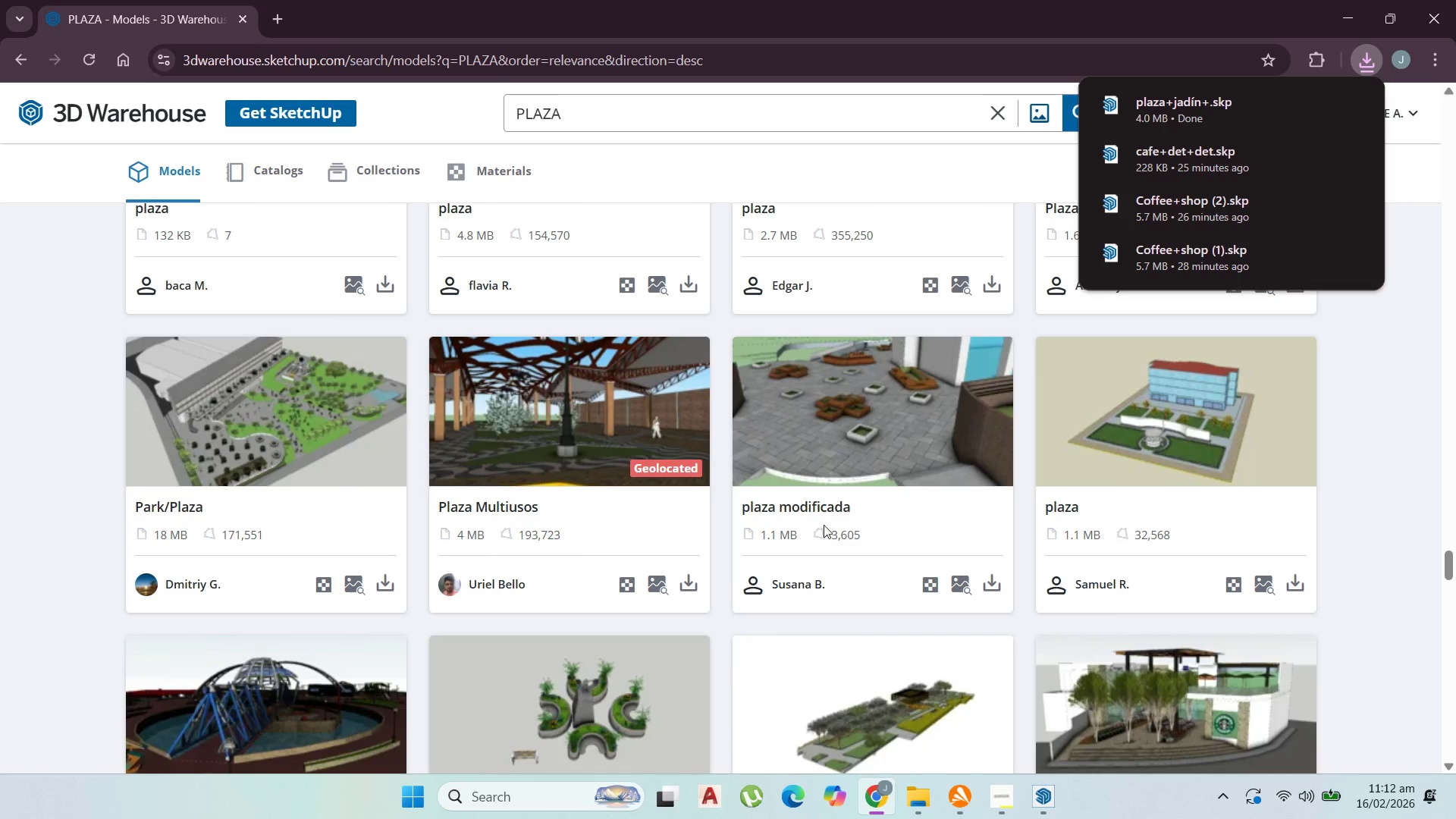 
left_click([1337, 11])
 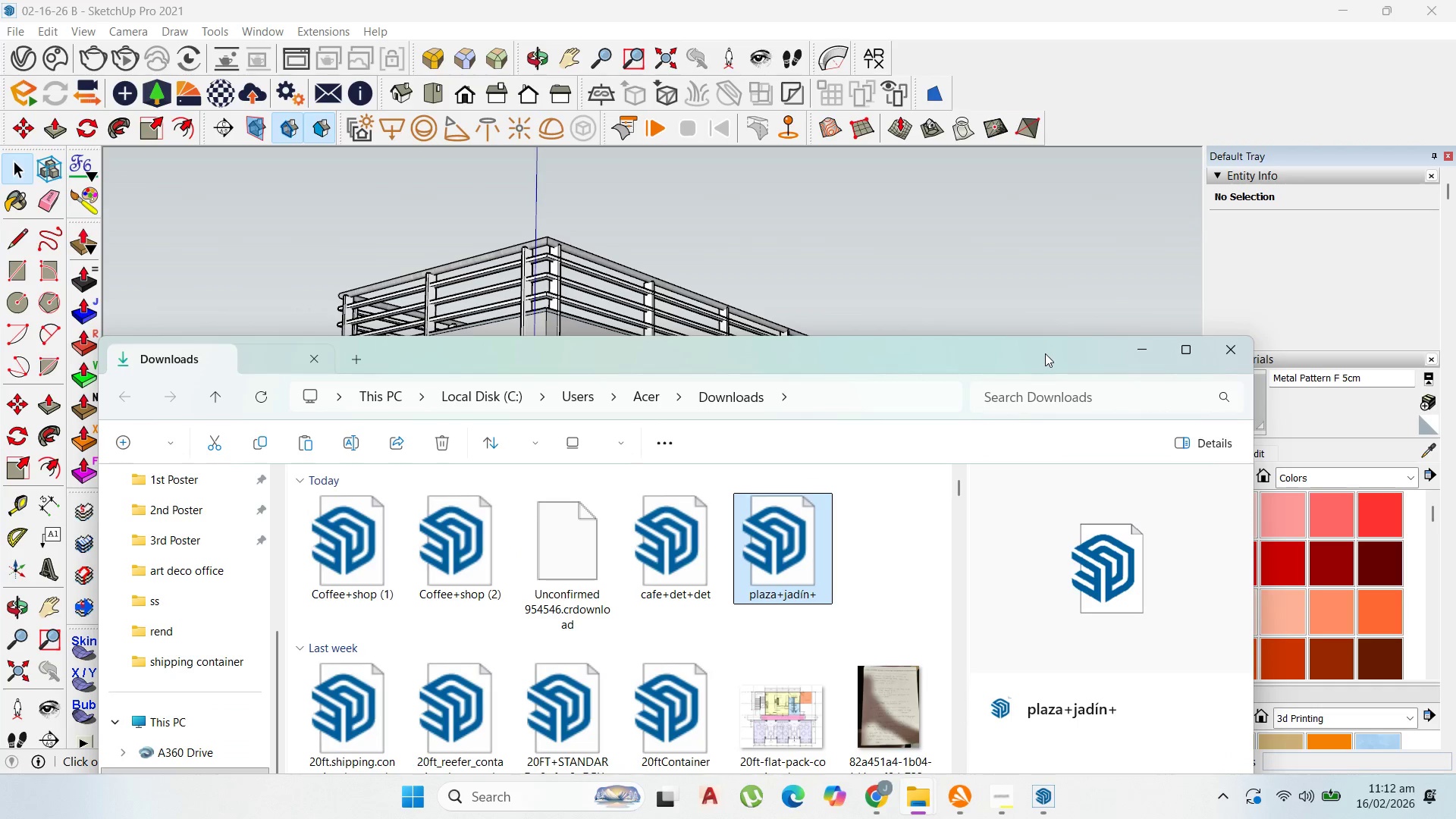 
left_click_drag(start_coordinate=[1045, 353], to_coordinate=[1105, 463])
 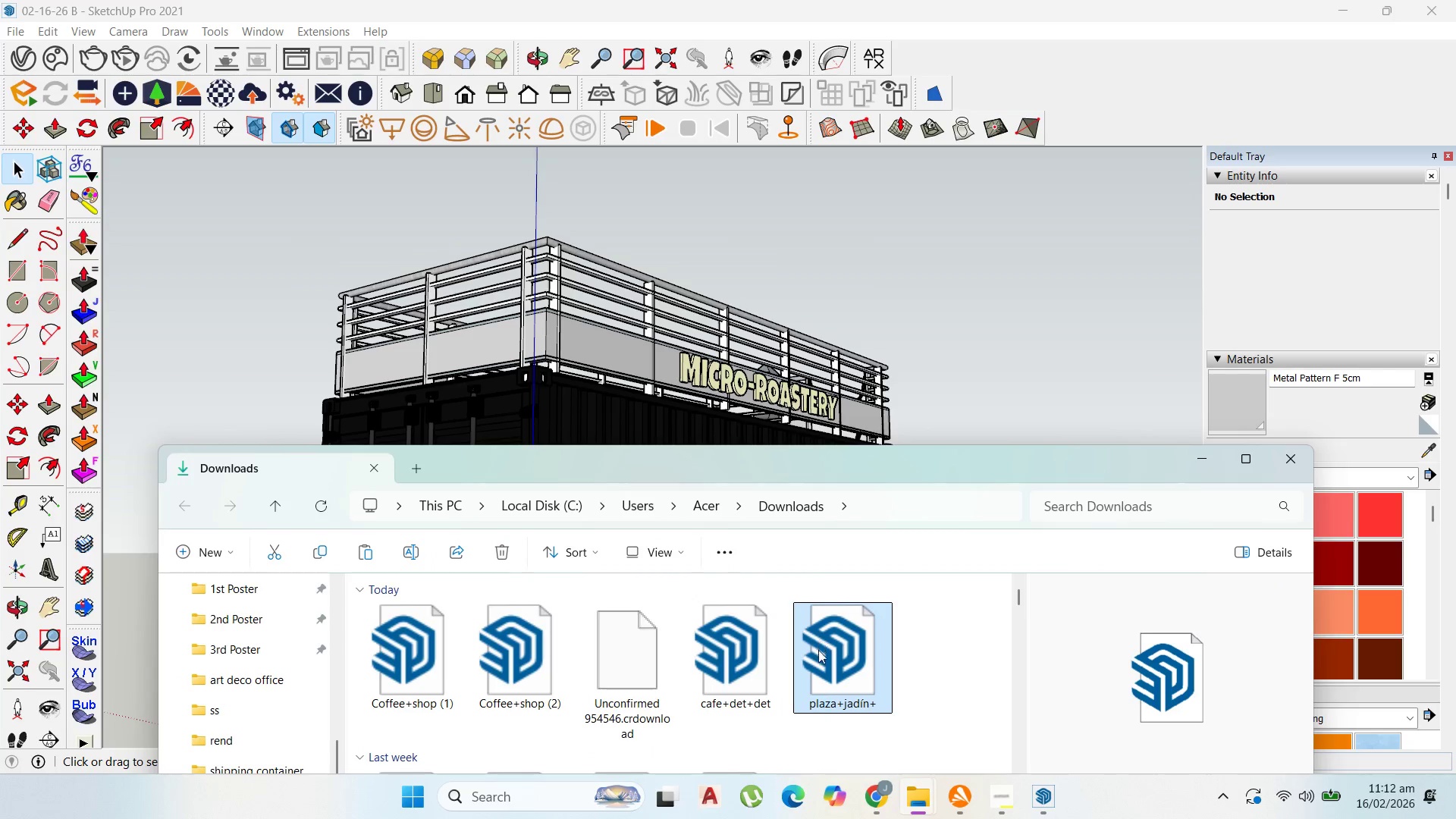 
left_click_drag(start_coordinate=[819, 658], to_coordinate=[557, 376])
 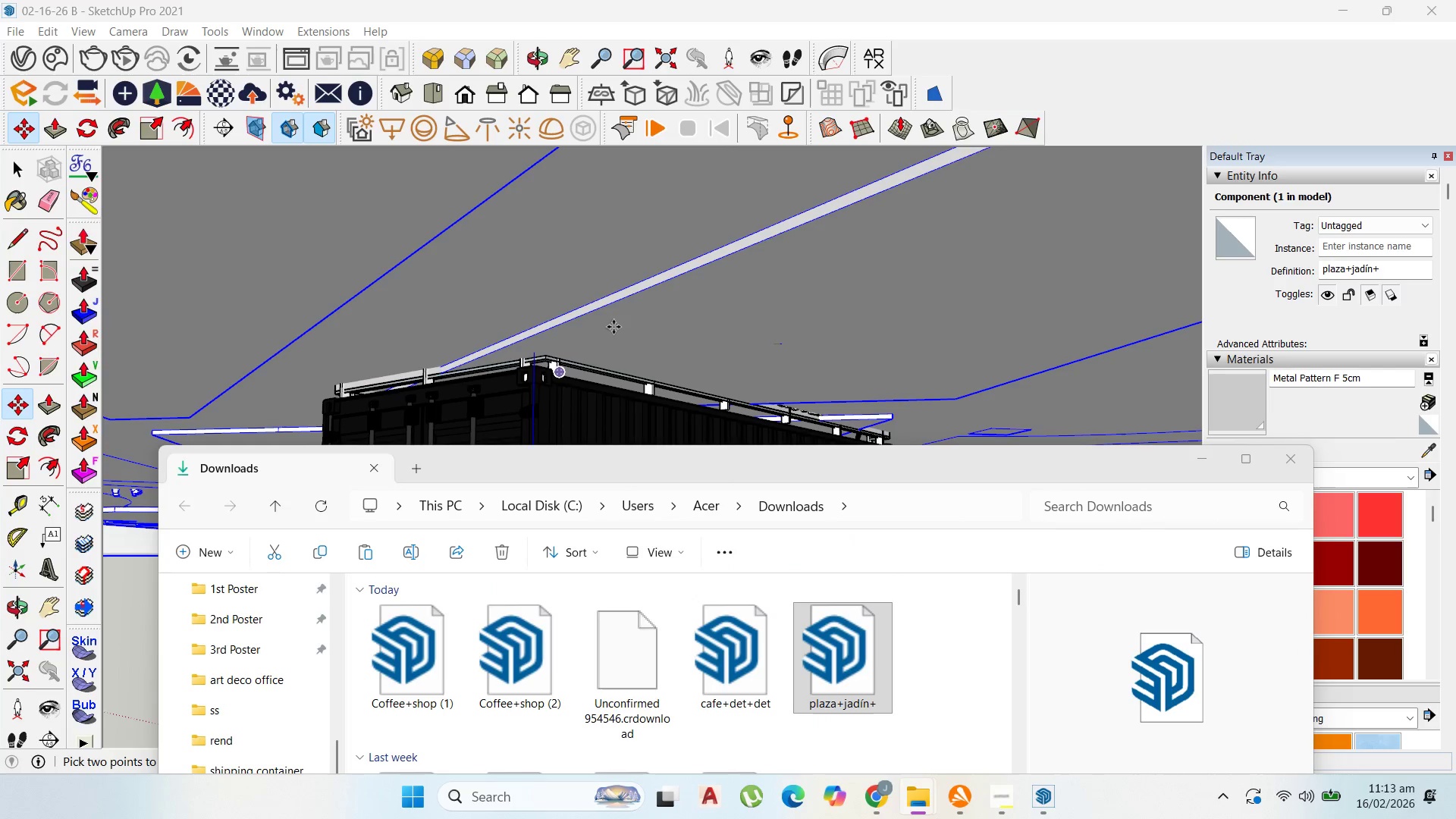 
wait(6.66)
 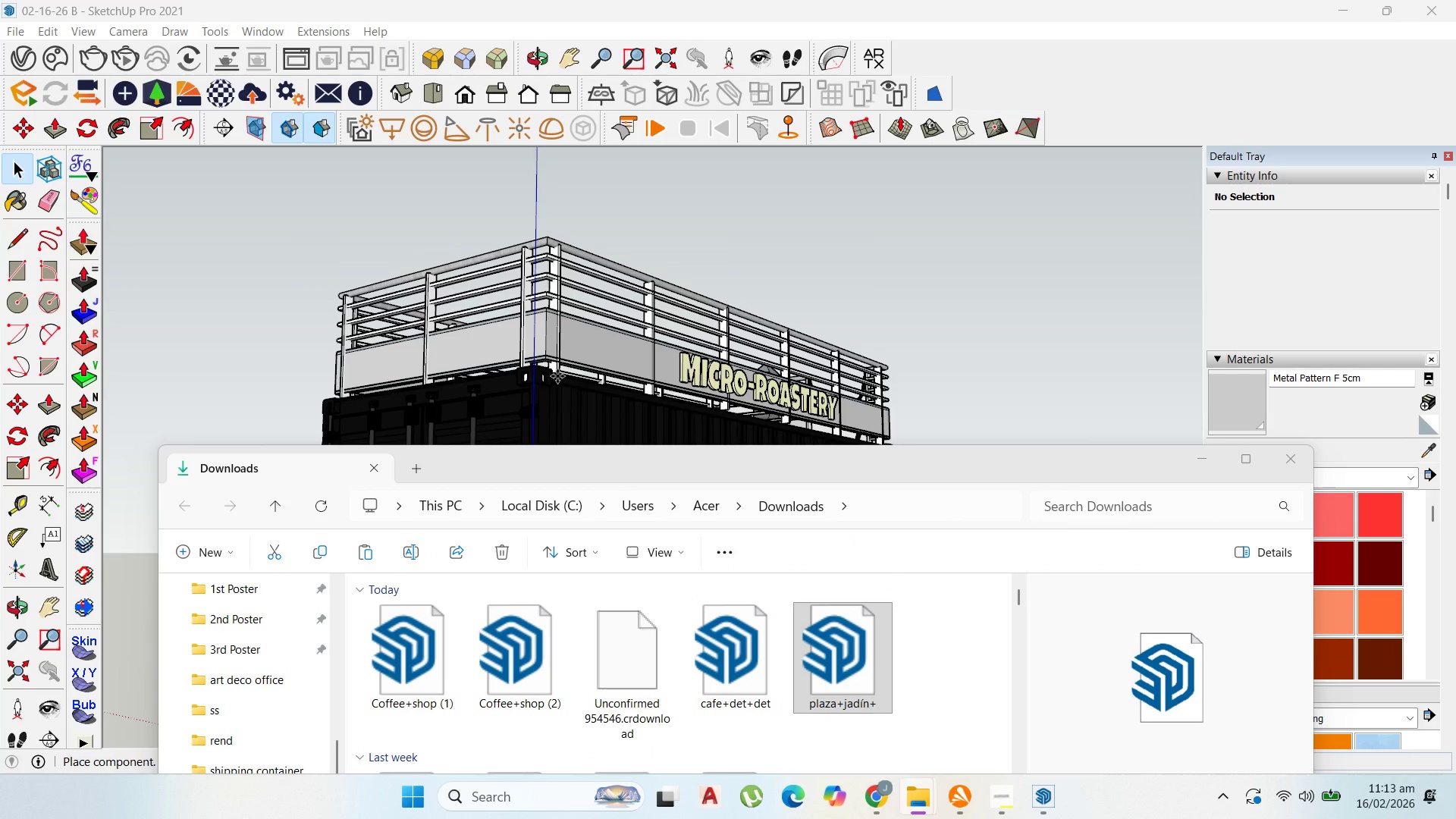 
left_click([1200, 460])
 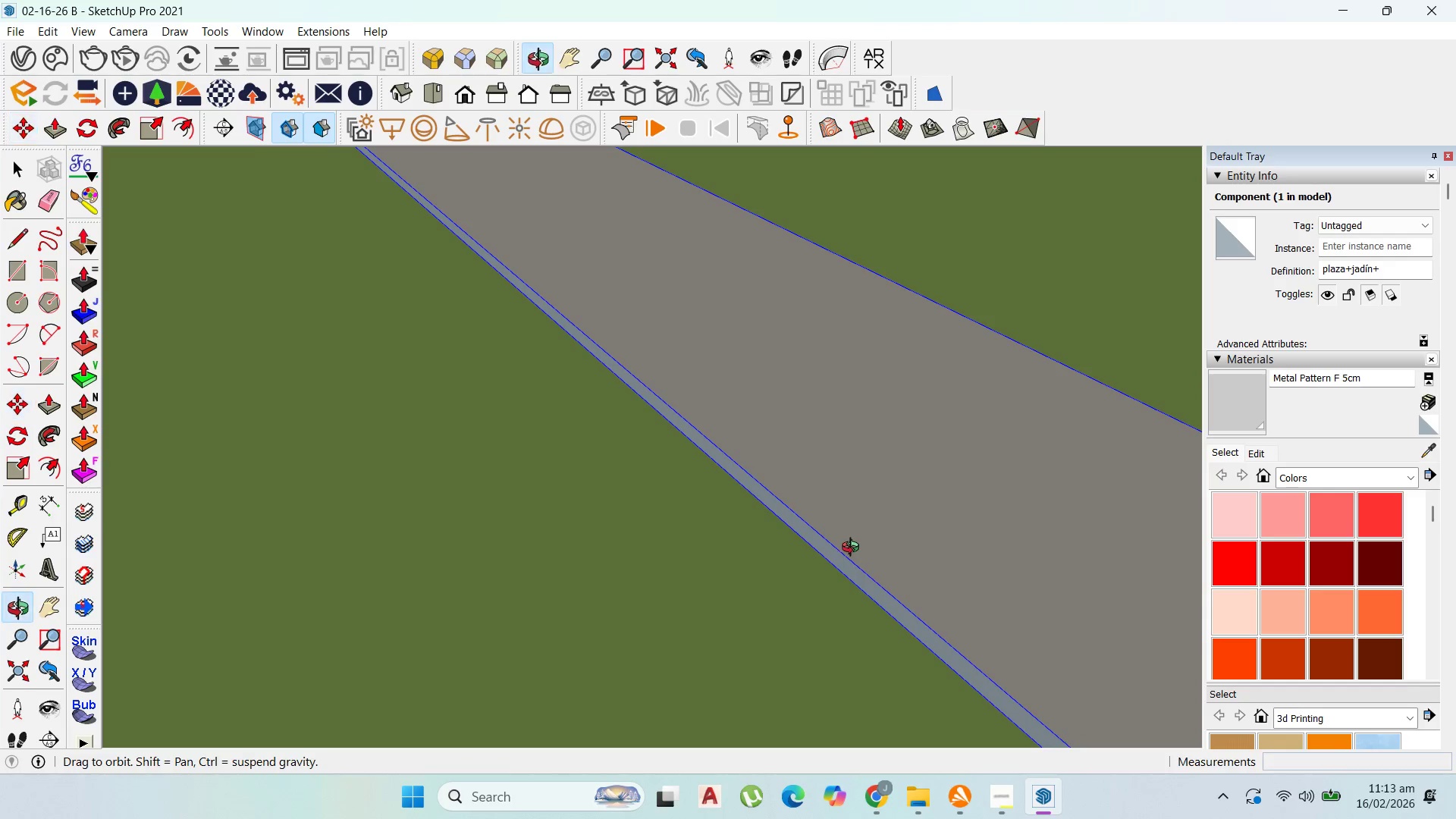 
scroll: coordinate [927, 341], scroll_direction: down, amount: 20.0
 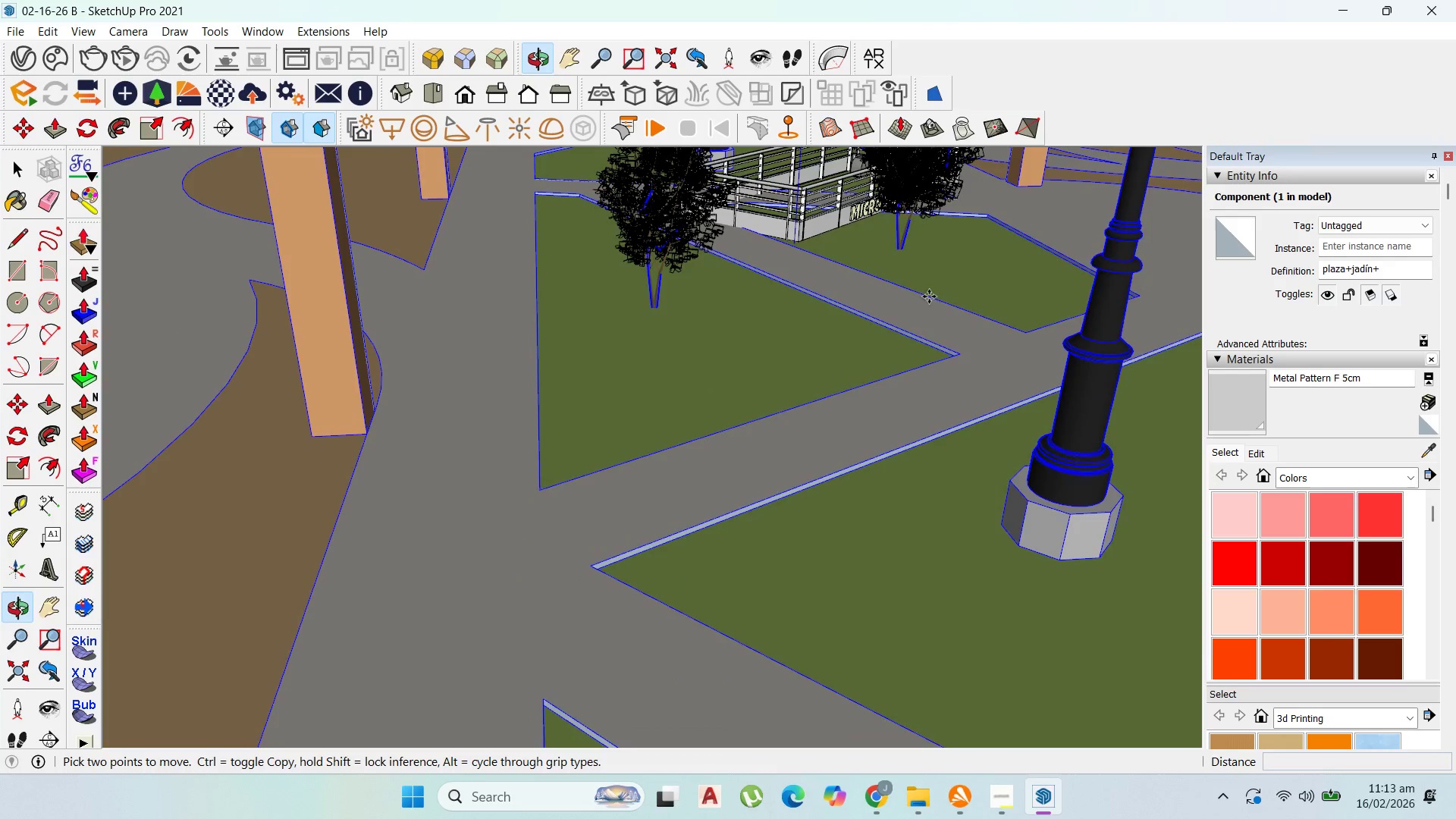 
left_click([940, 248])
 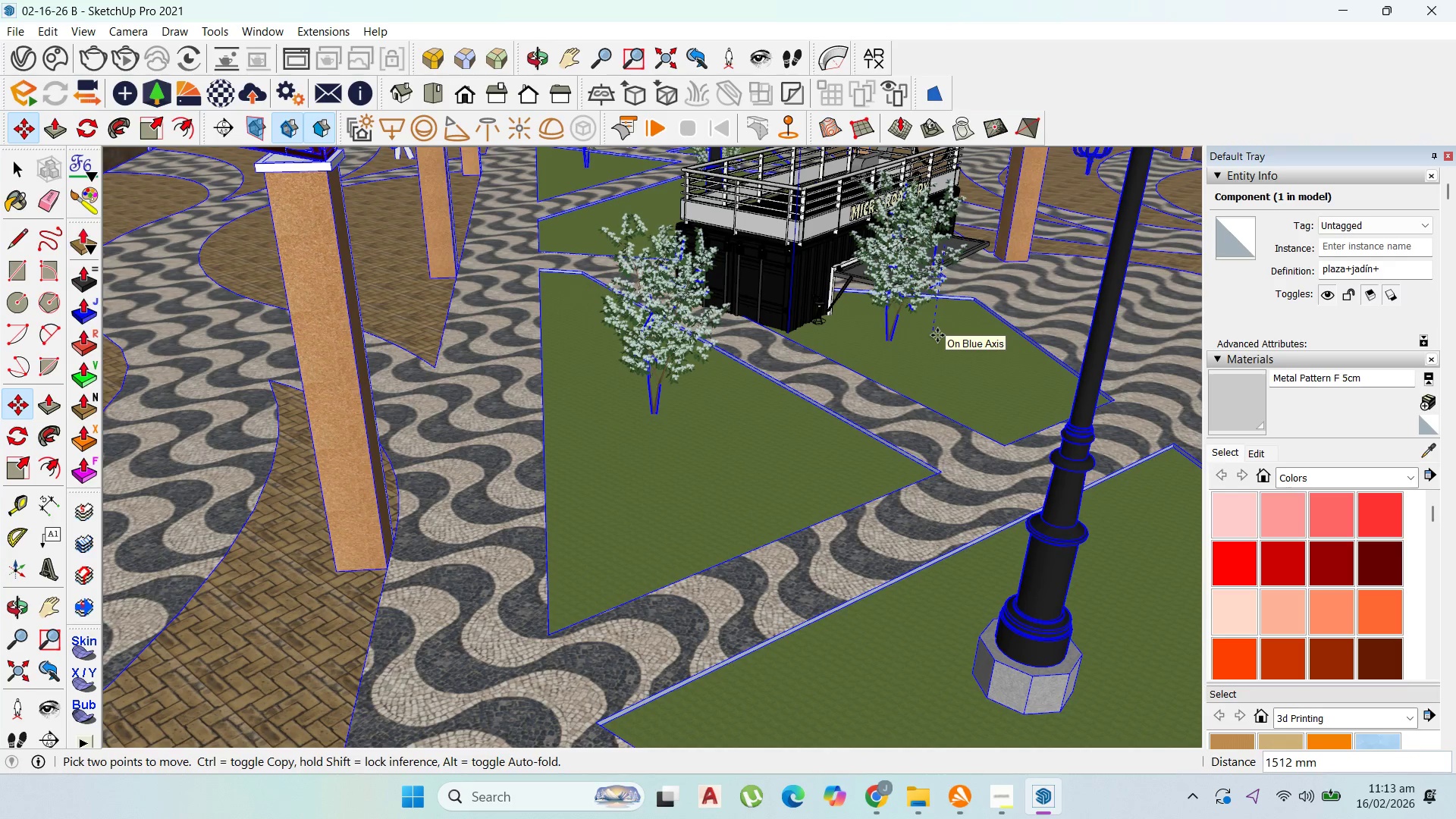 
hold_key(key=ShiftLeft, duration=1.5)
 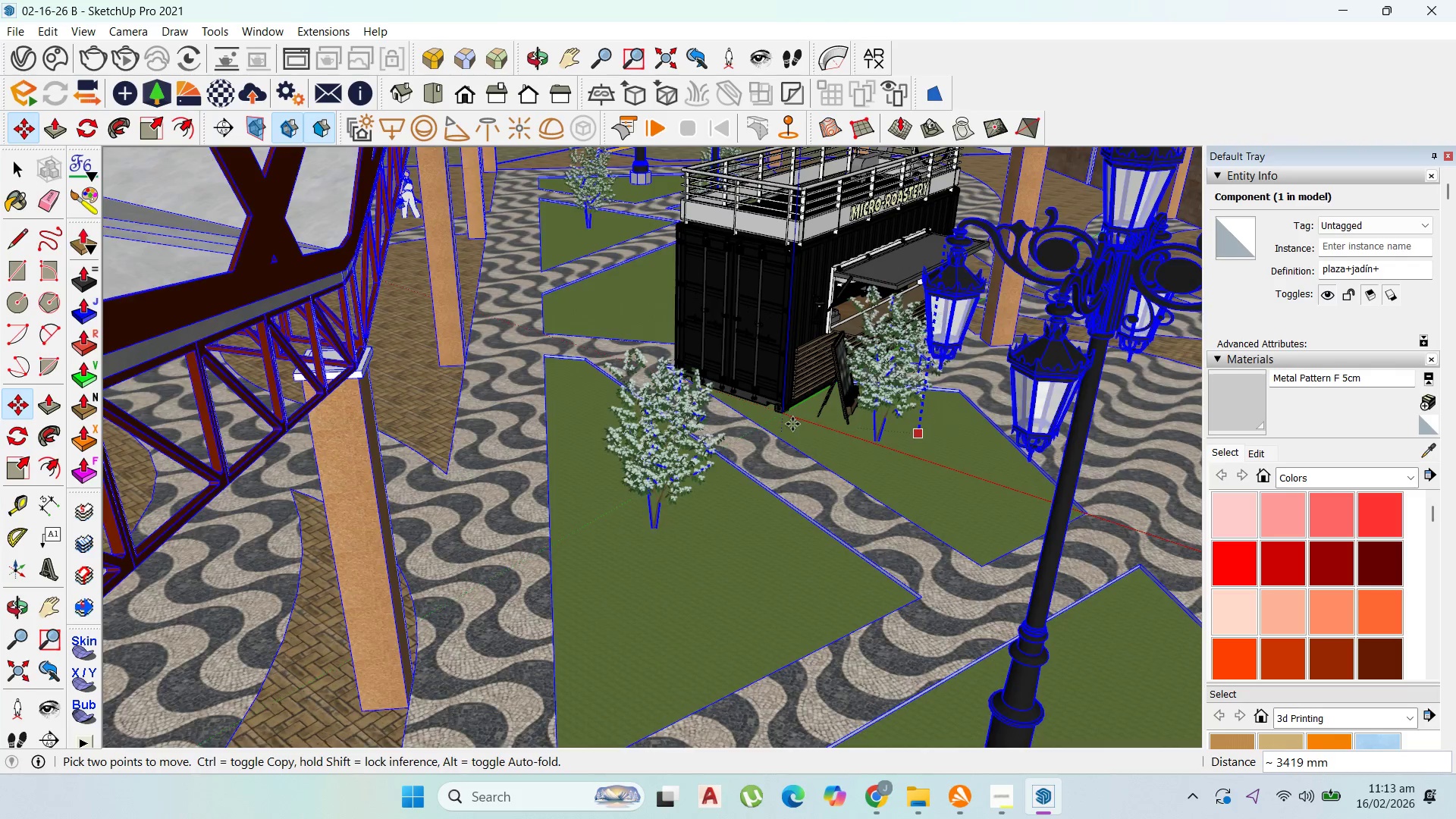 
hold_key(key=ShiftLeft, duration=1.5)
 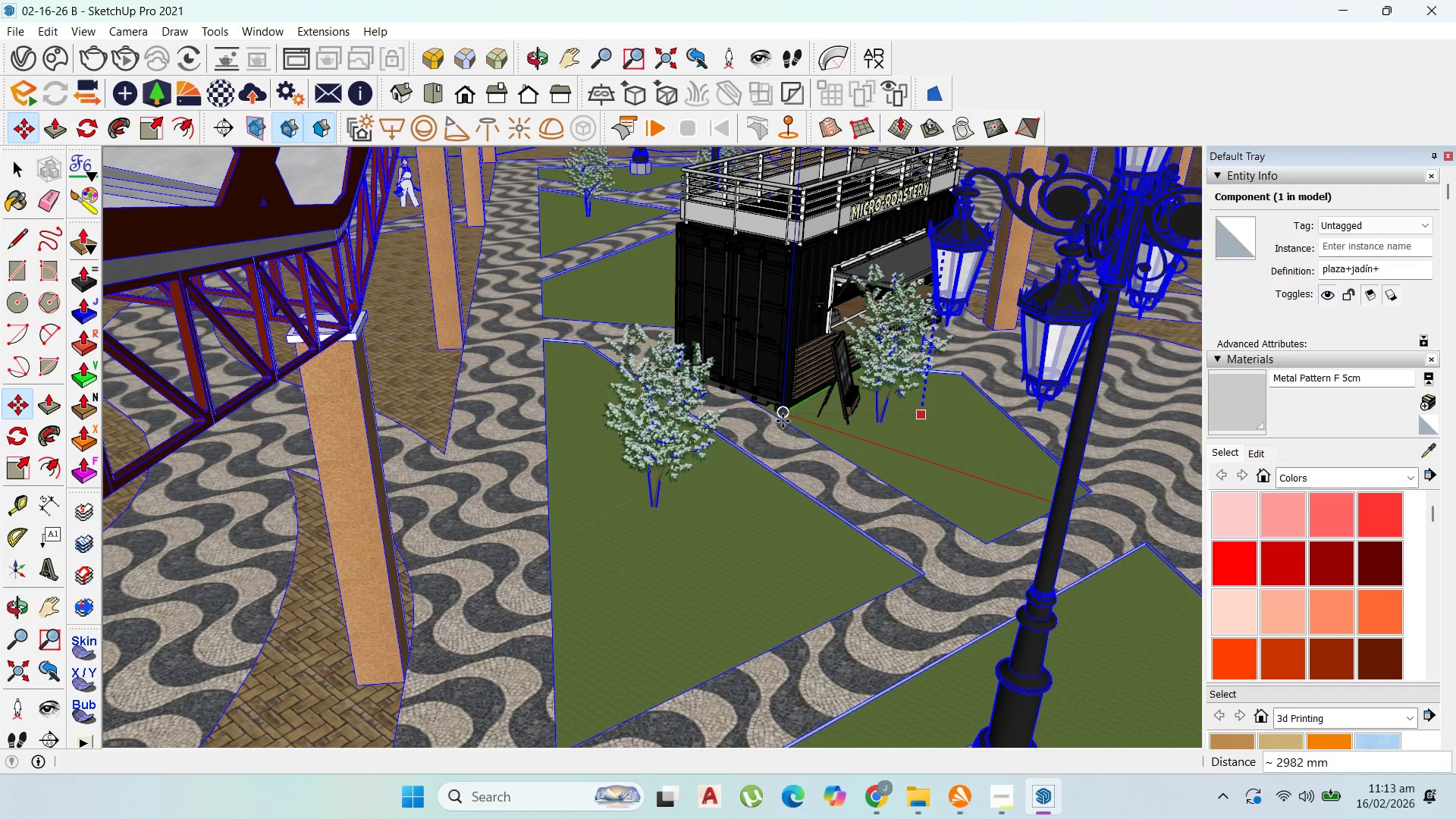 
hold_key(key=ShiftLeft, duration=0.78)
left_click([783, 421])
 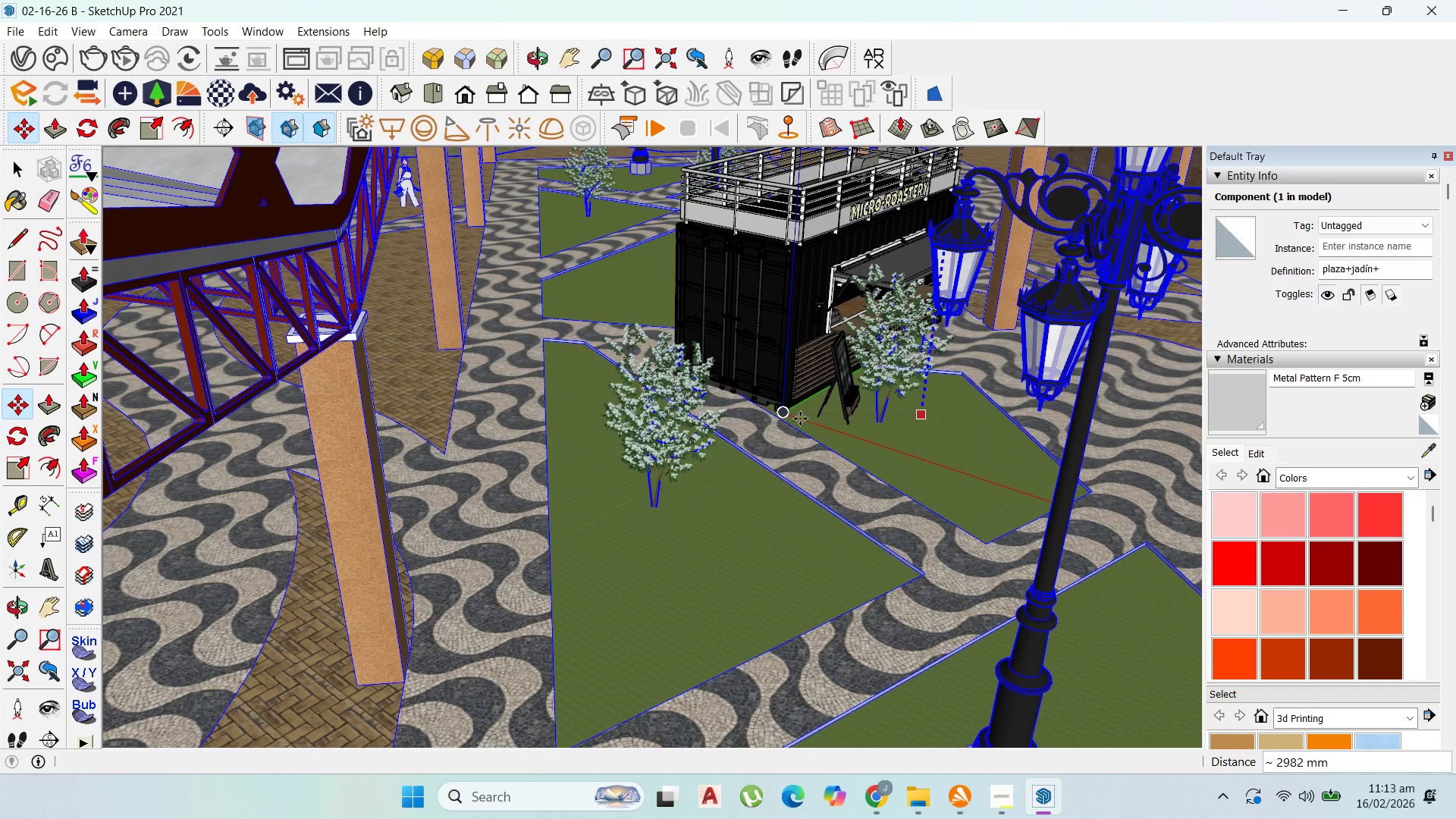 
scroll: coordinate [828, 360], scroll_direction: up, amount: 14.0
 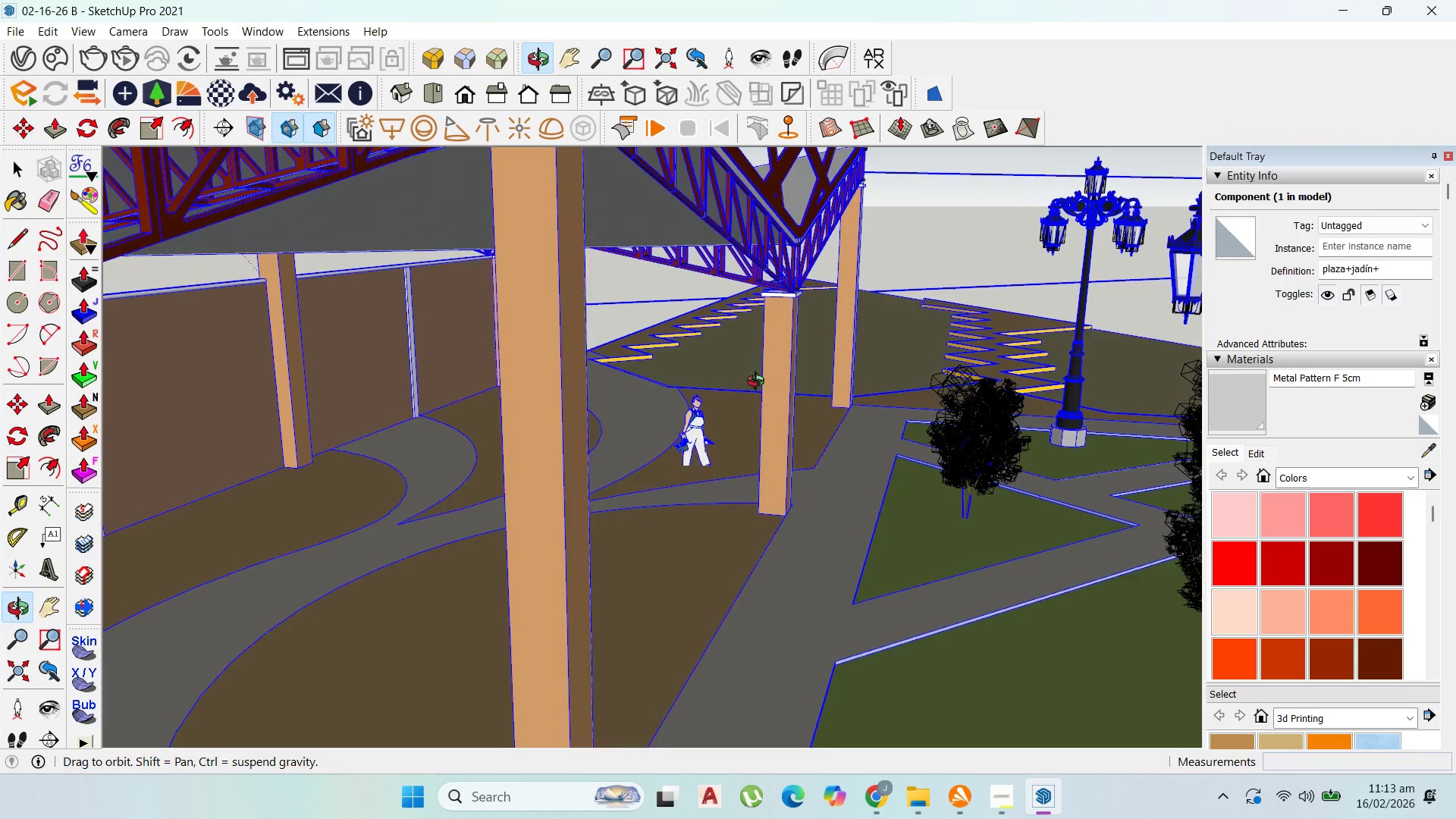 
scroll: coordinate [613, 322], scroll_direction: down, amount: 5.0
 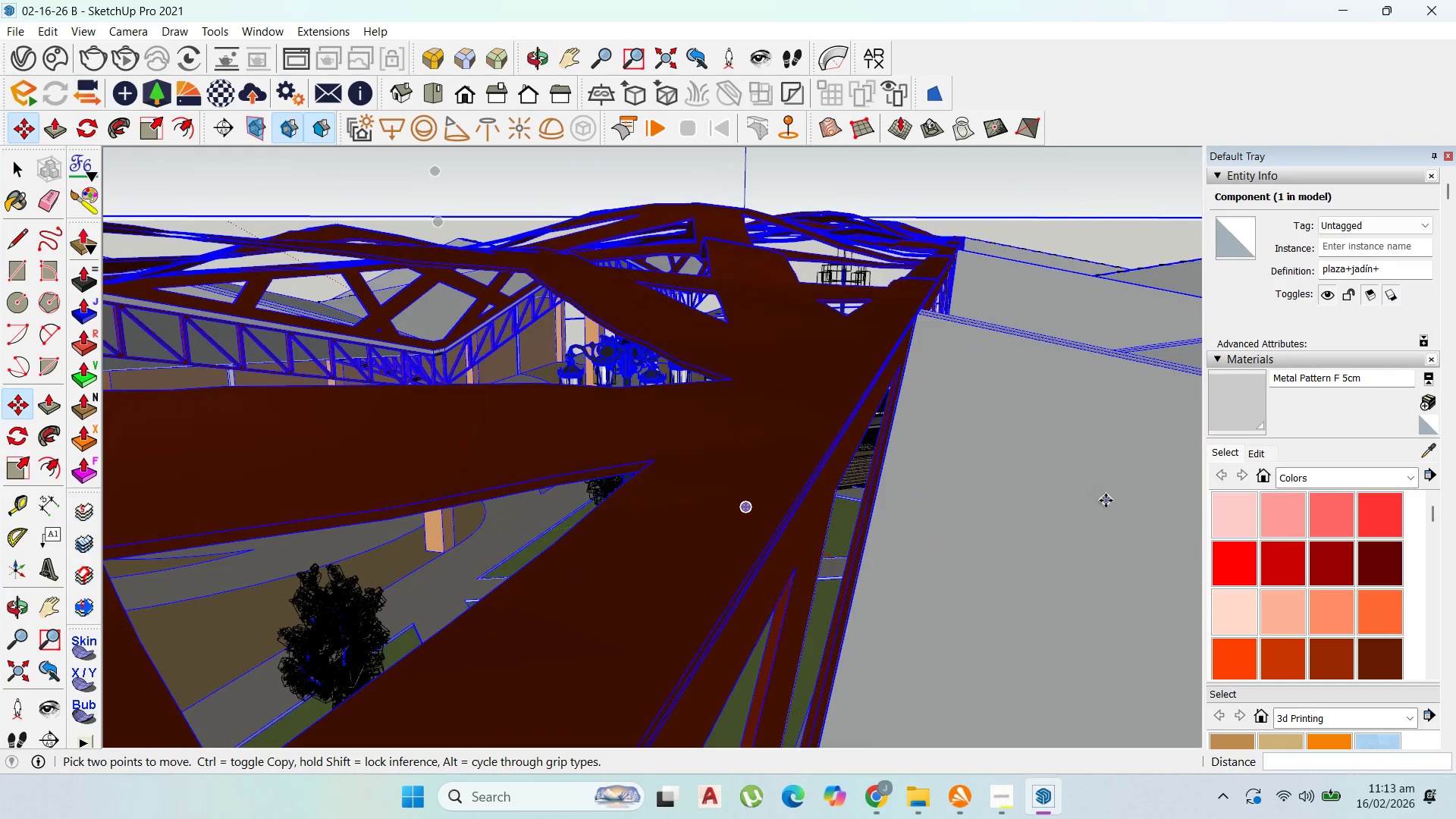 
scroll: coordinate [991, 488], scroll_direction: up, amount: 26.0
 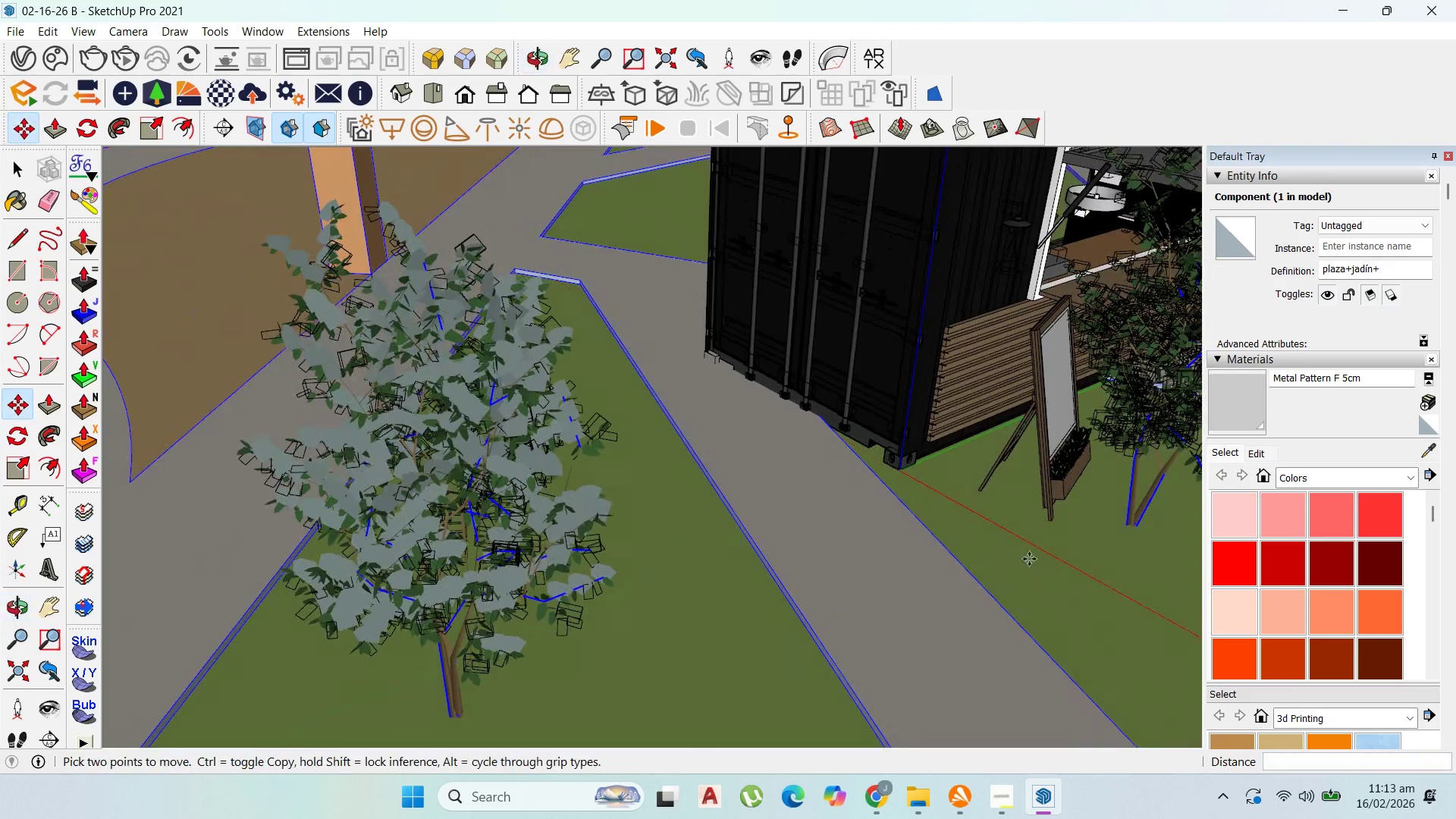 
scroll: coordinate [922, 546], scroll_direction: down, amount: 7.0
 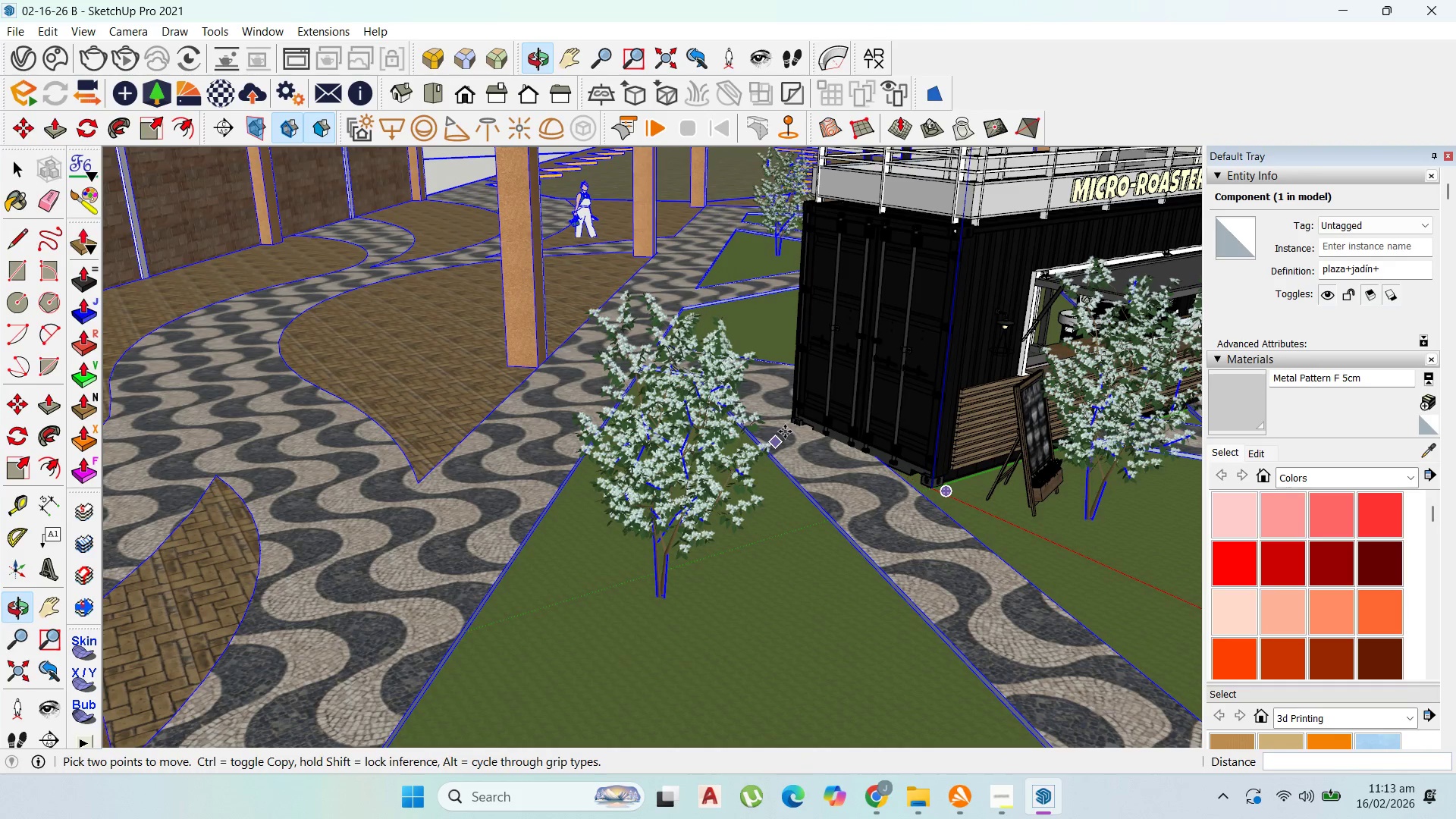 
left_click([789, 439])
 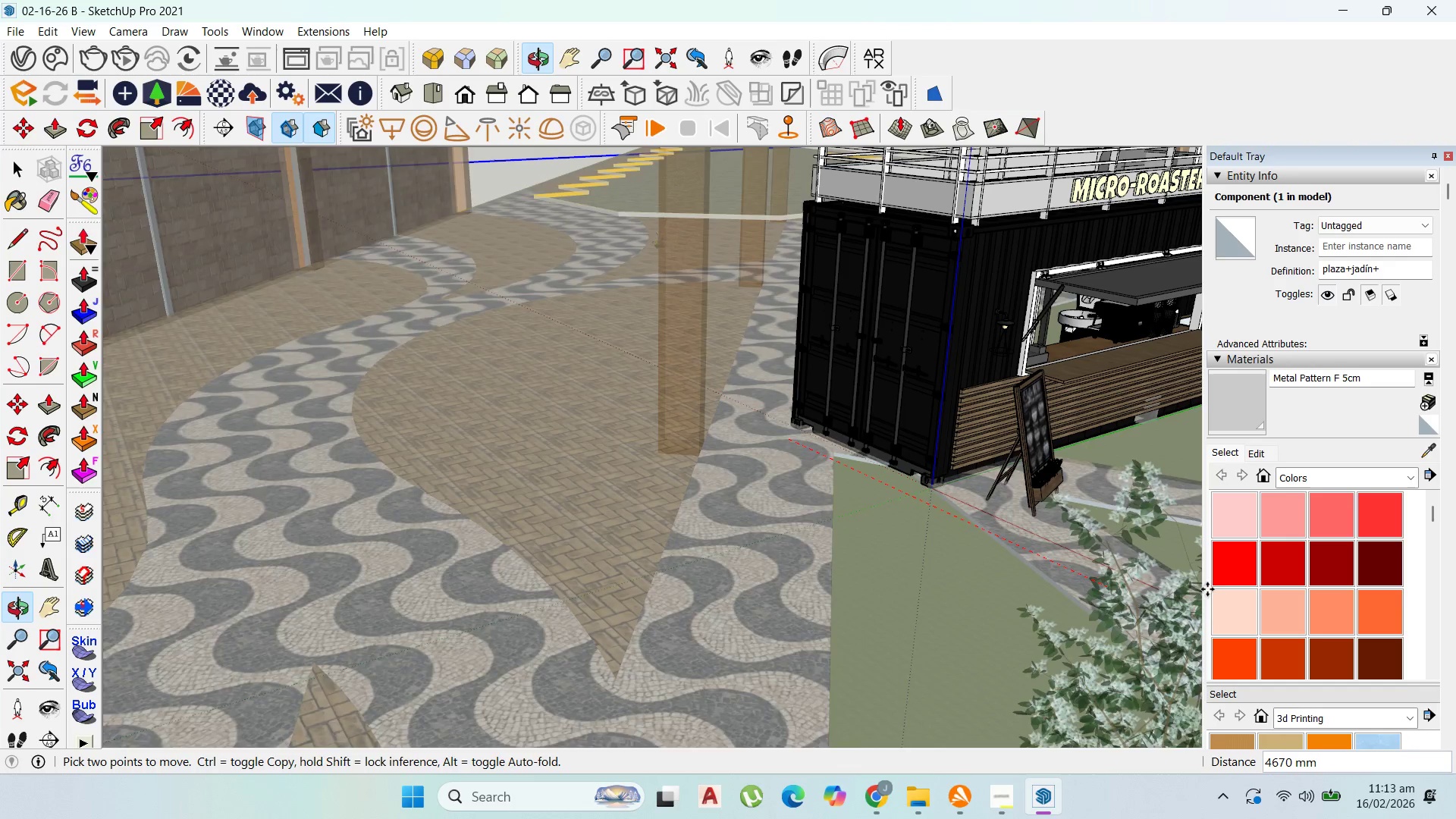 
left_click([1208, 589])
 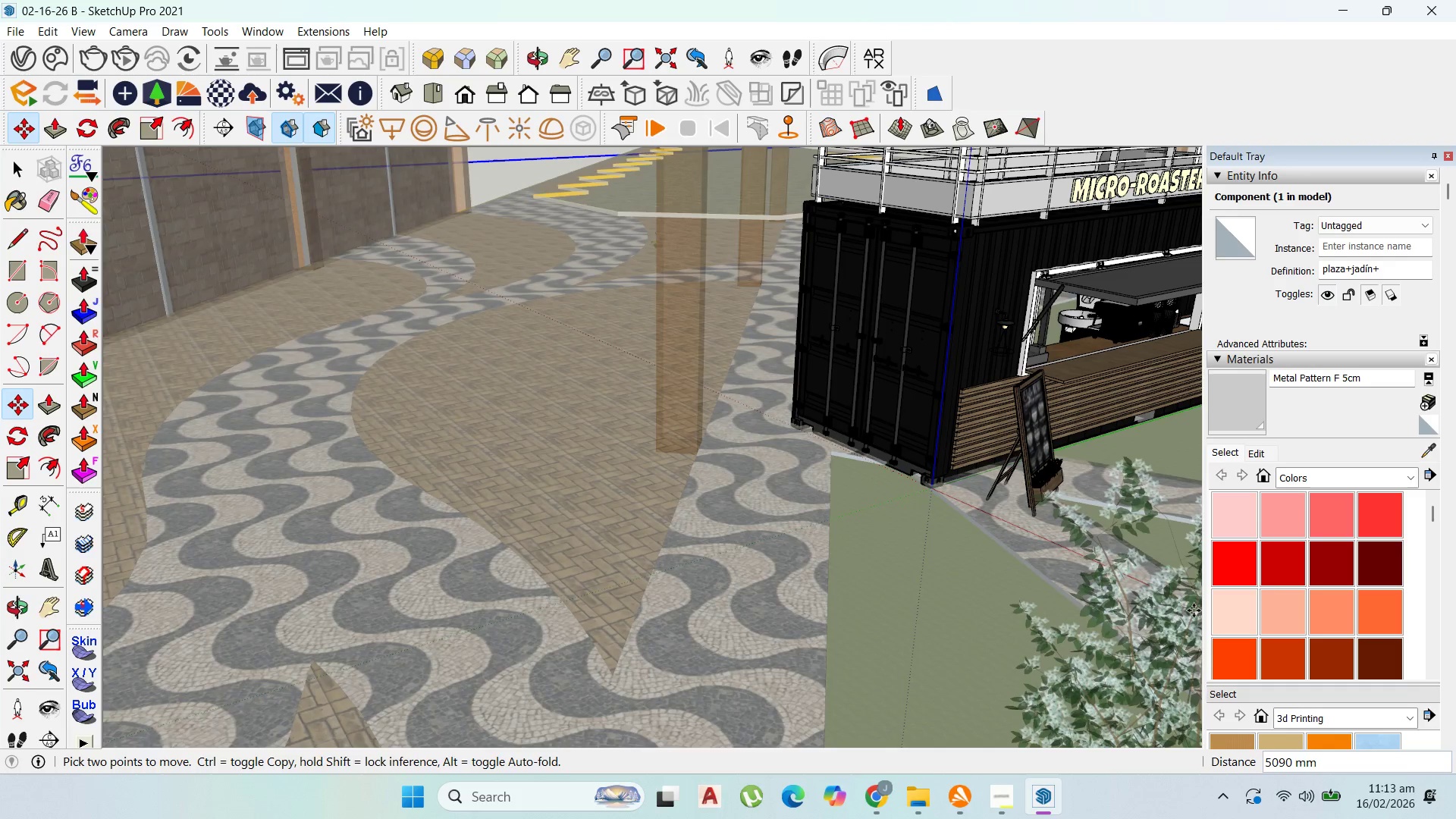 
left_click([1071, 607])
 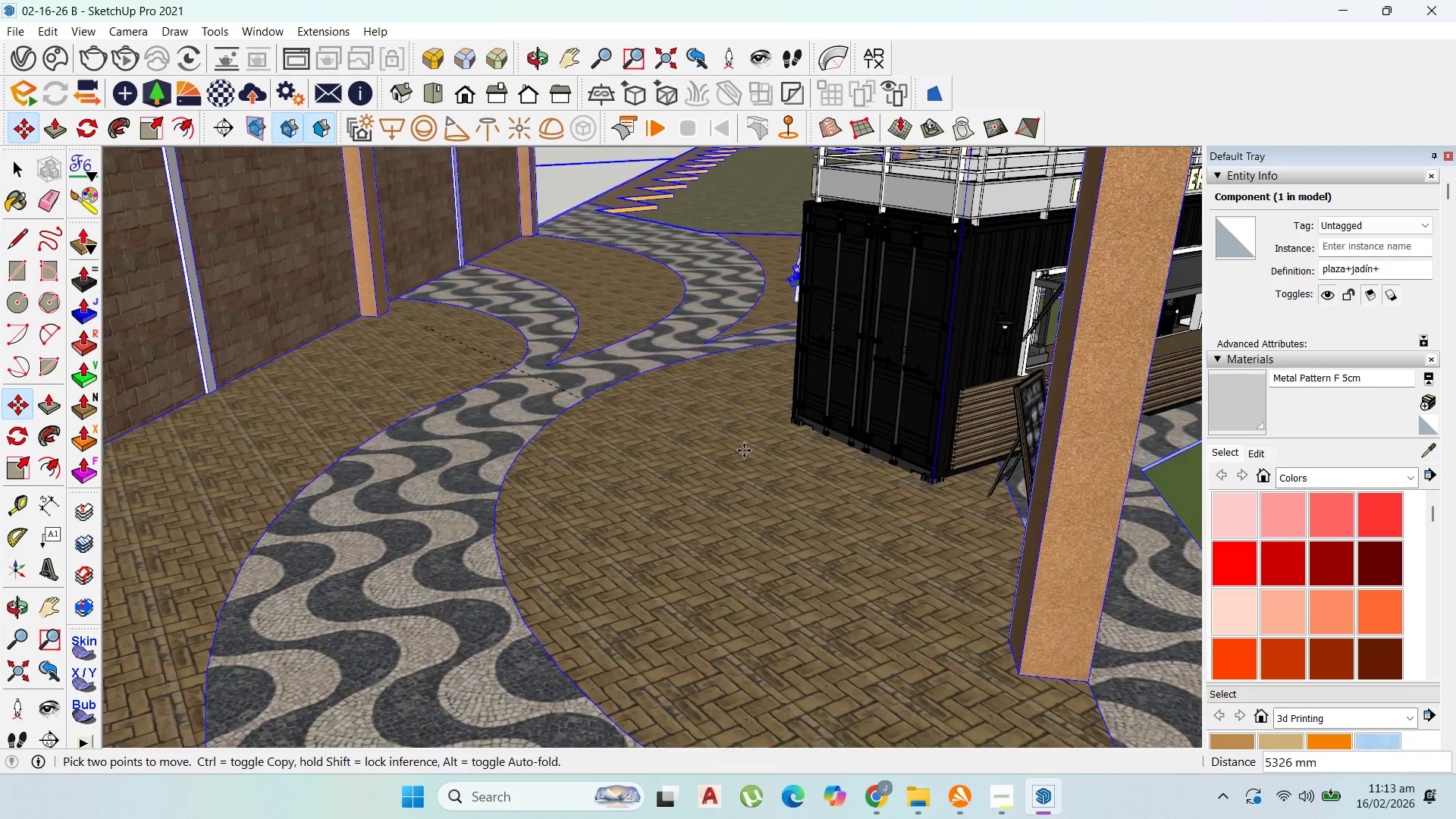 
wait(5.78)
 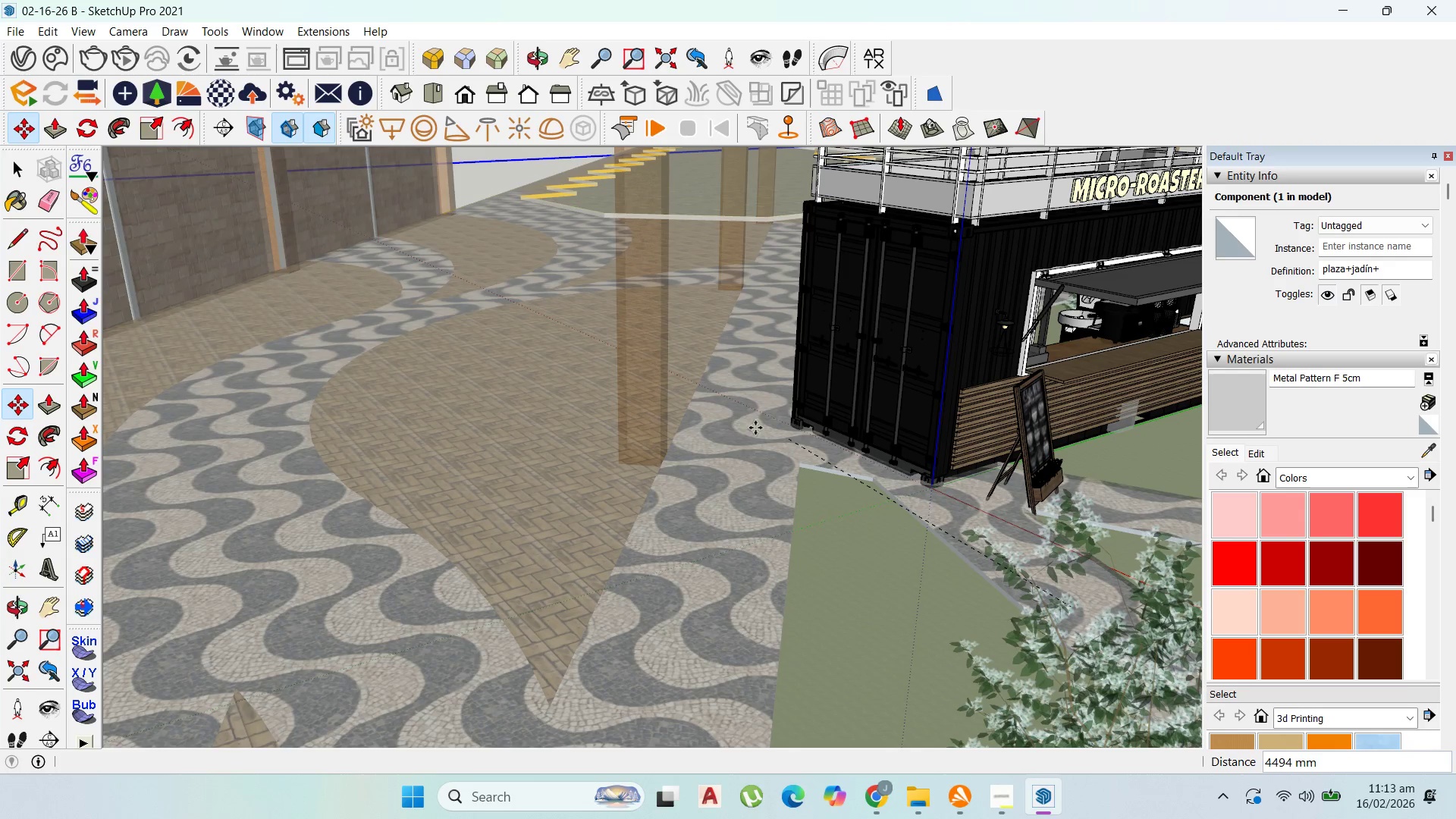 
left_click([840, 485])
 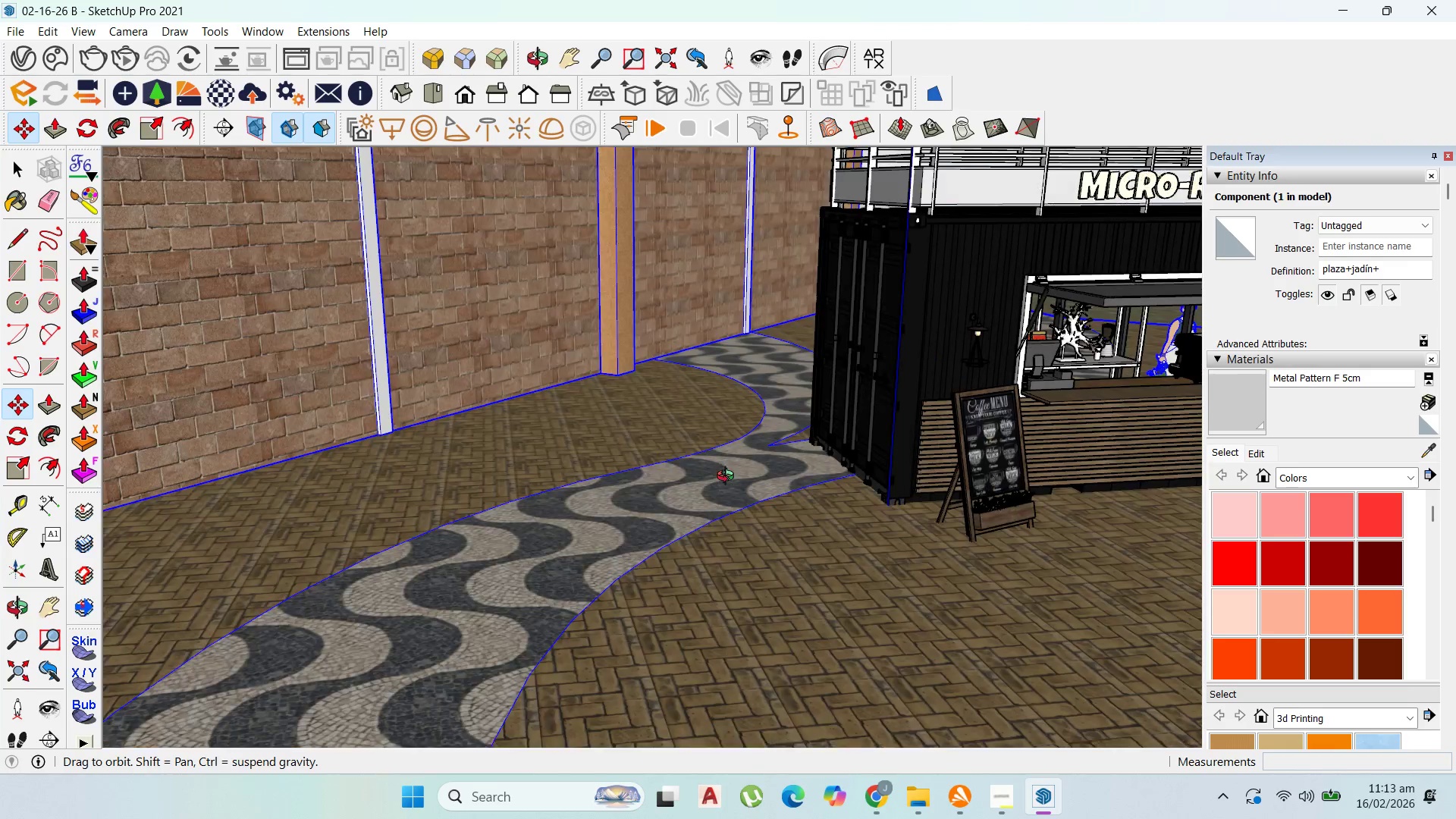 
scroll: coordinate [687, 464], scroll_direction: down, amount: 9.0
 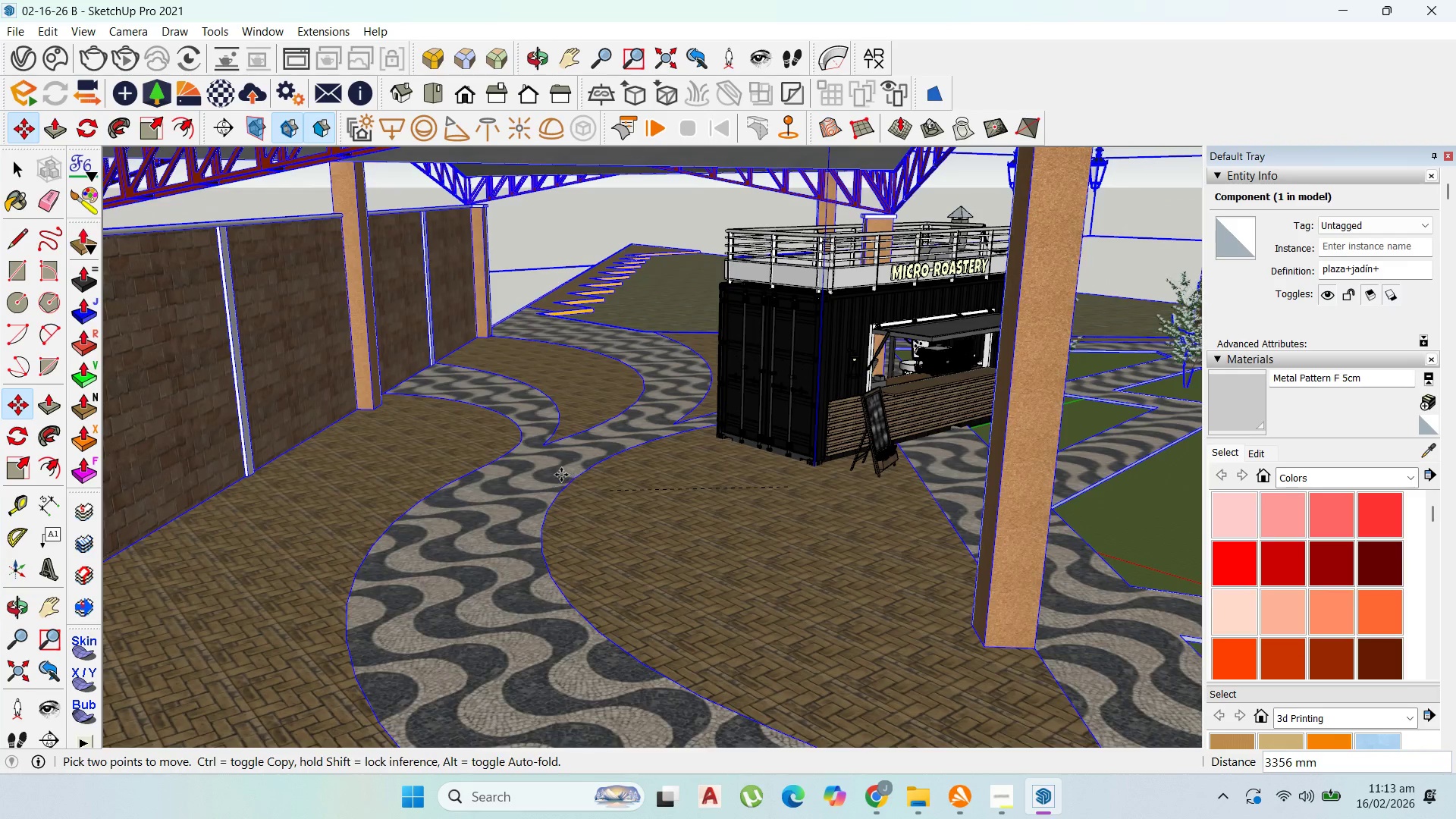 
left_click([651, 453])
 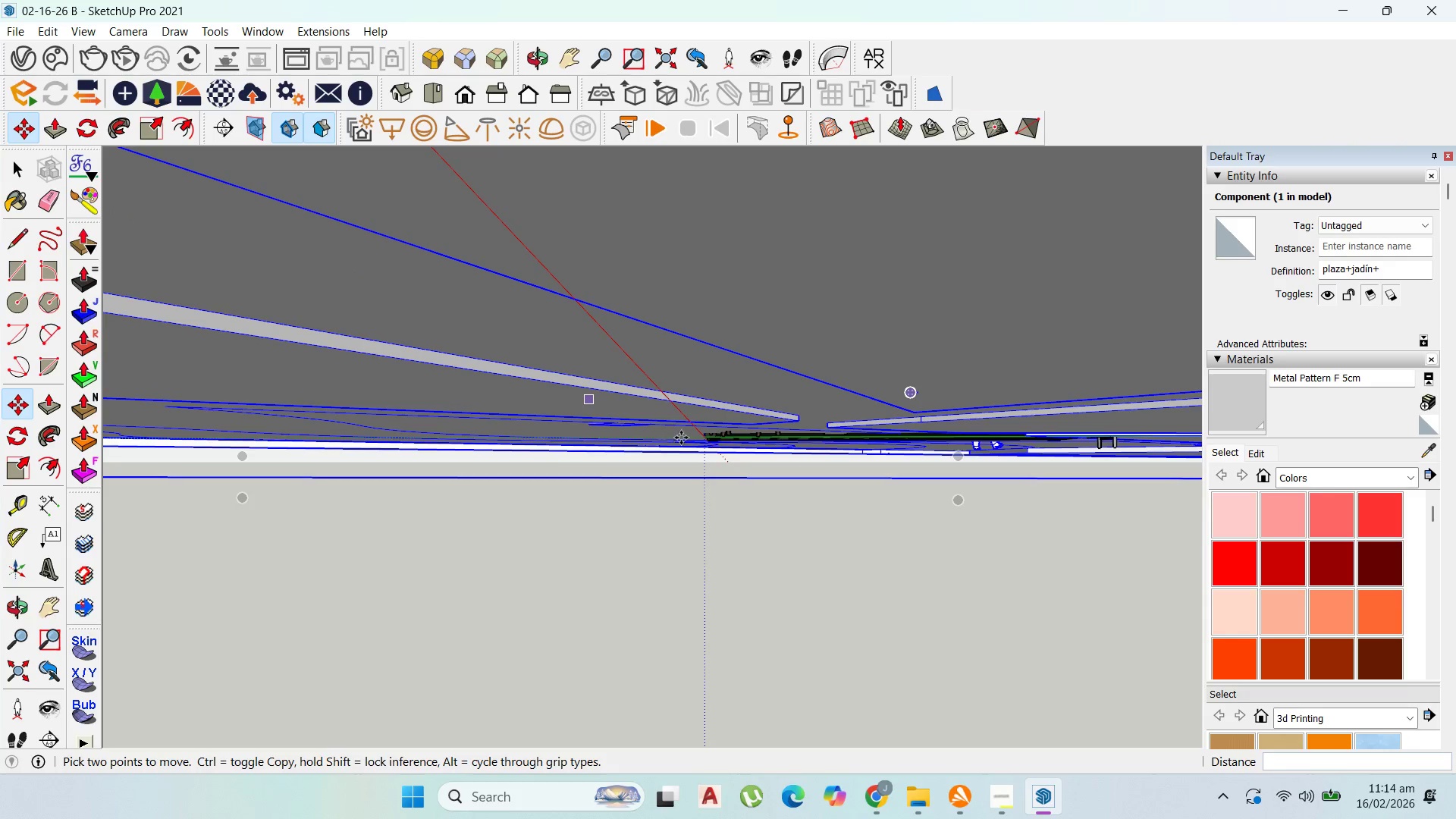 
wait(6.34)
 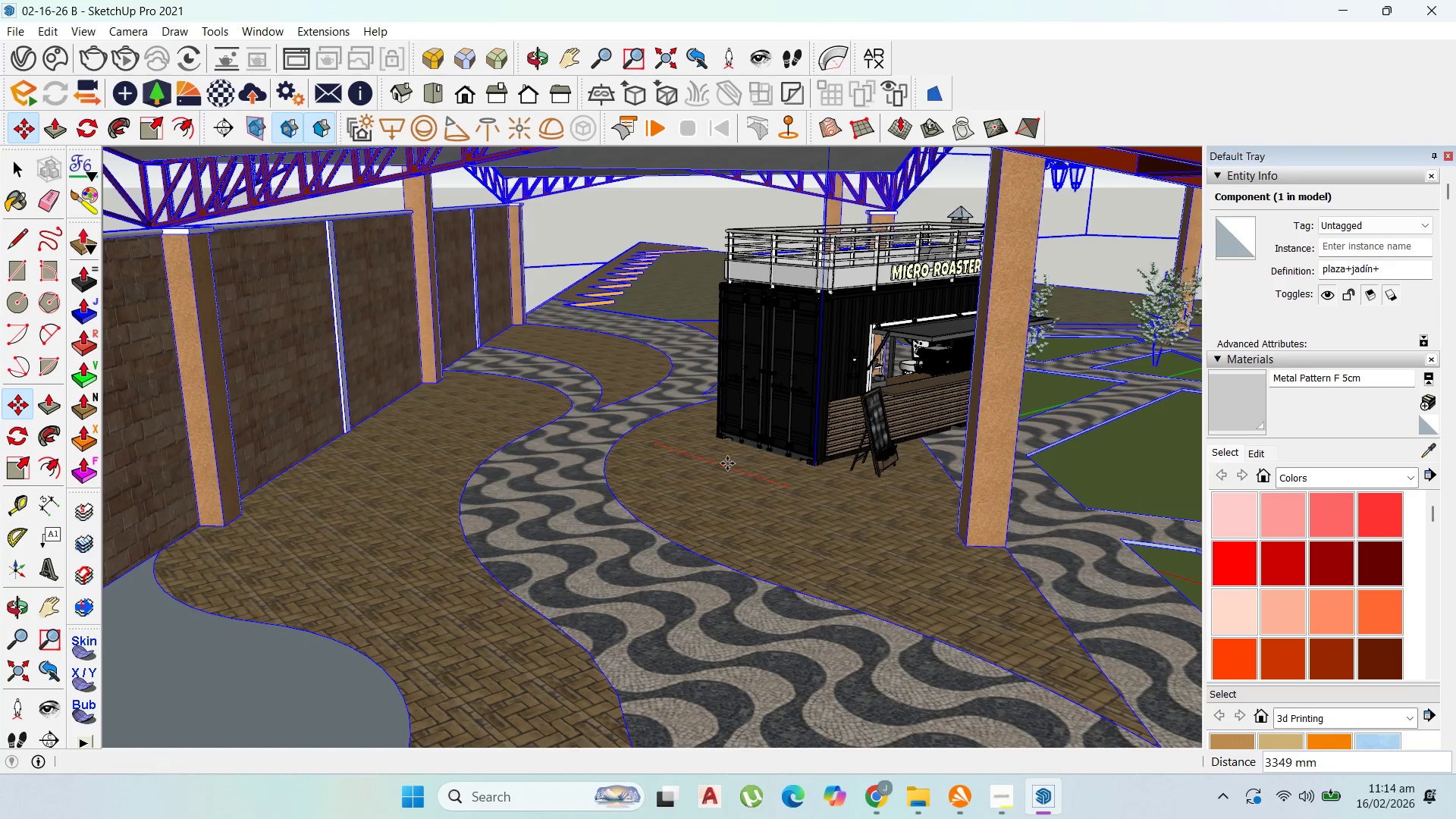 
scroll: coordinate [831, 499], scroll_direction: up, amount: 9.0
 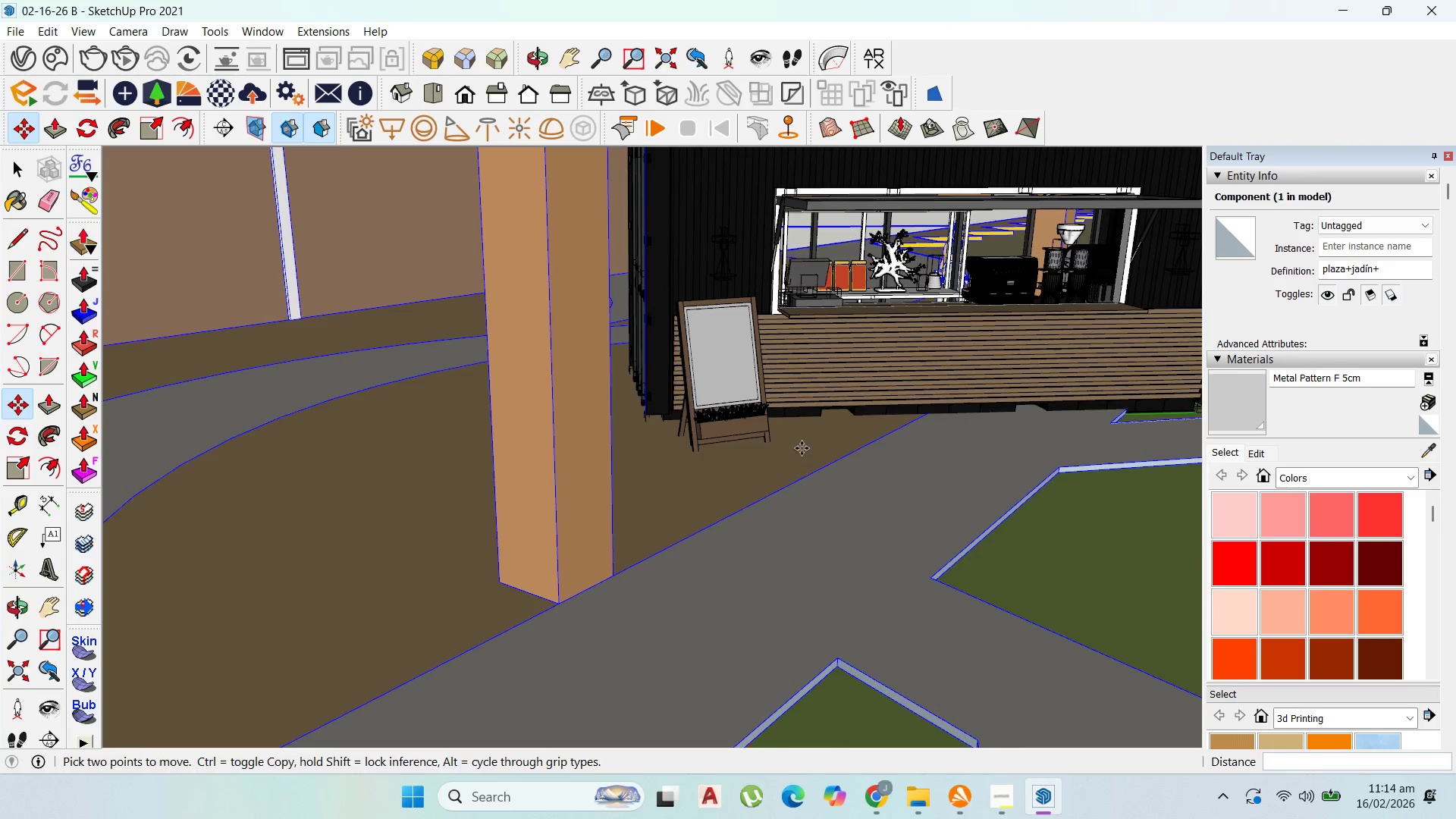 
left_click([798, 444])
 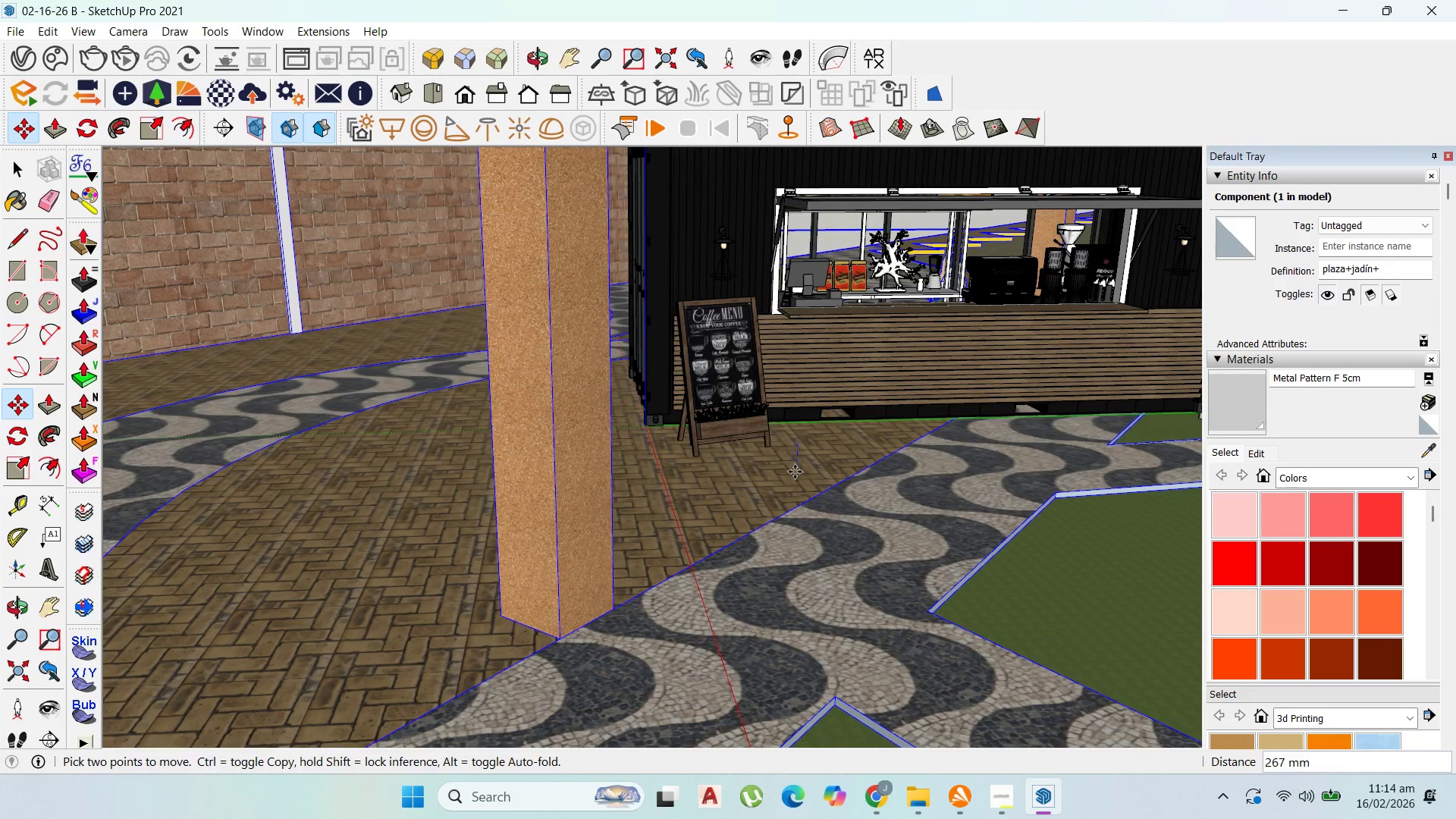 
hold_key(key=ShiftLeft, duration=1.52)
 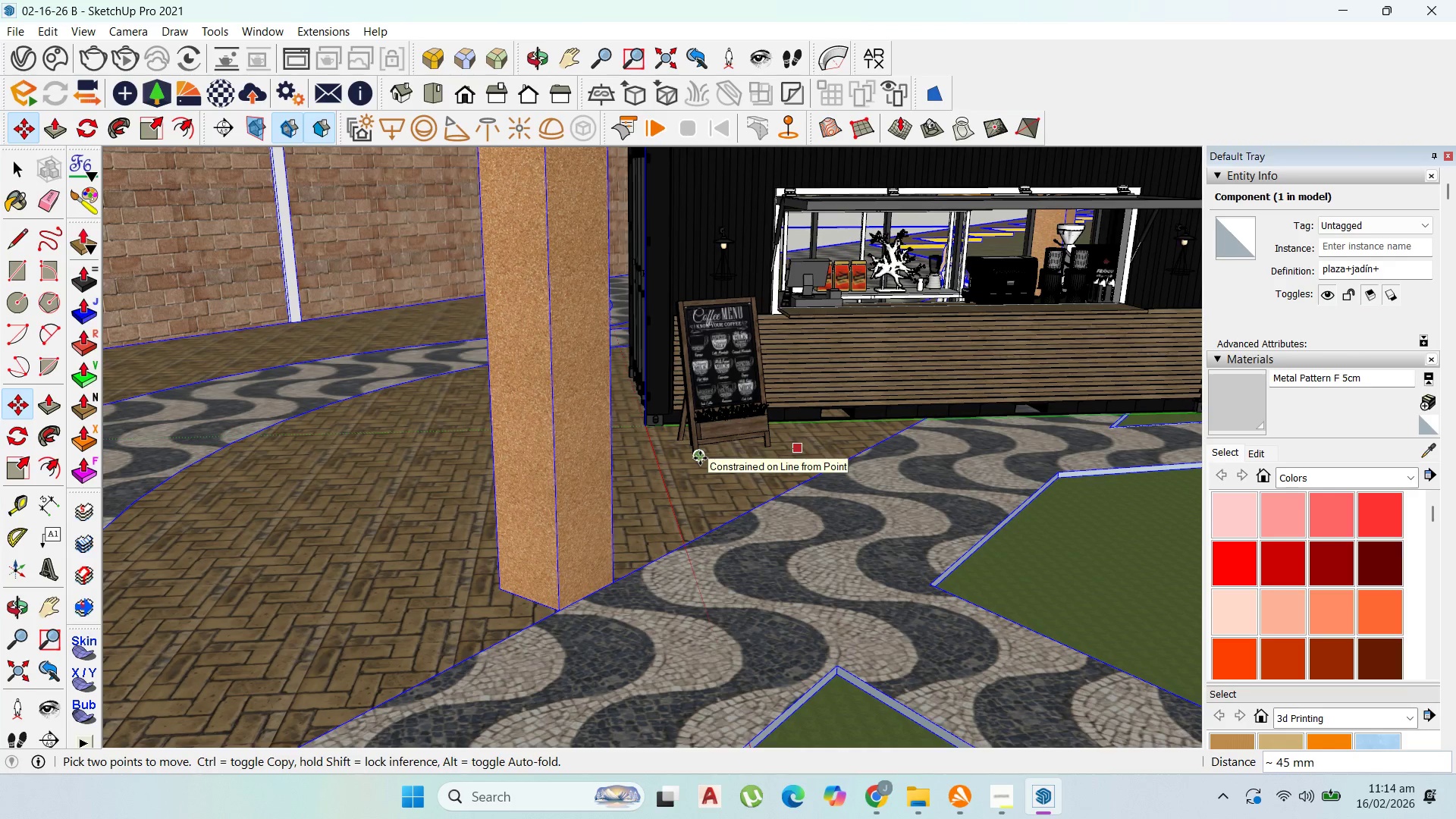 
hold_key(key=ShiftLeft, duration=0.94)
left_click([699, 458])
 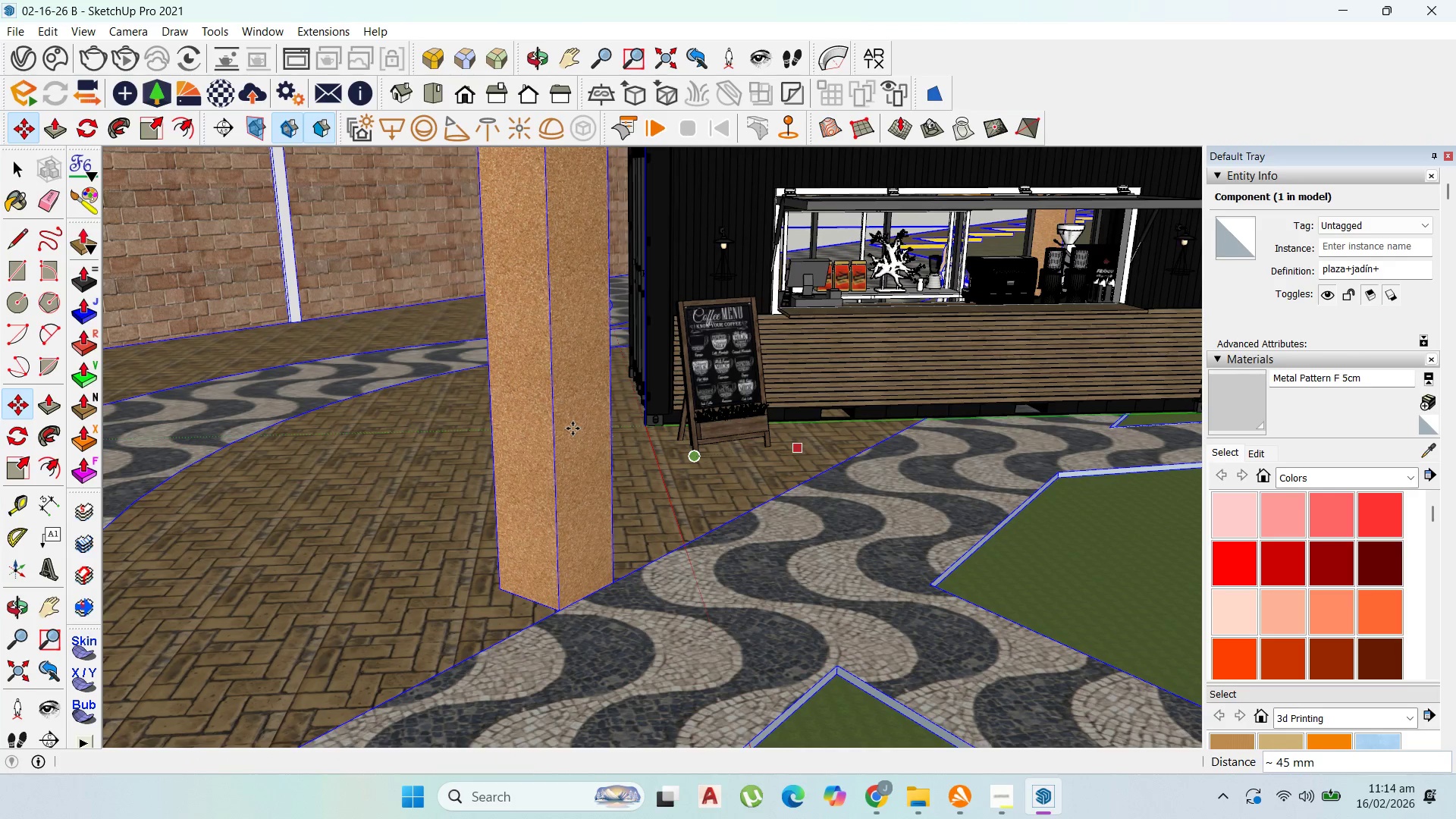 
scroll: coordinate [620, 437], scroll_direction: down, amount: 12.0
 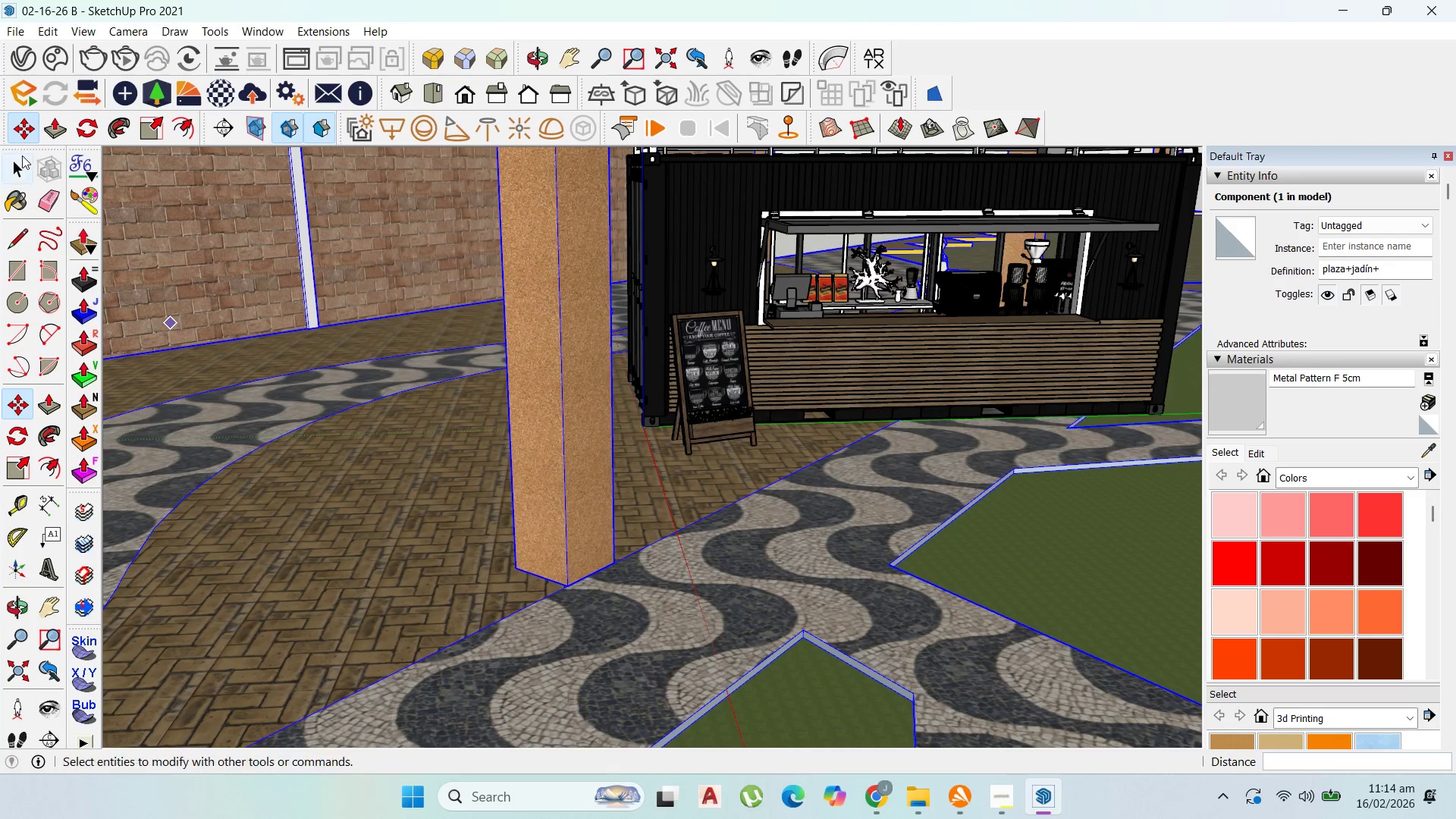 
left_click([22, 158])
 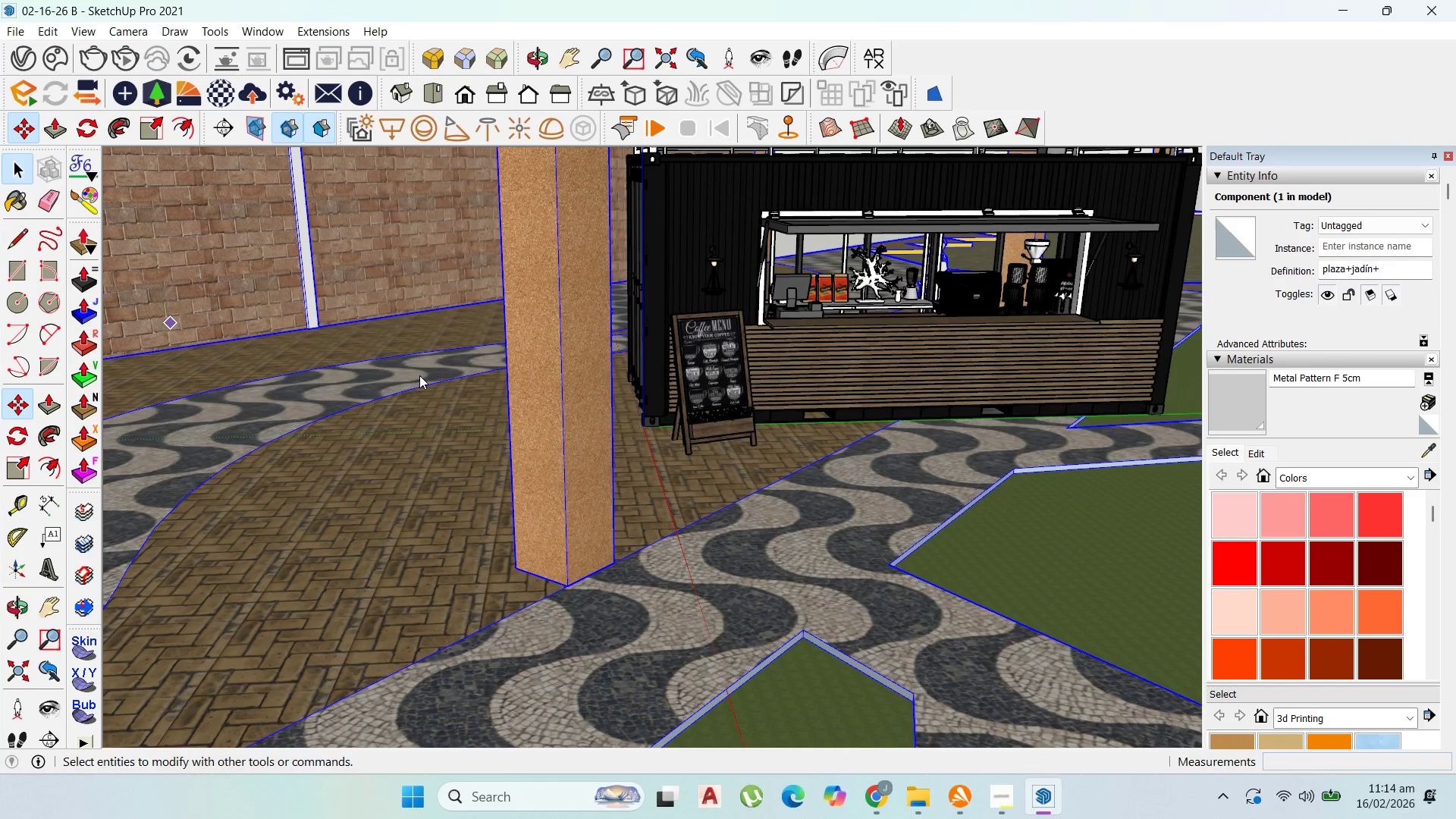 
scroll: coordinate [795, 519], scroll_direction: down, amount: 12.0
 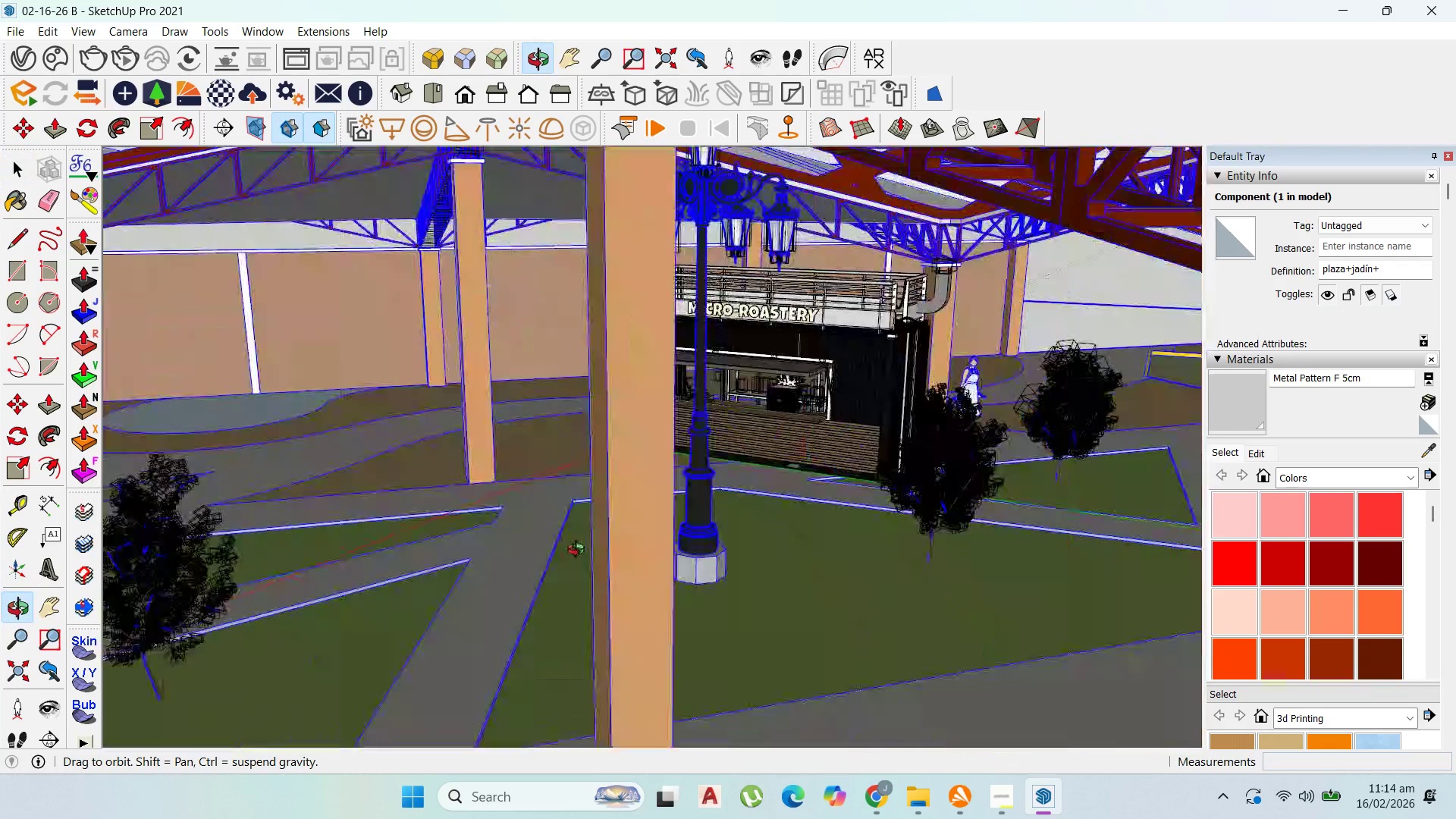 
scroll: coordinate [767, 534], scroll_direction: up, amount: 6.0
 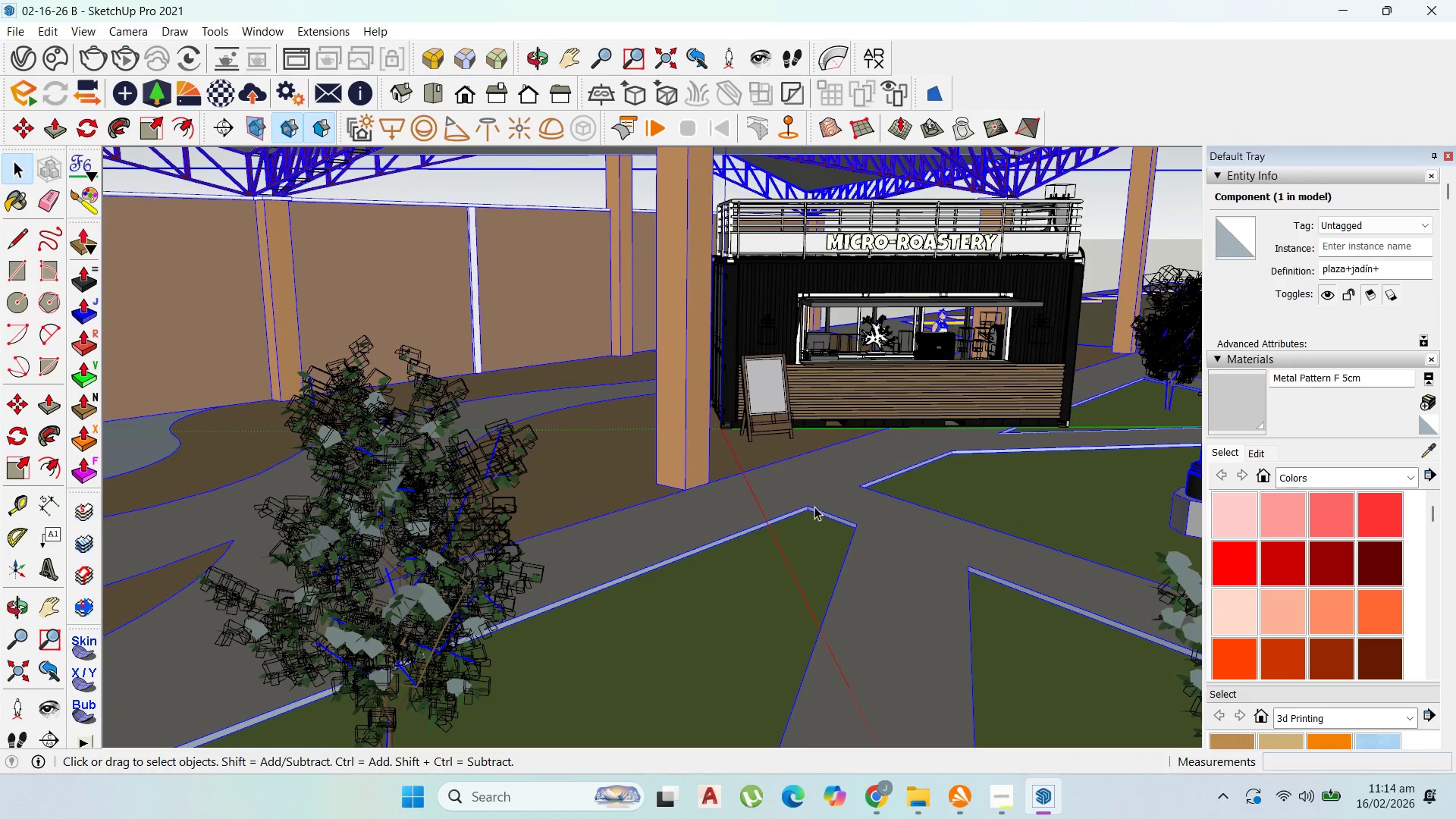 
key(M)
 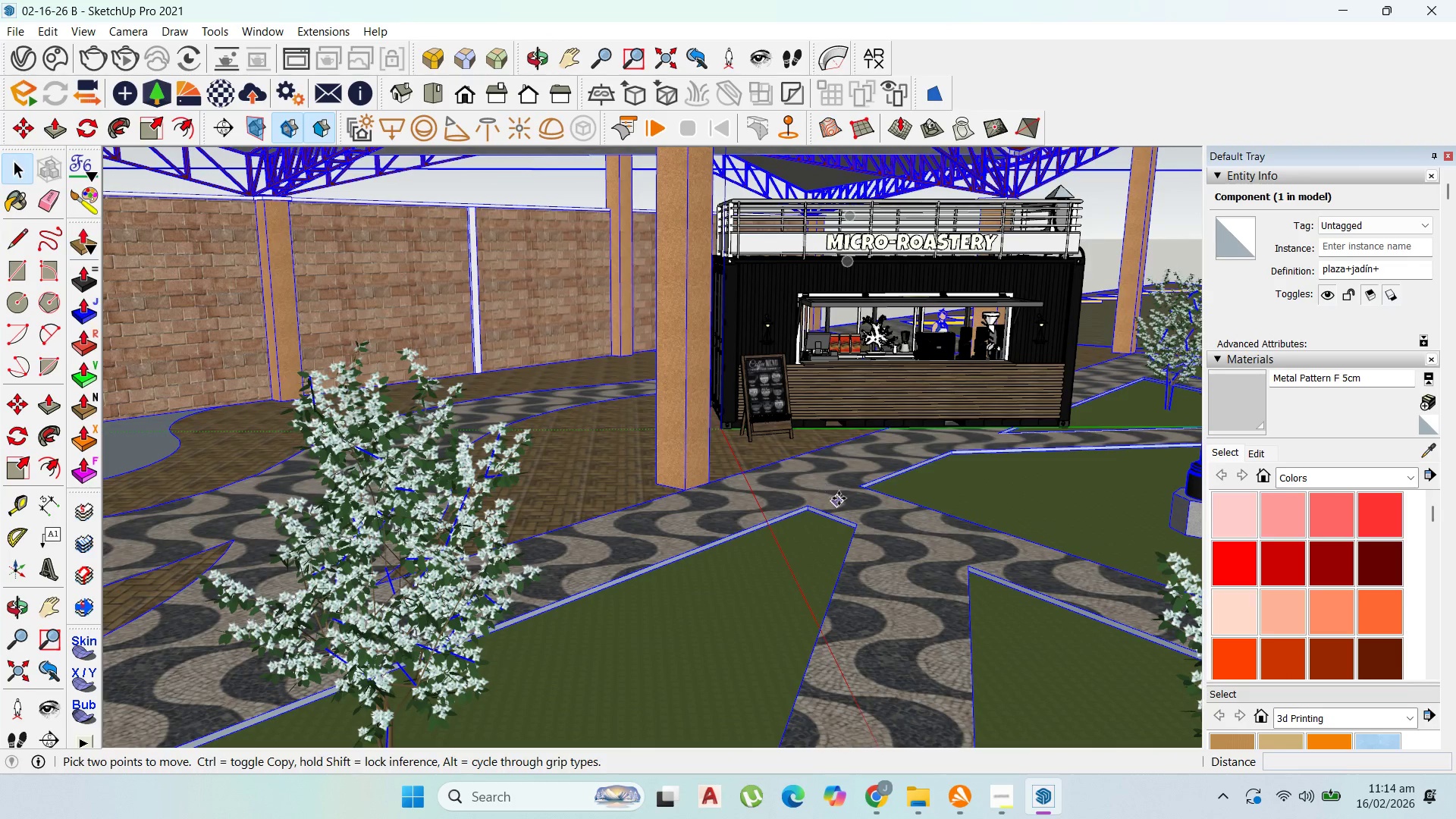 
left_click([839, 498])
 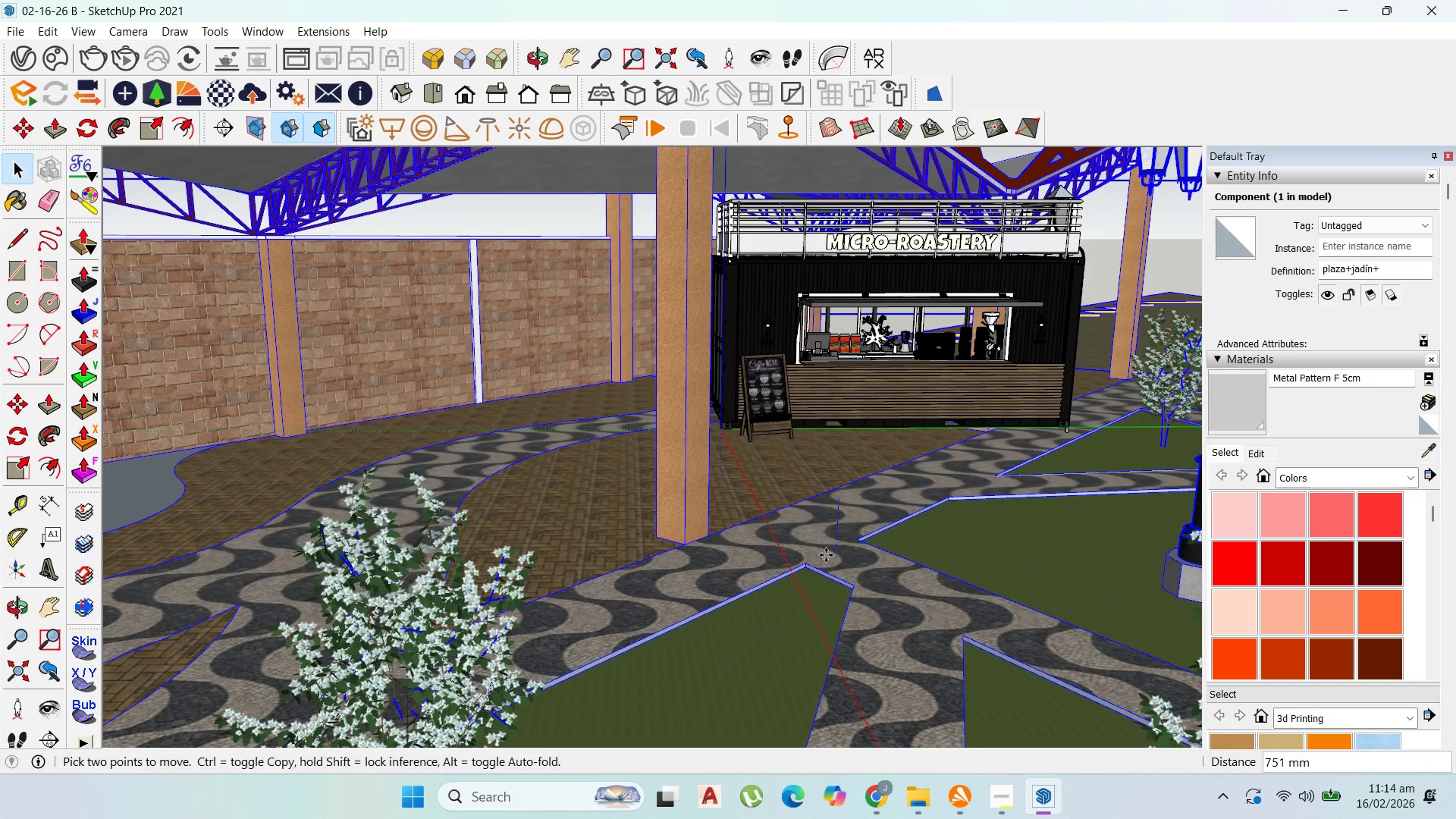 
key(ArrowLeft)
 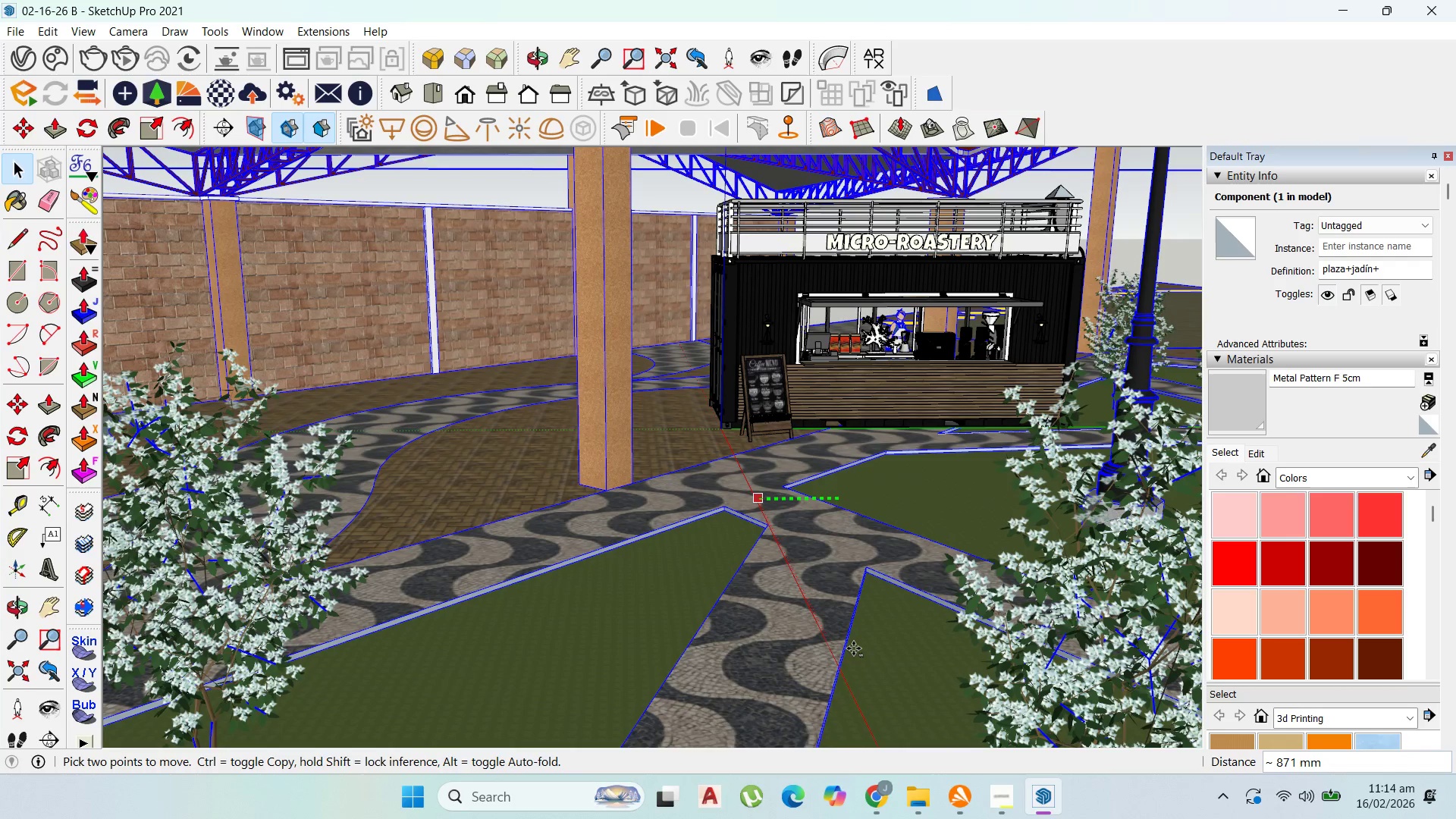 
key(ArrowUp)
 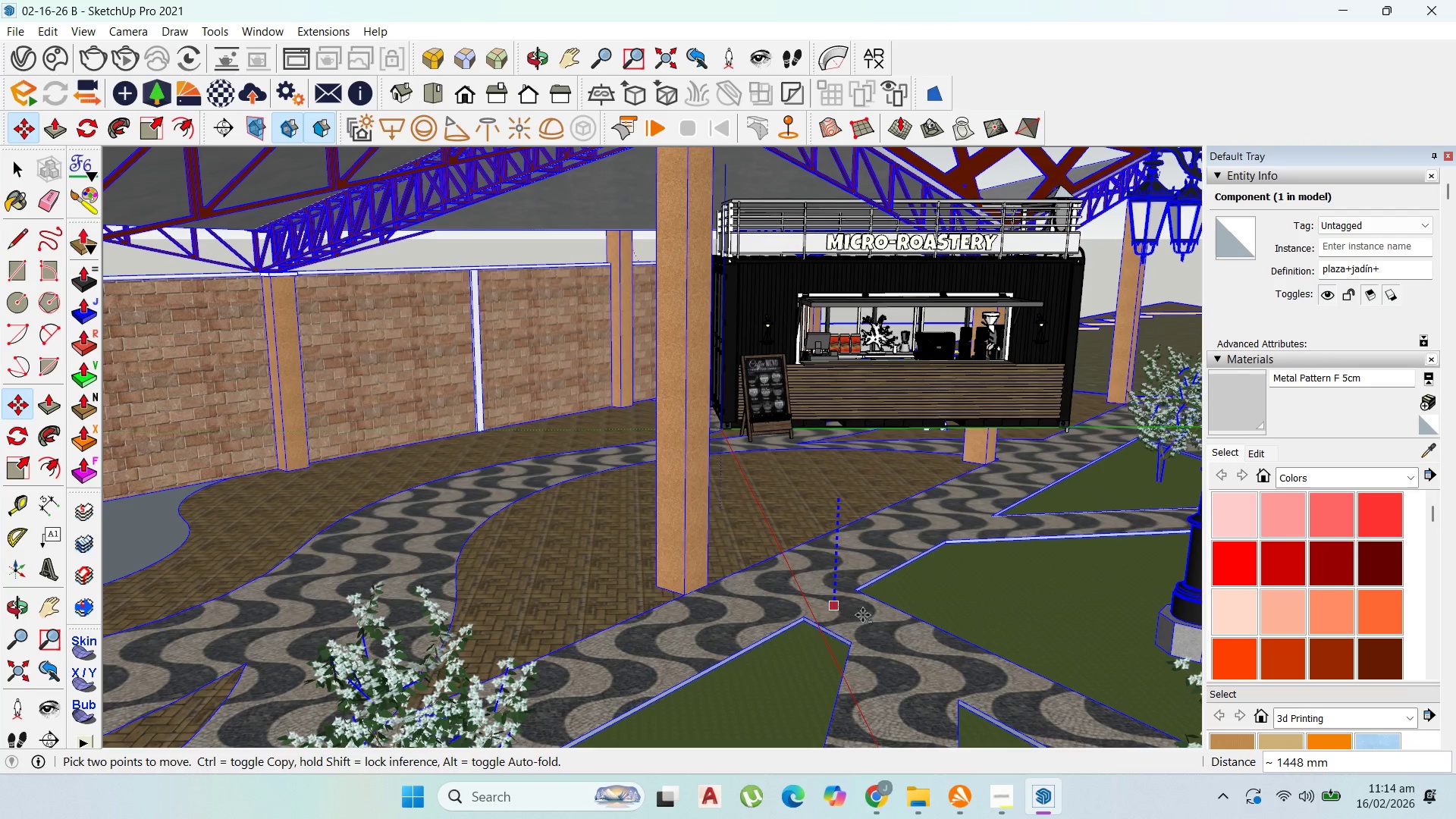 
key(ArrowRight)
 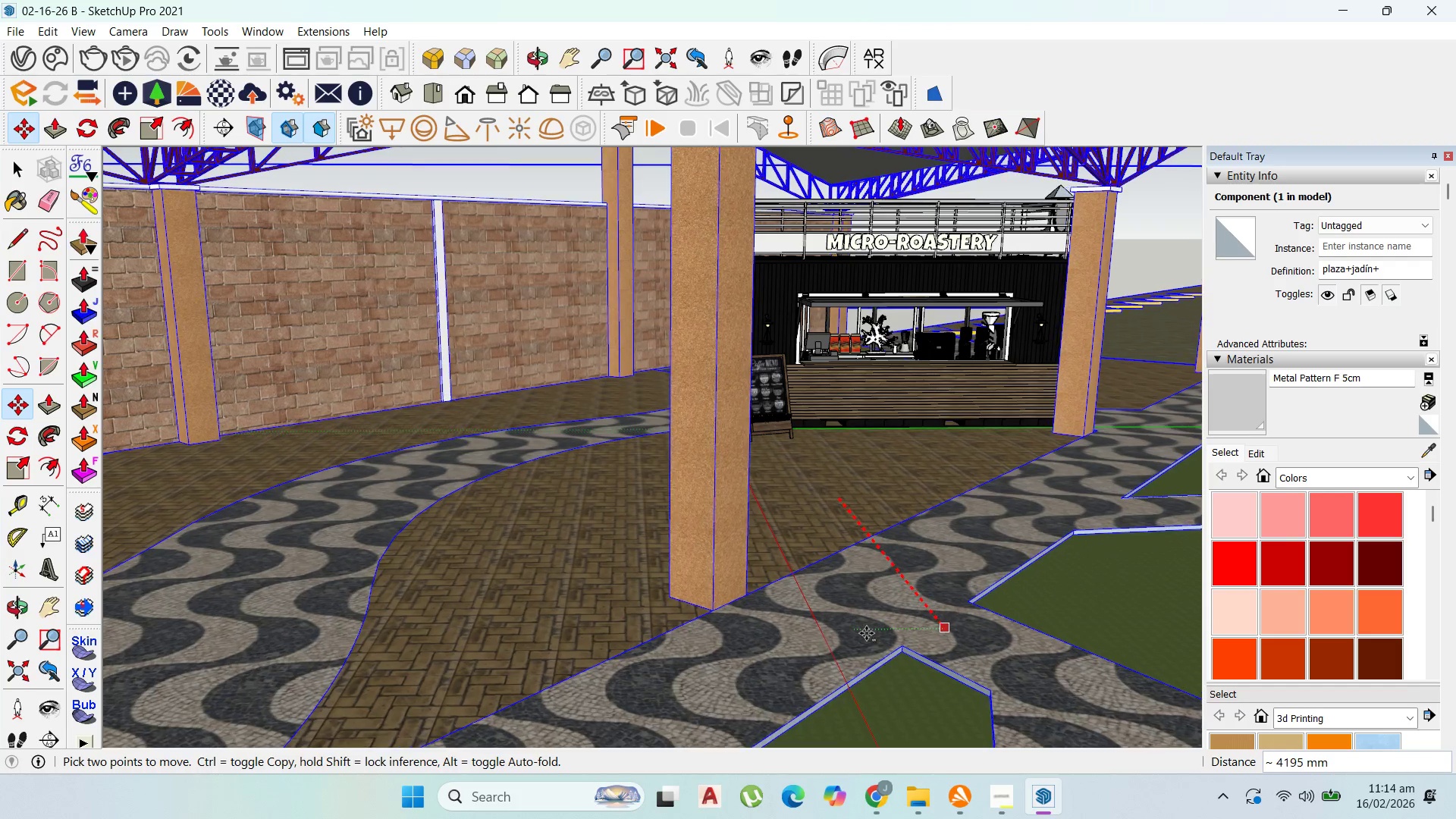 
left_click([867, 633])
 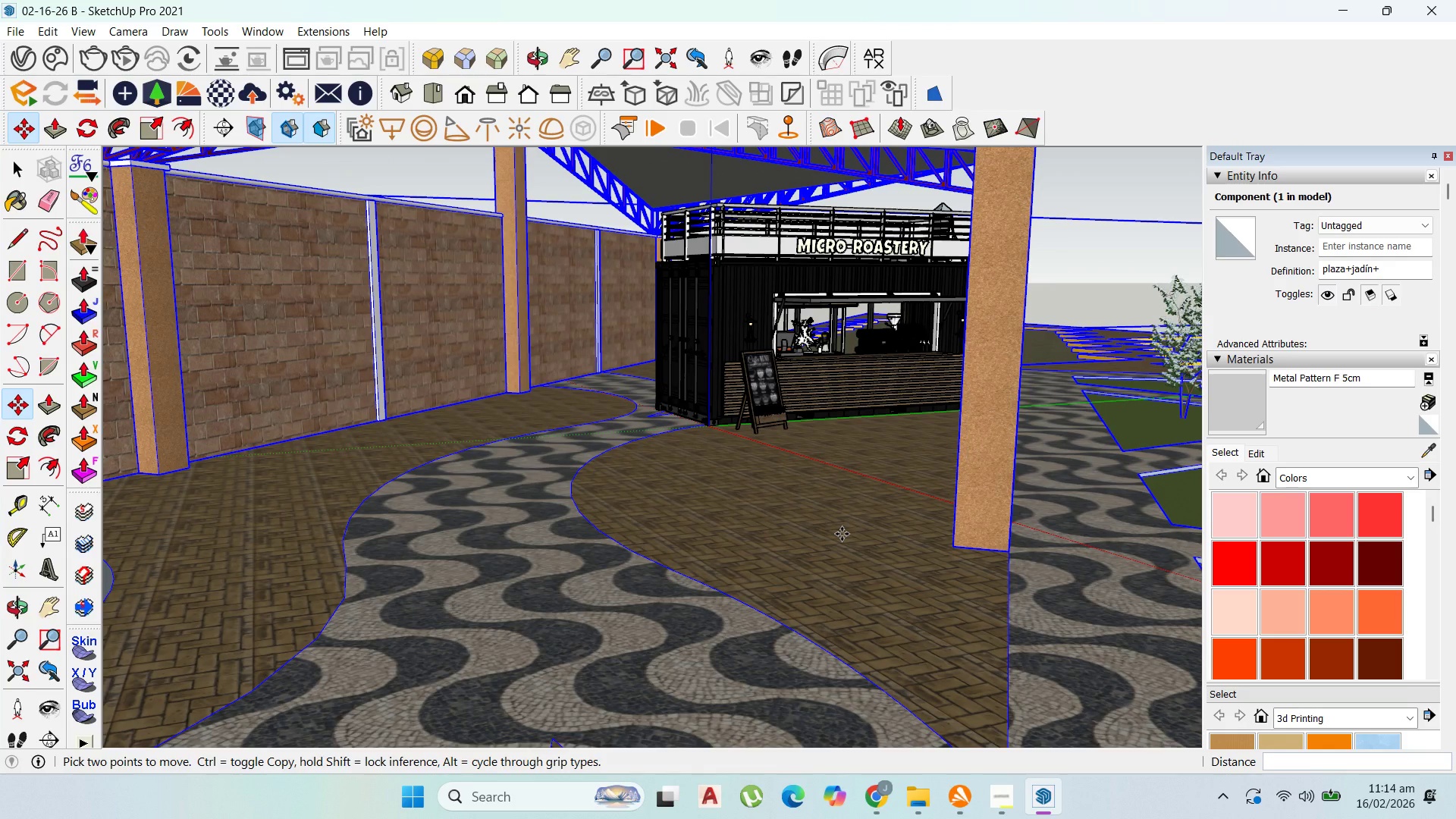 
wait(15.05)
 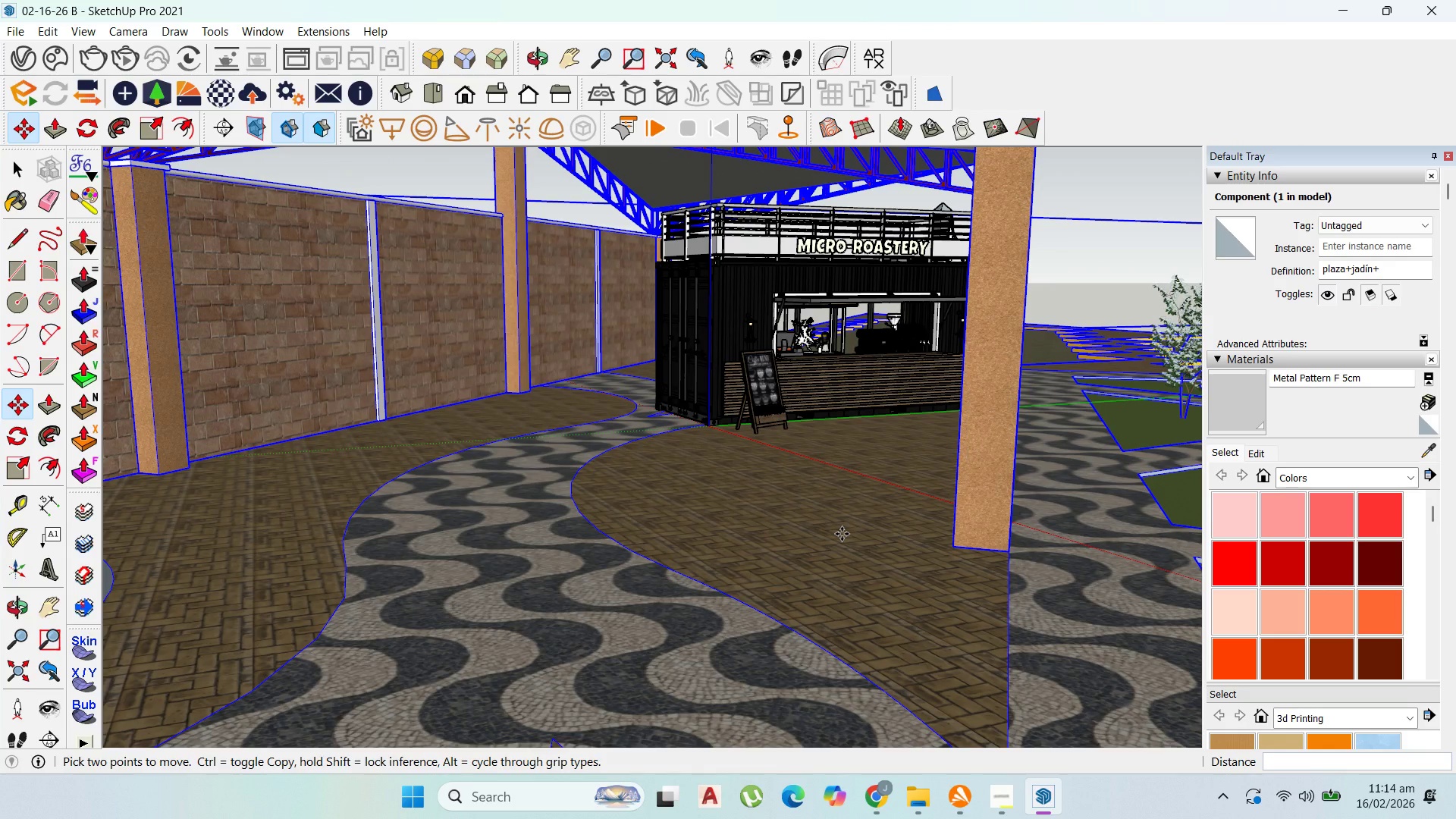 
left_click([19, 33])
 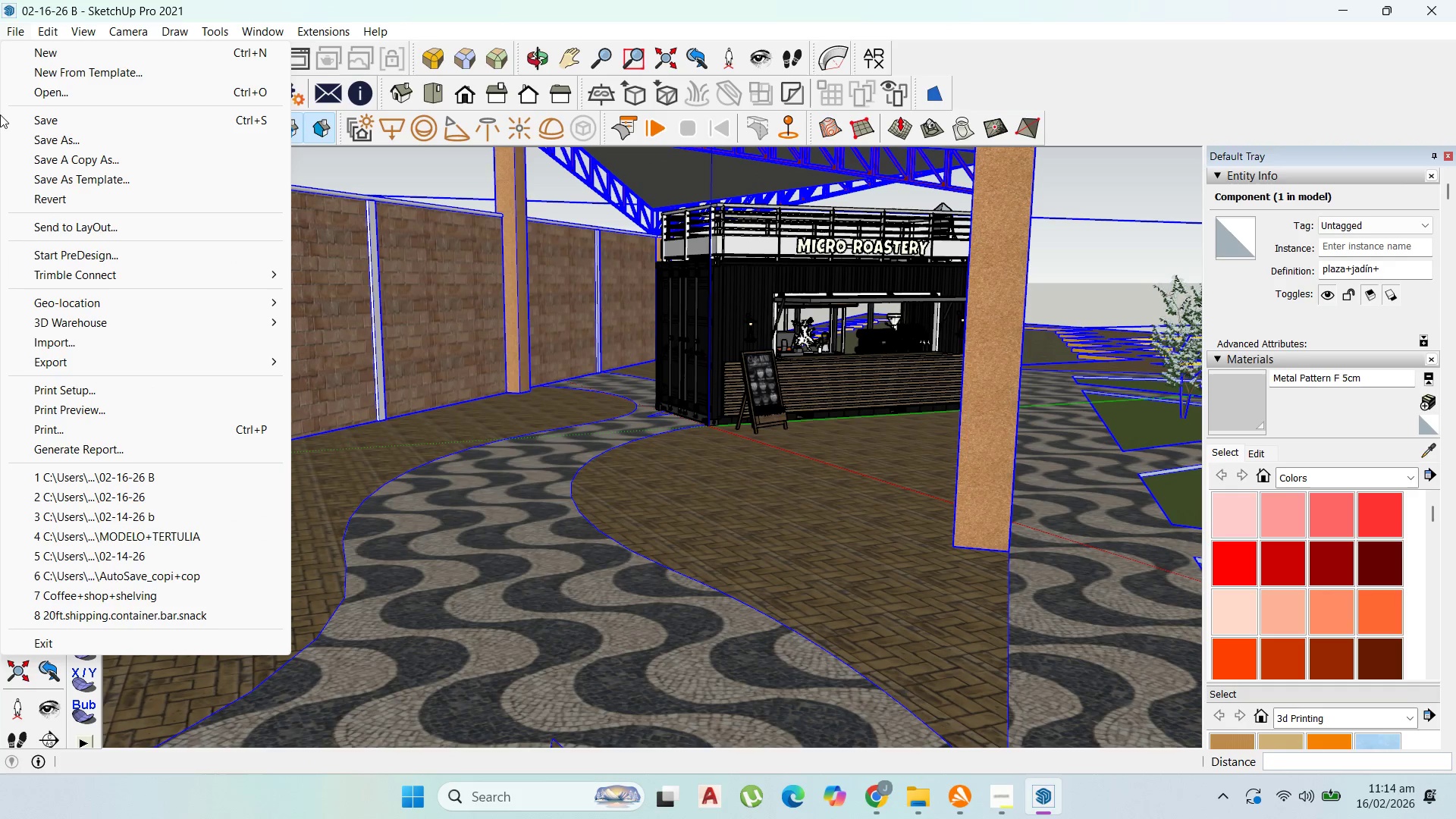 
left_click([23, 145])
 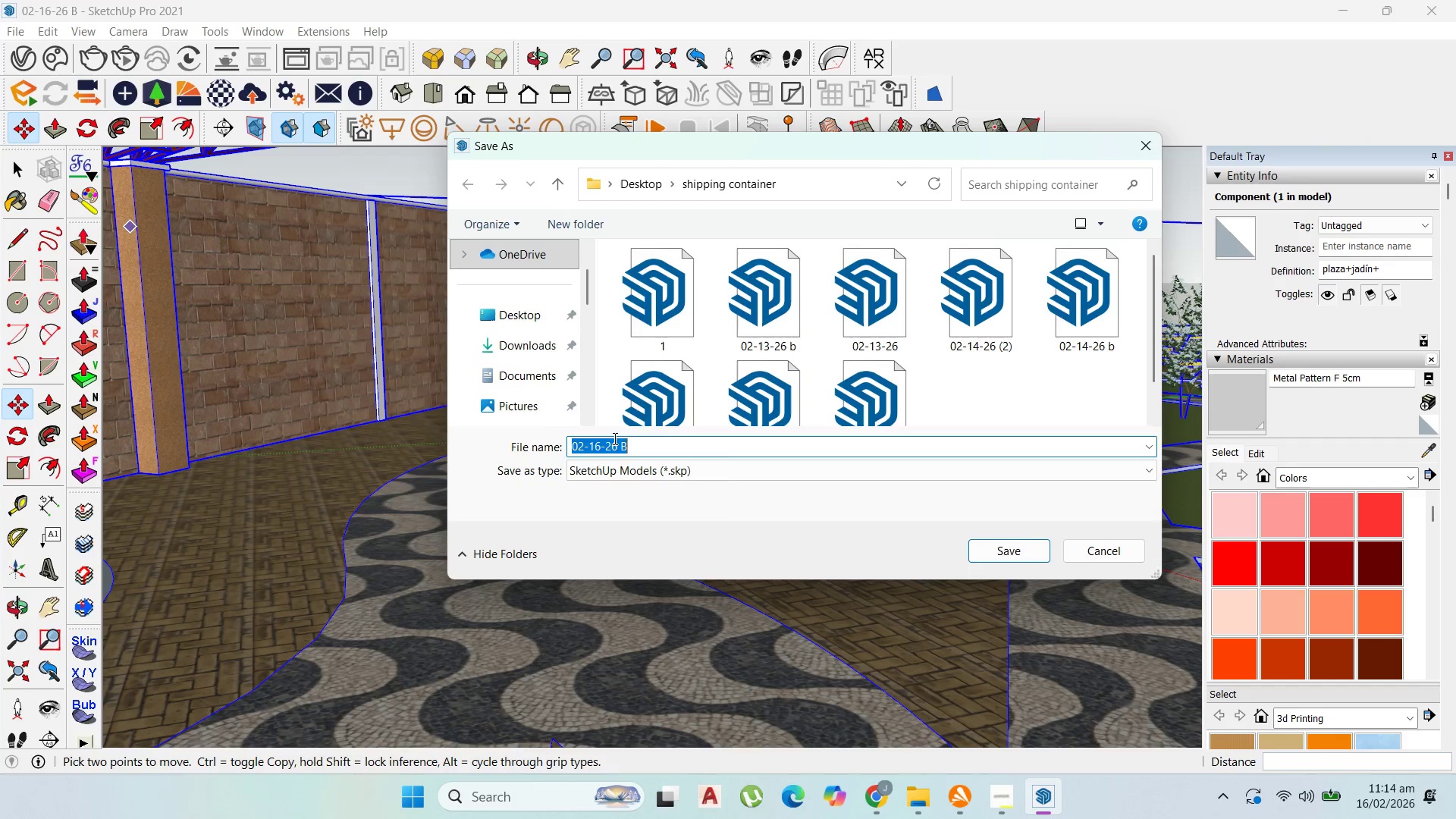 
left_click([633, 442])
 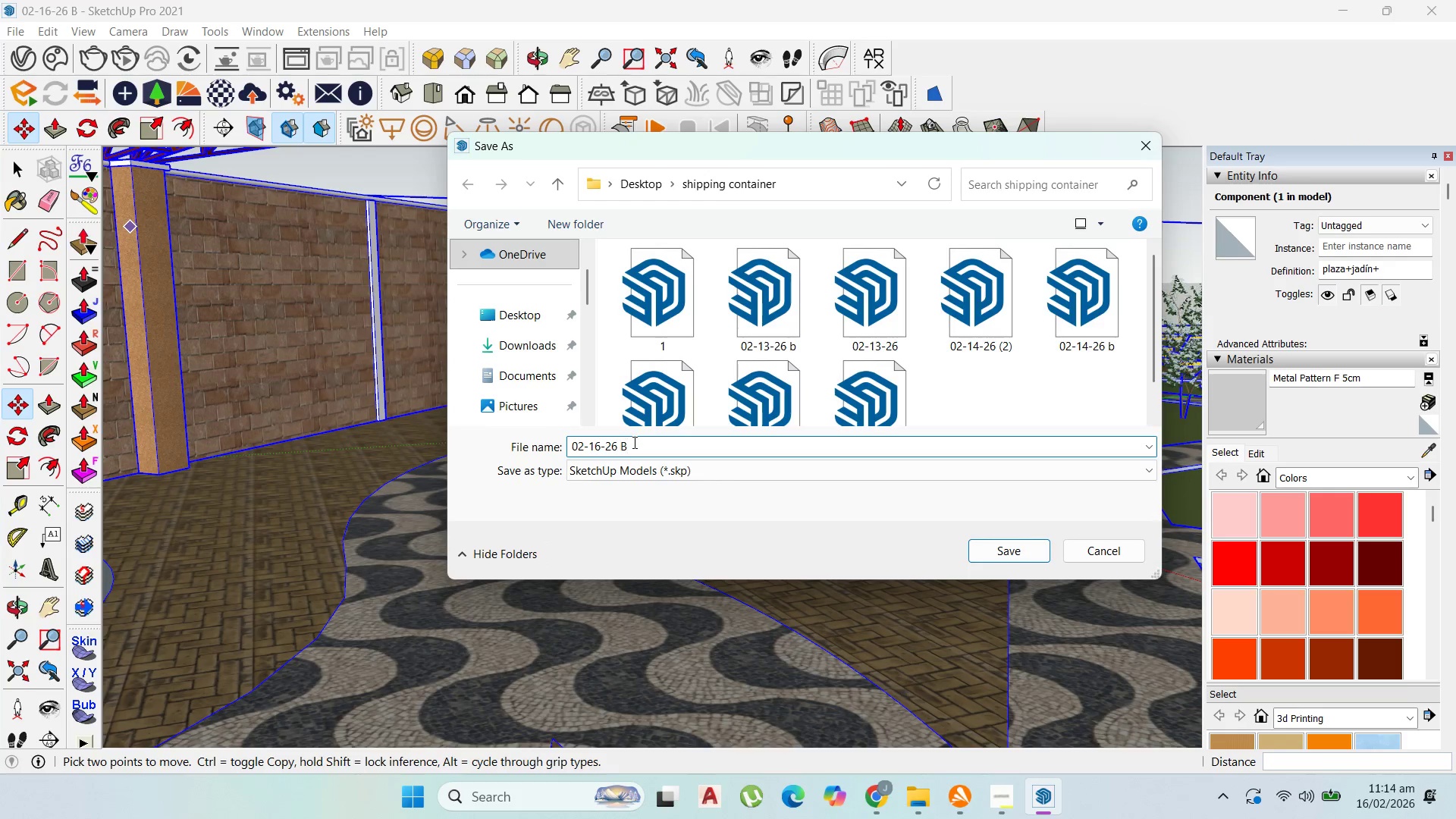 
key(Backspace)
 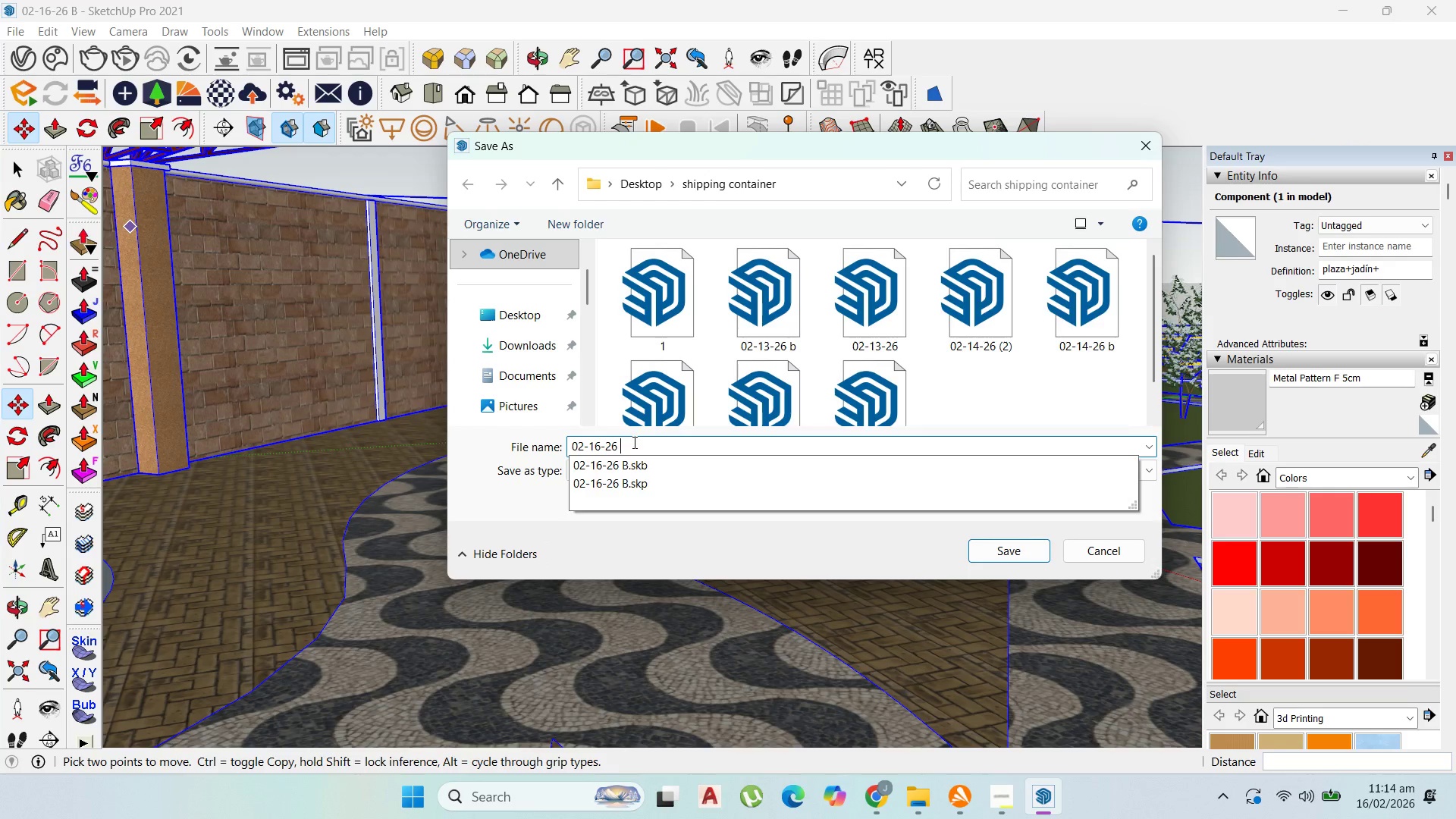 
key(C)
 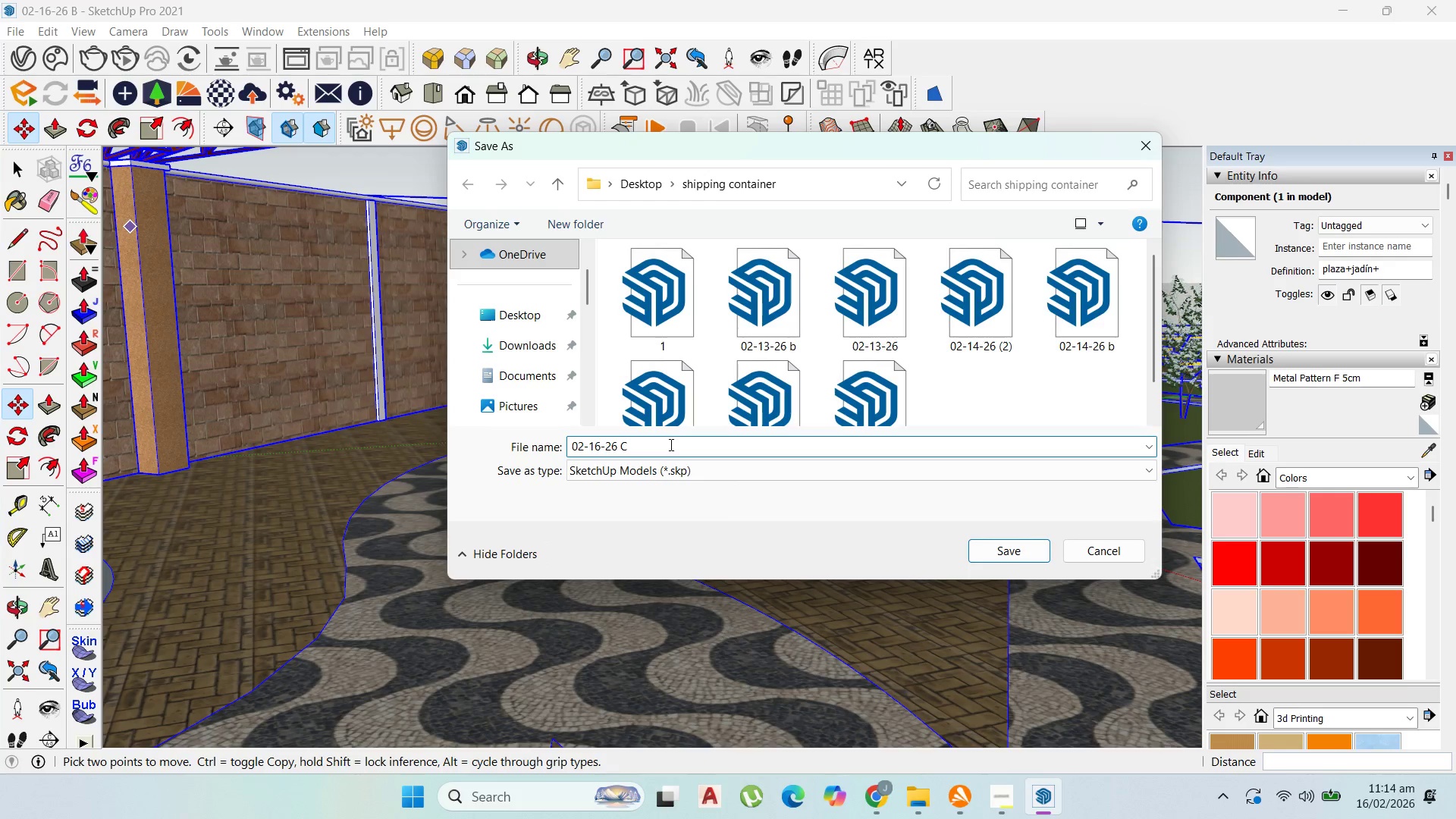 
left_click([679, 479])
 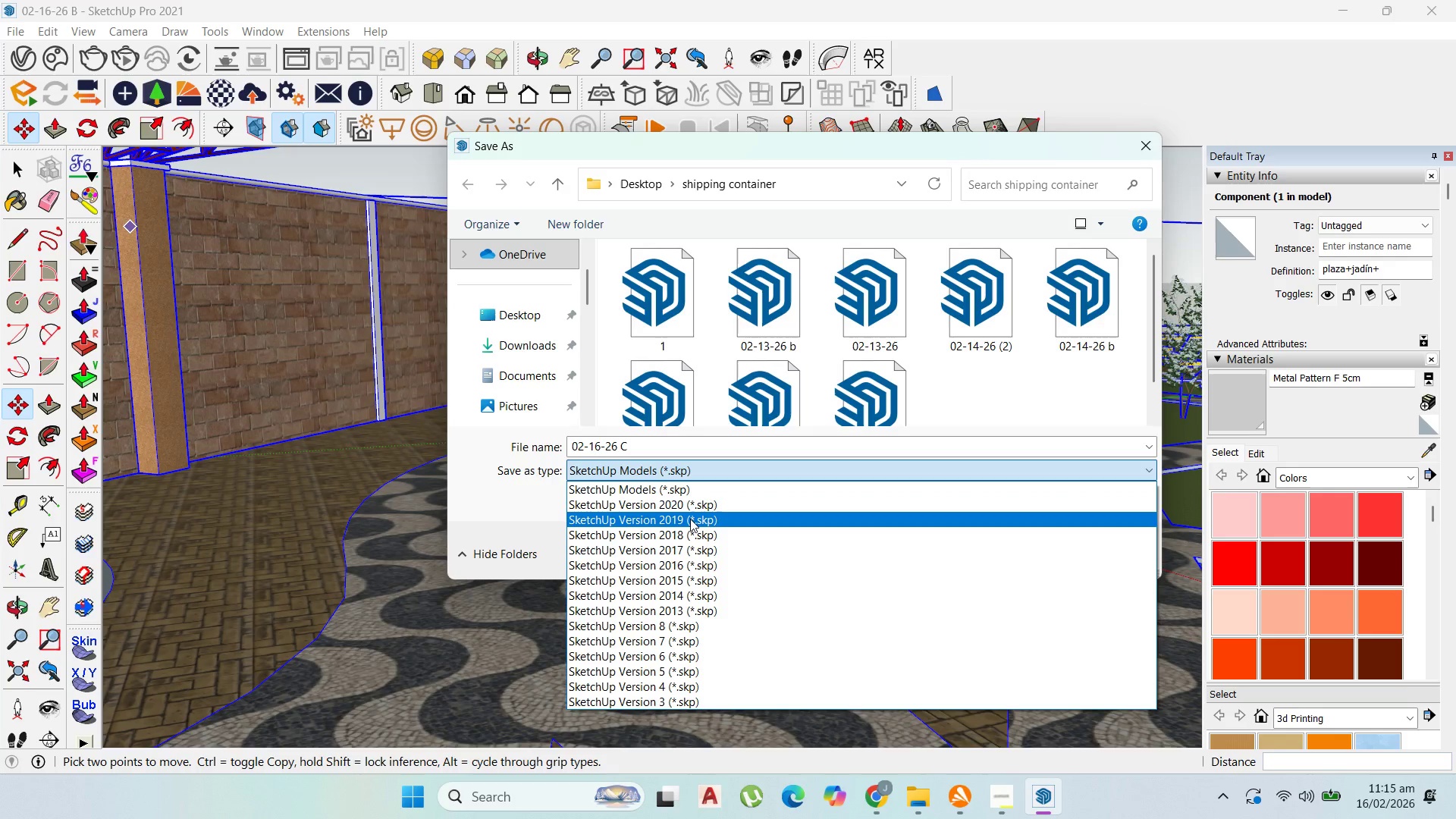 
left_click([691, 519])
 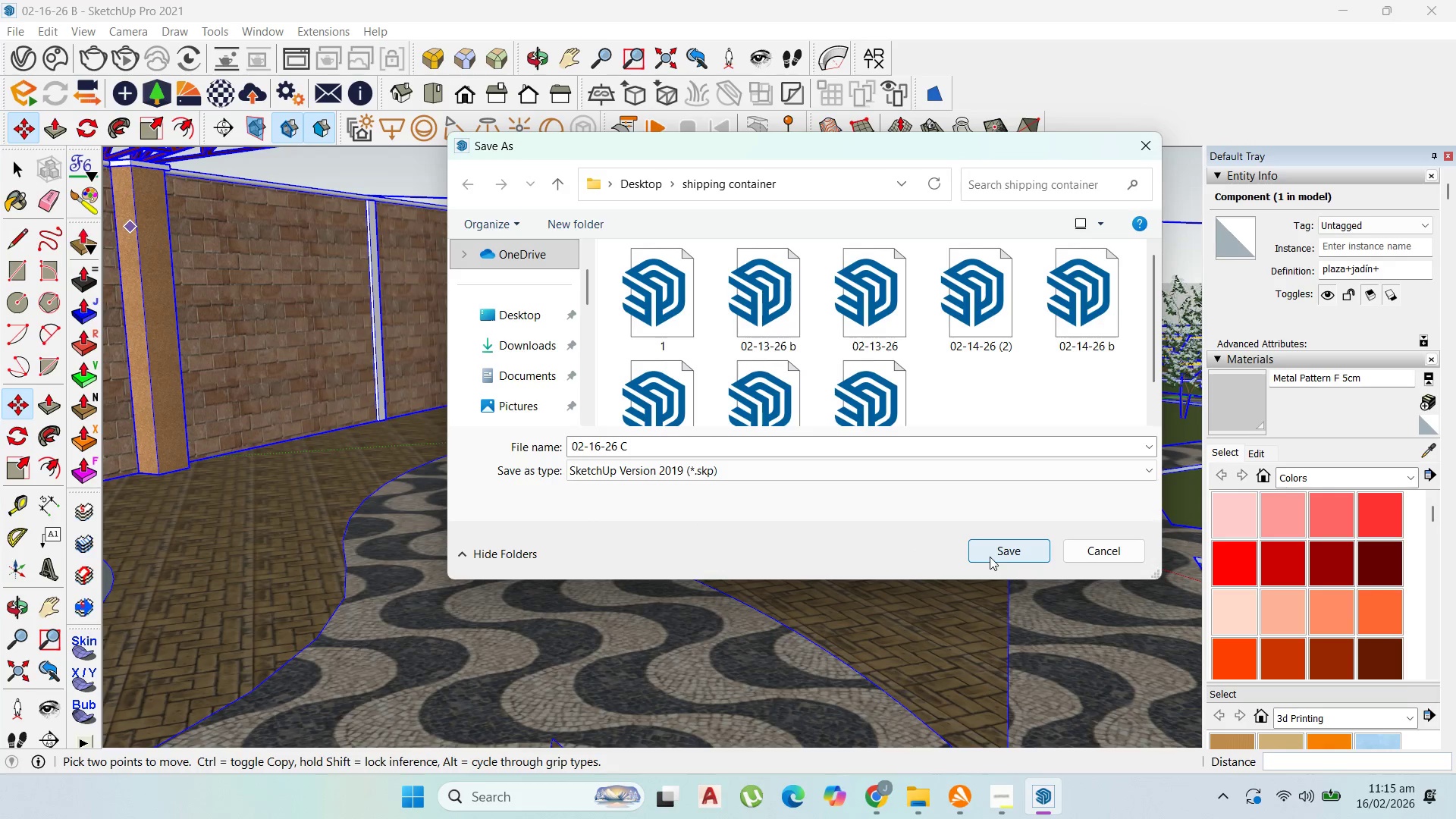 
left_click([991, 556])
 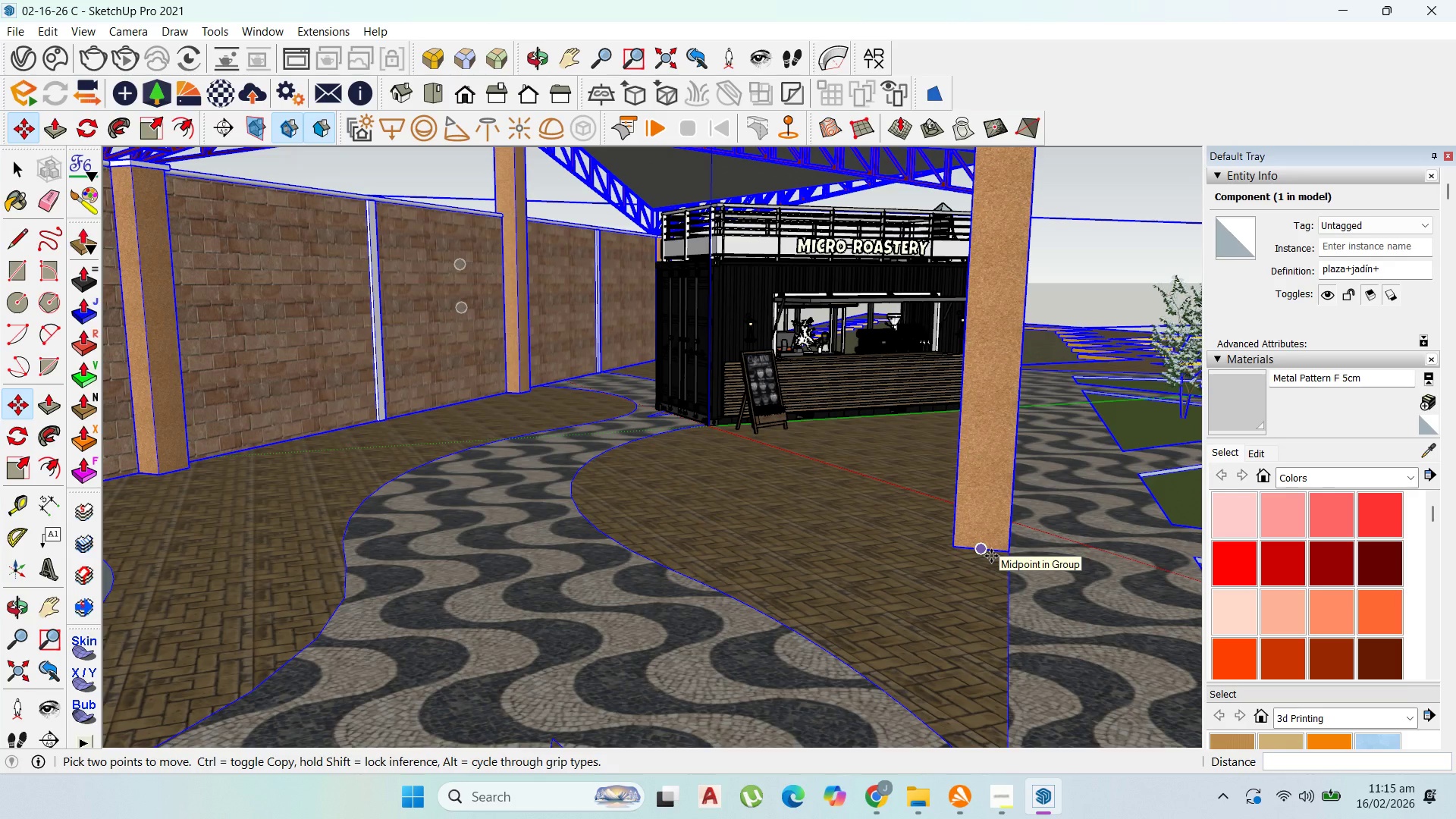 
wait(20.7)
 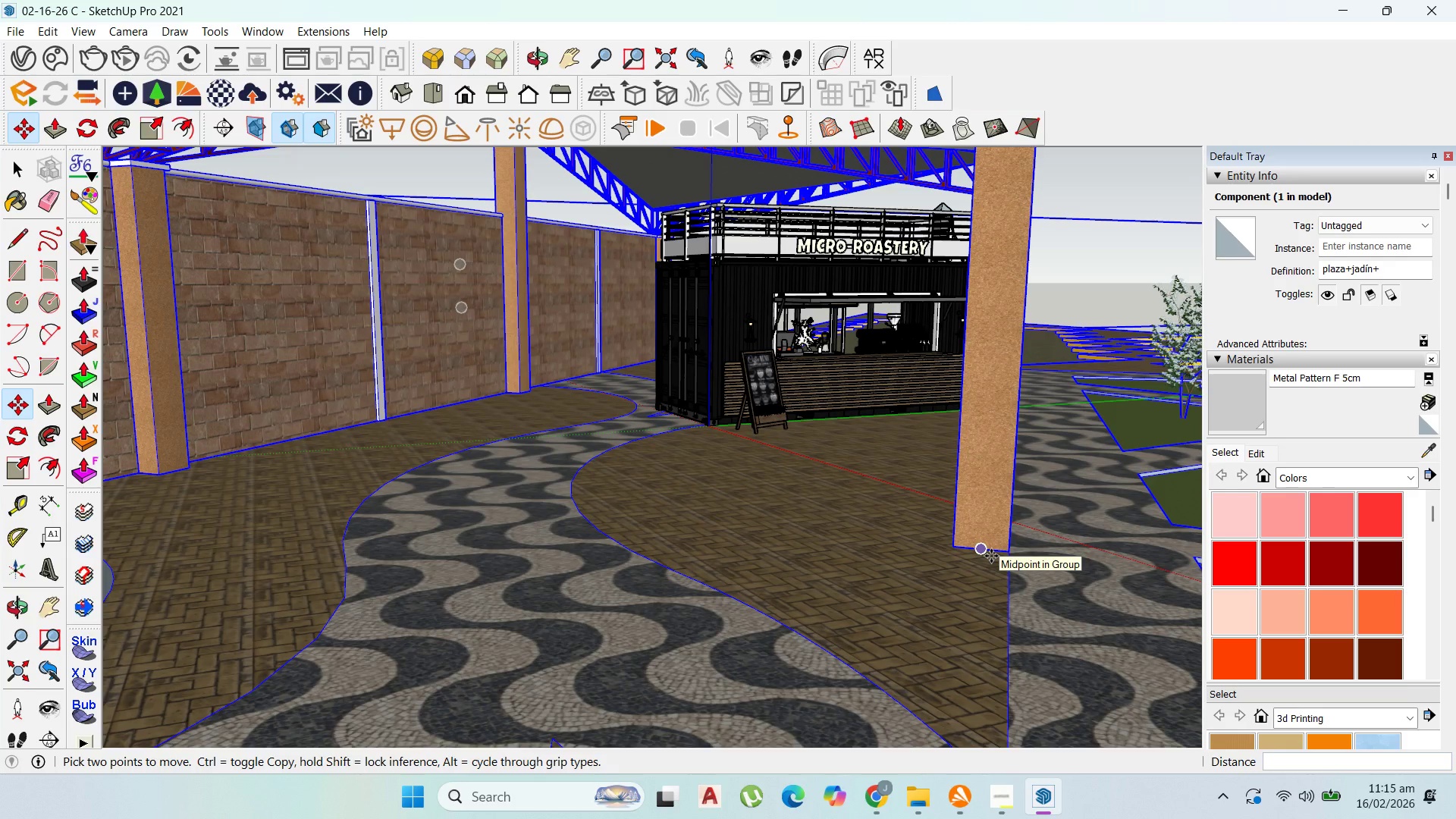 
left_click([11, 176])
 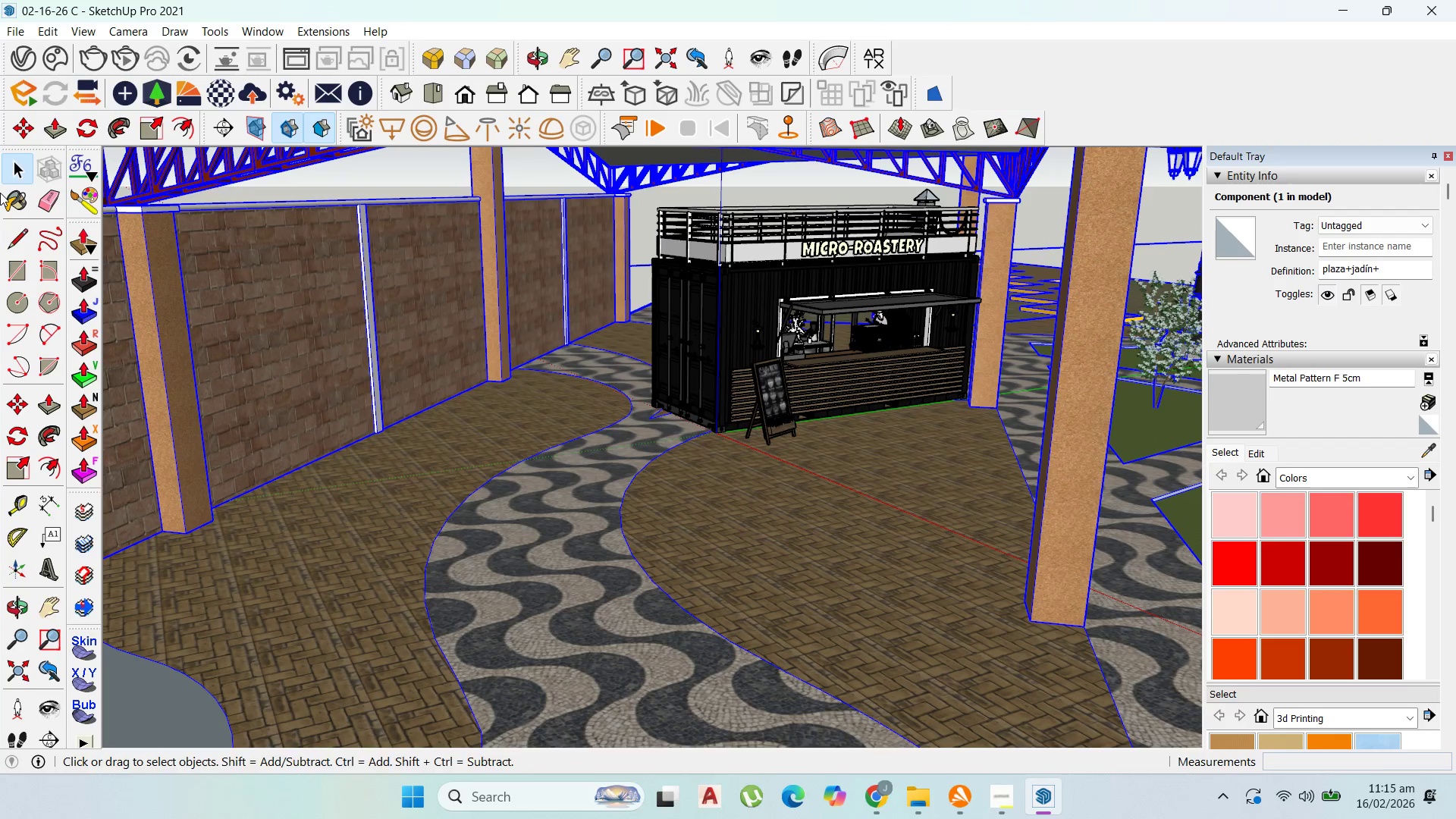 
left_click([80, 133])
 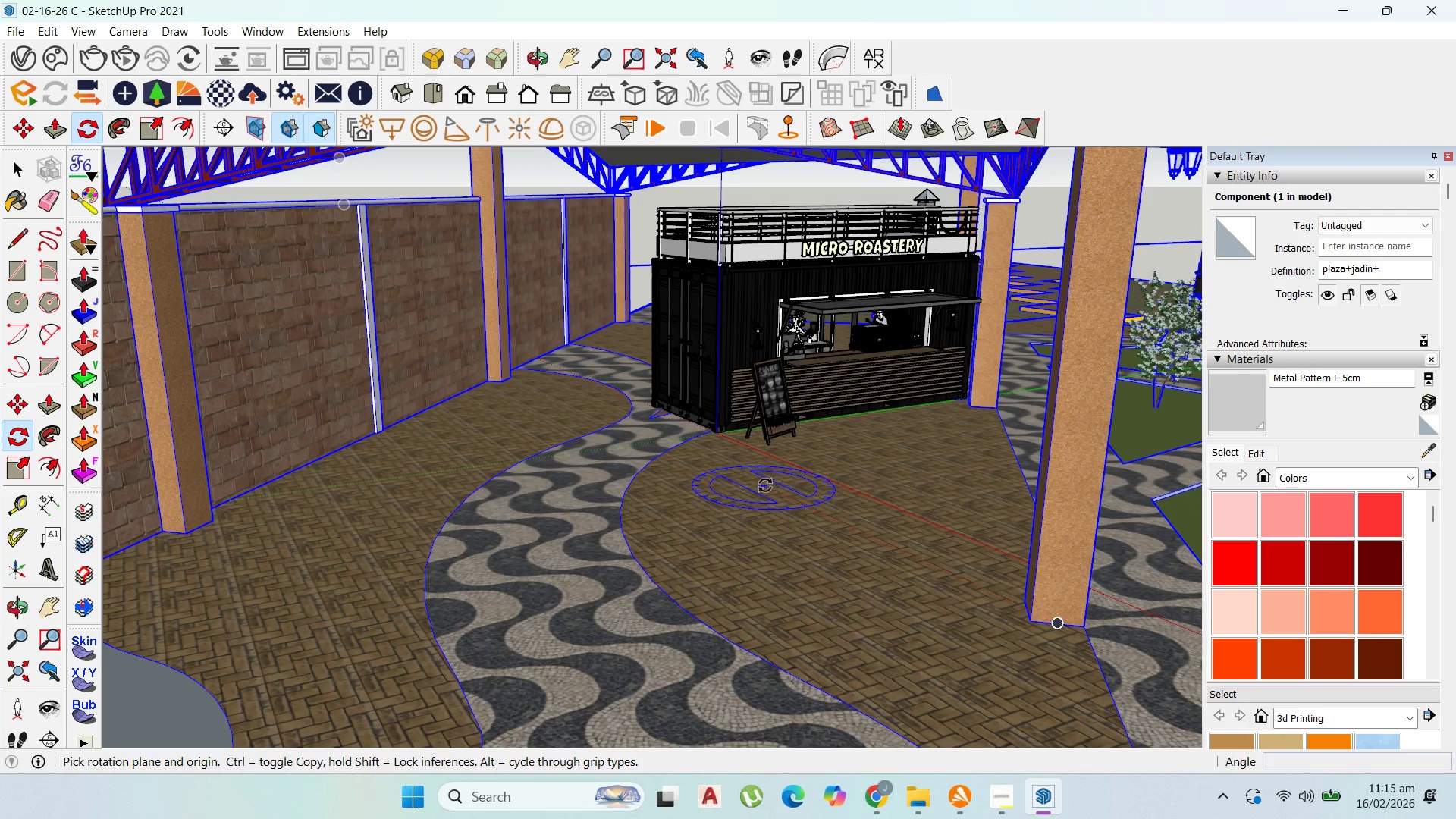 
left_click([762, 493])
 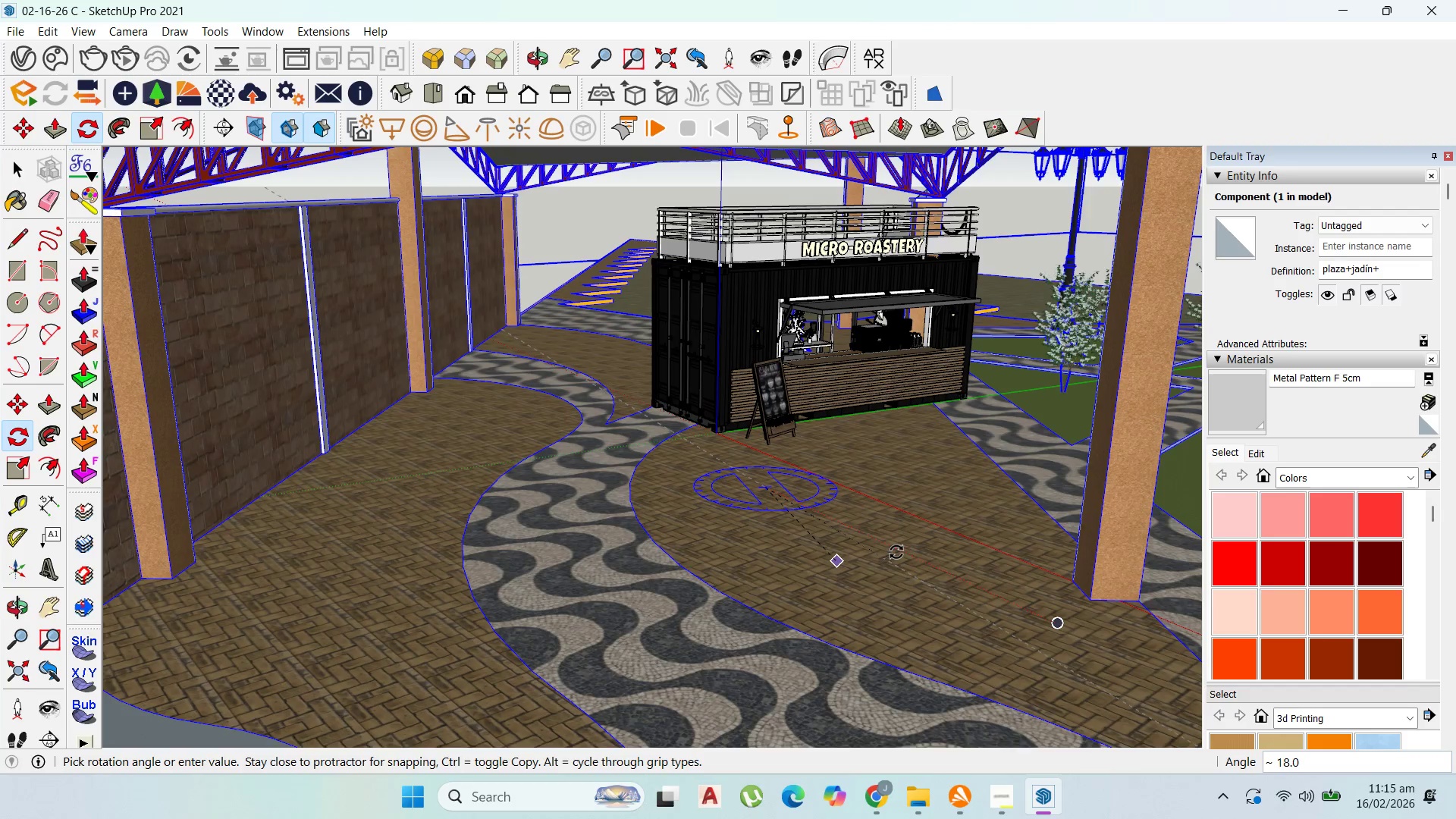 
wait(9.0)
 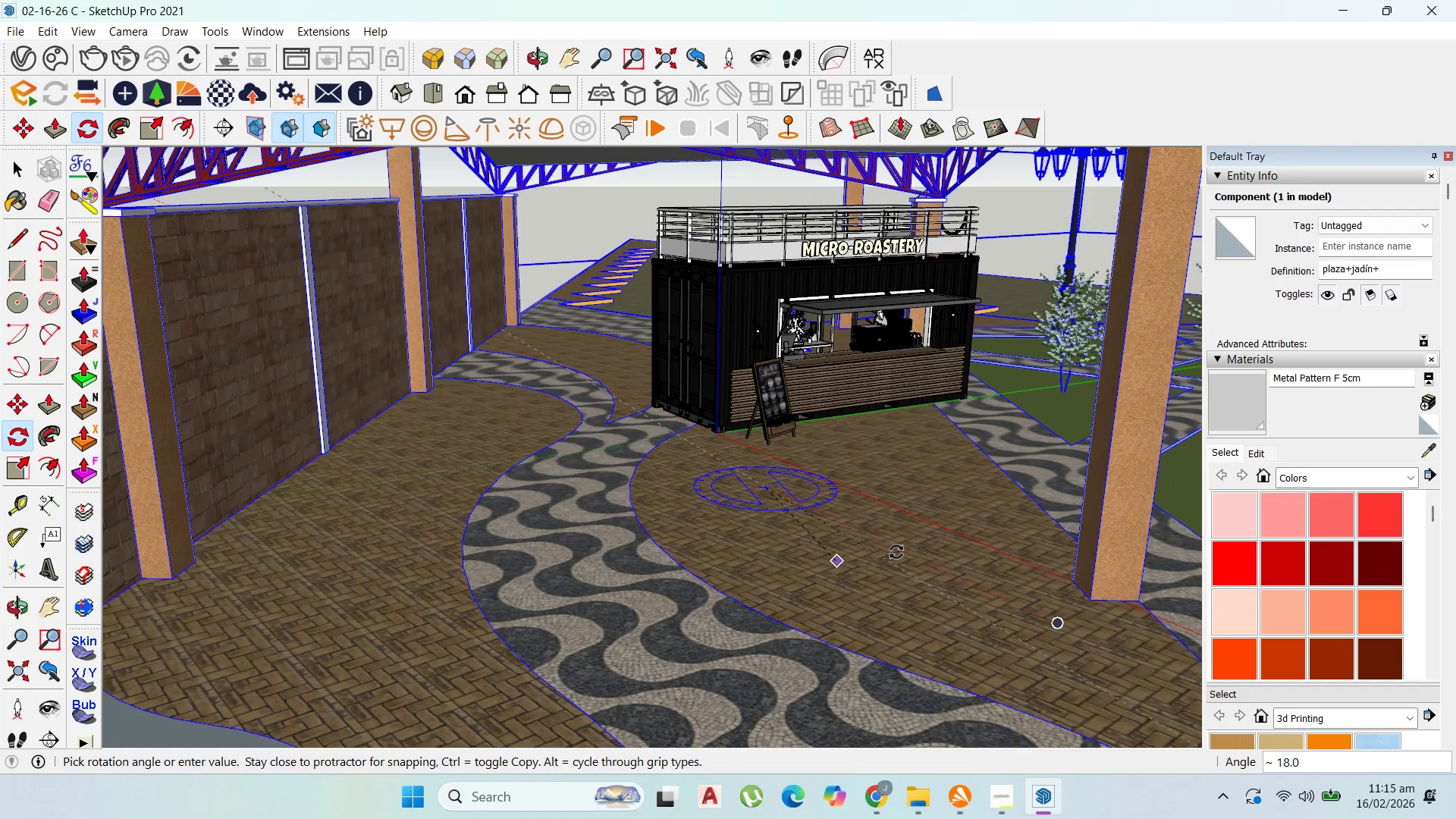 
left_click([952, 528])
 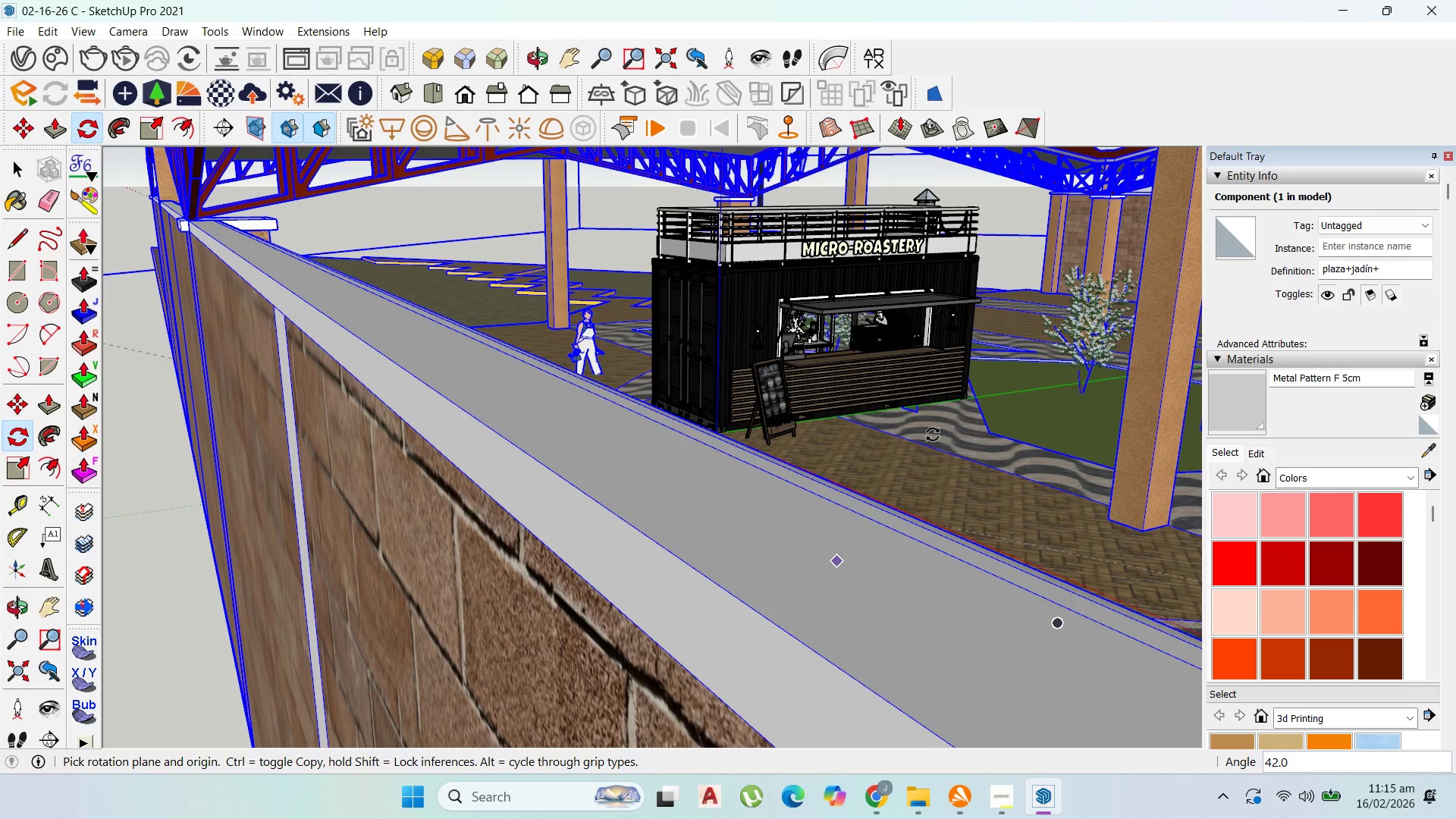 
scroll: coordinate [895, 444], scroll_direction: up, amount: 1.0
 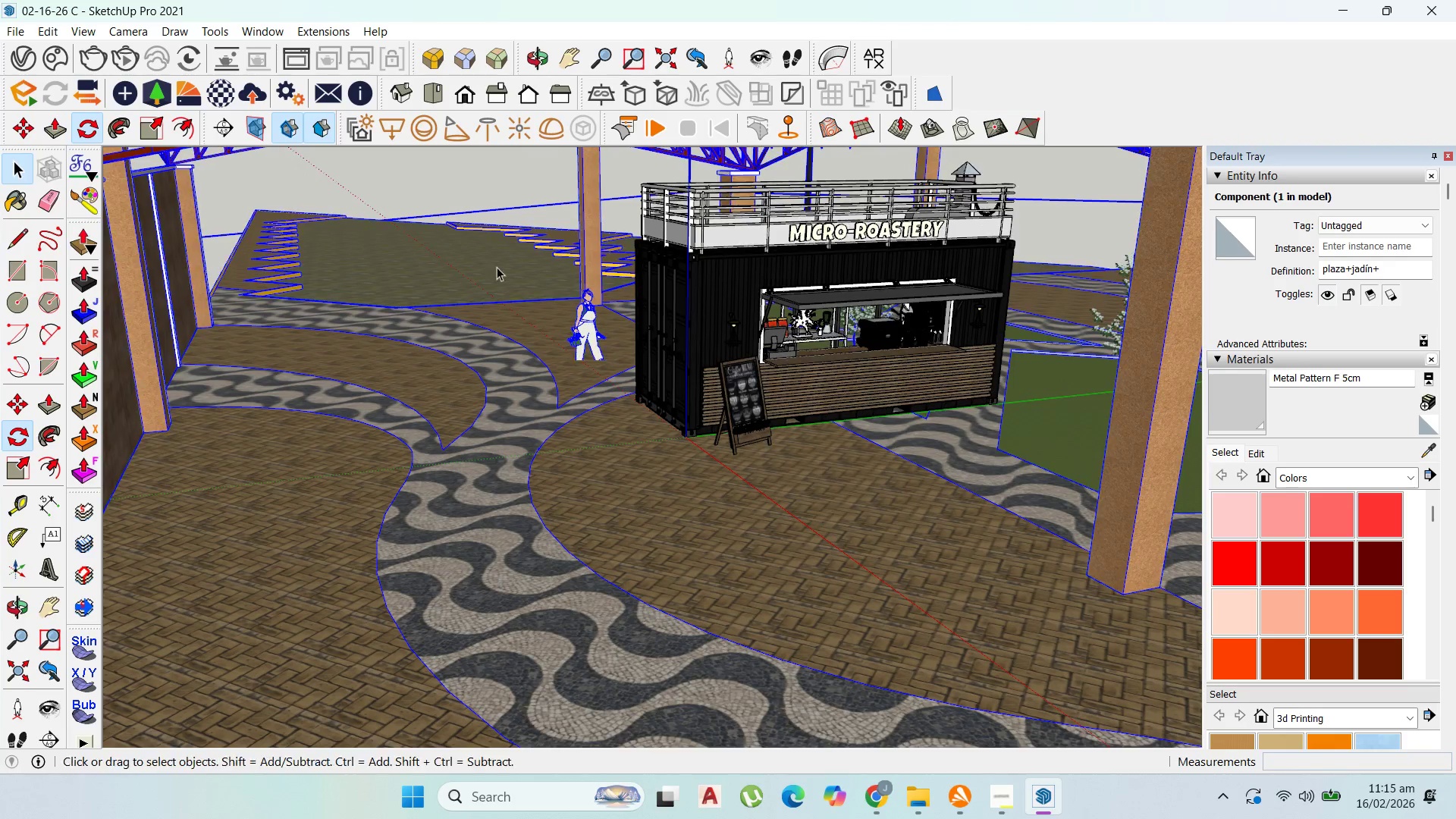 
double_click([576, 314])
 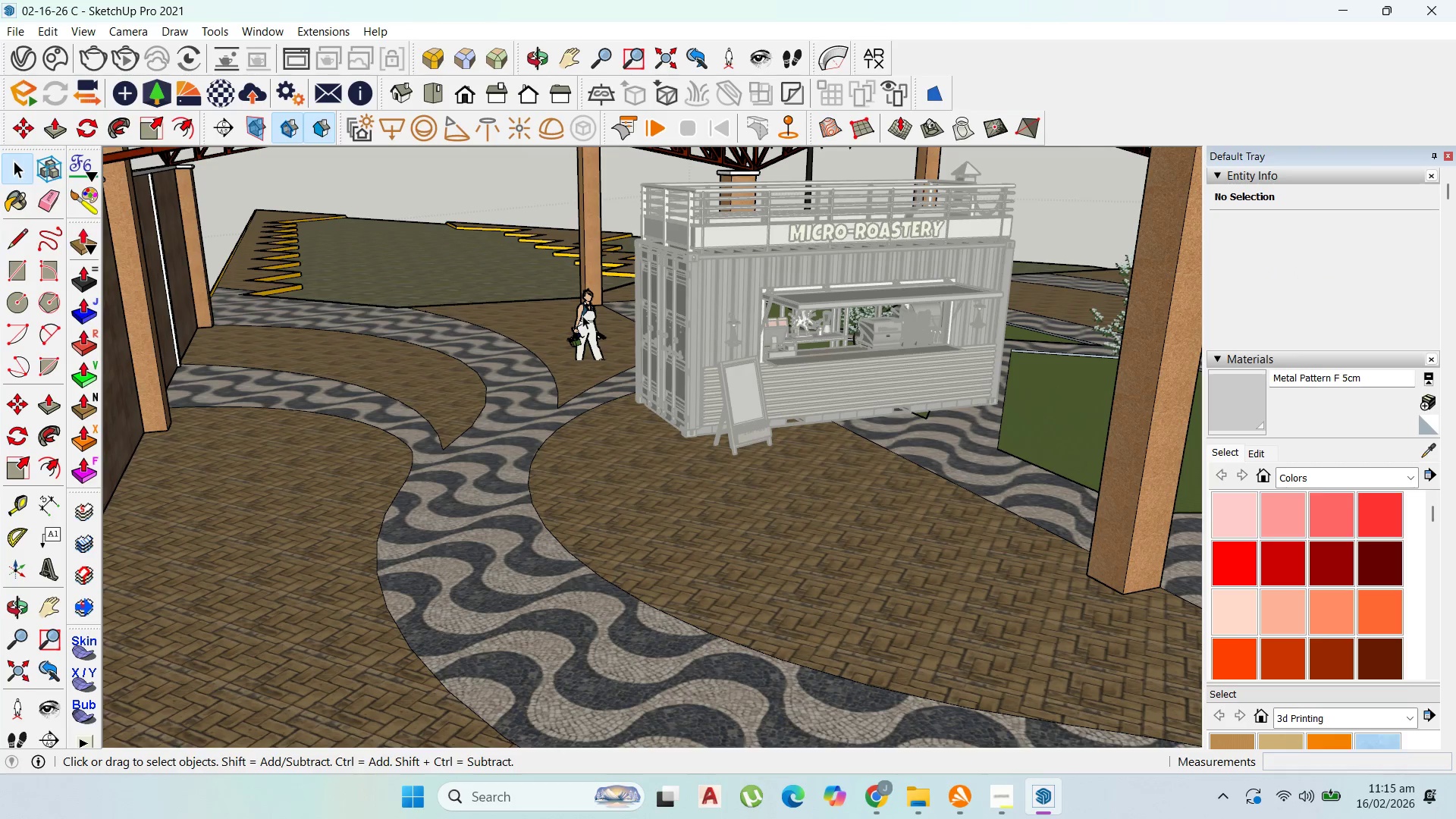 
left_click([582, 315])
 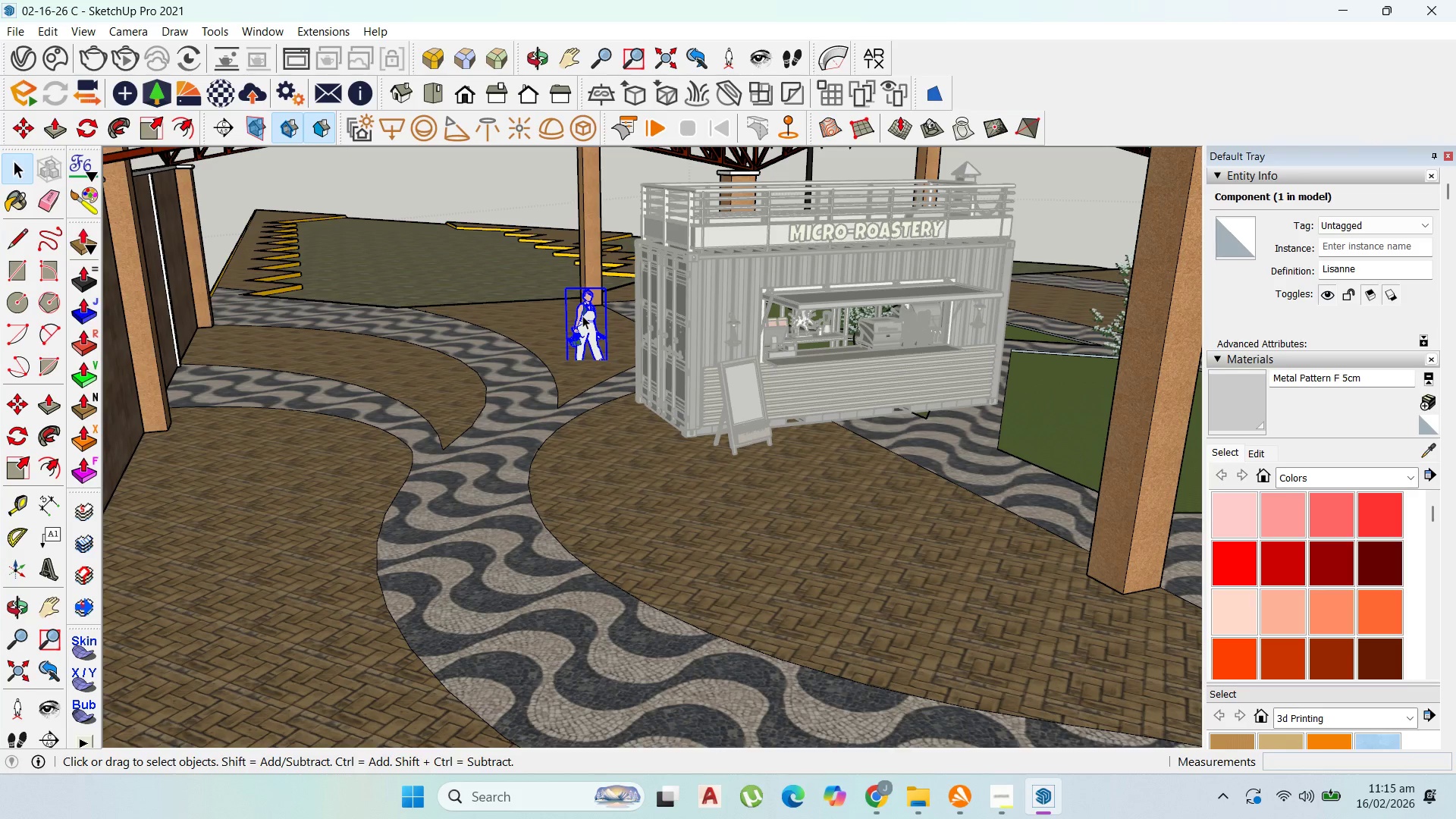 
key(Delete)
 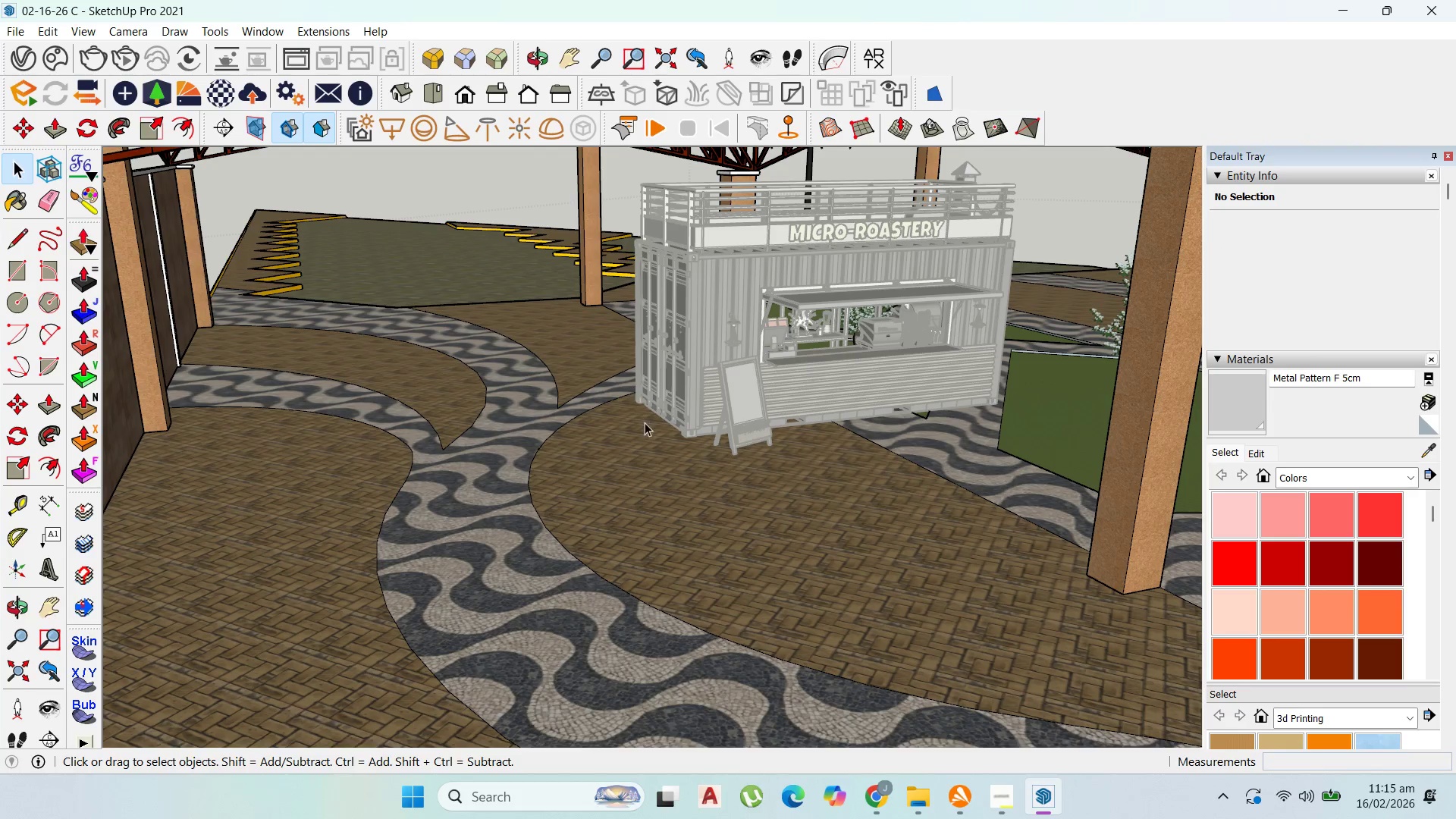 
key(Escape)
 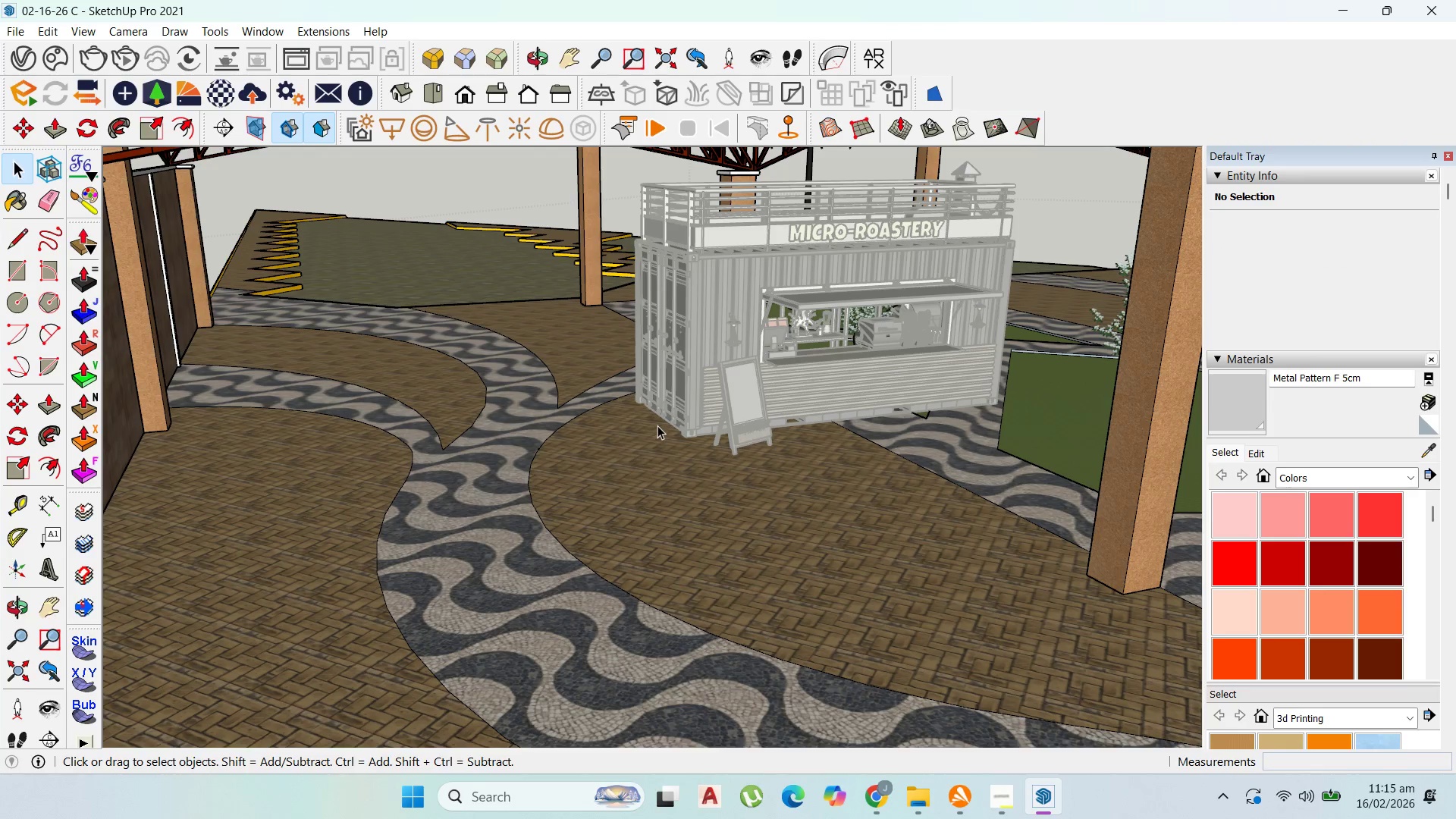 
key(Escape)
 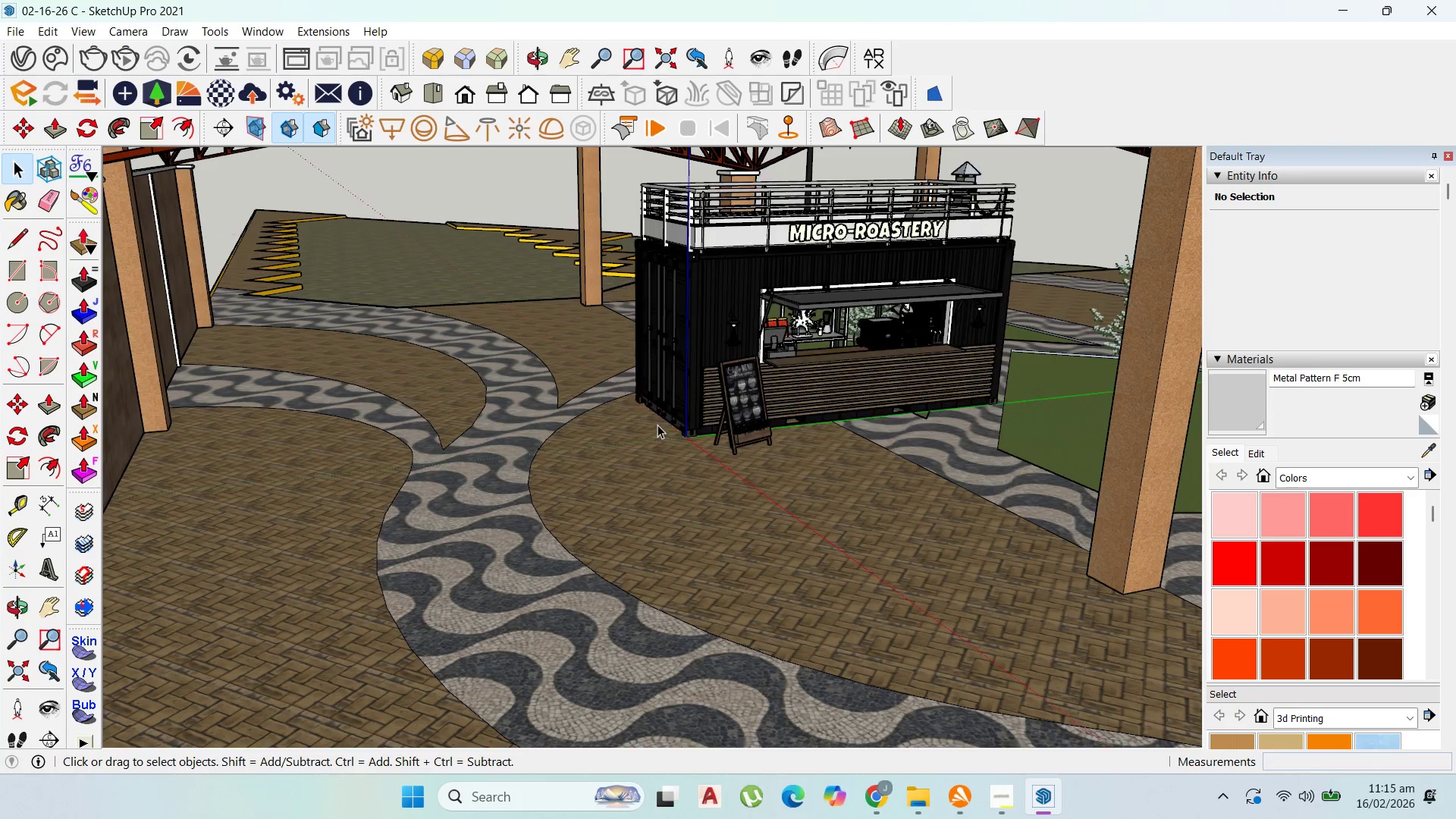 
key(Escape)
 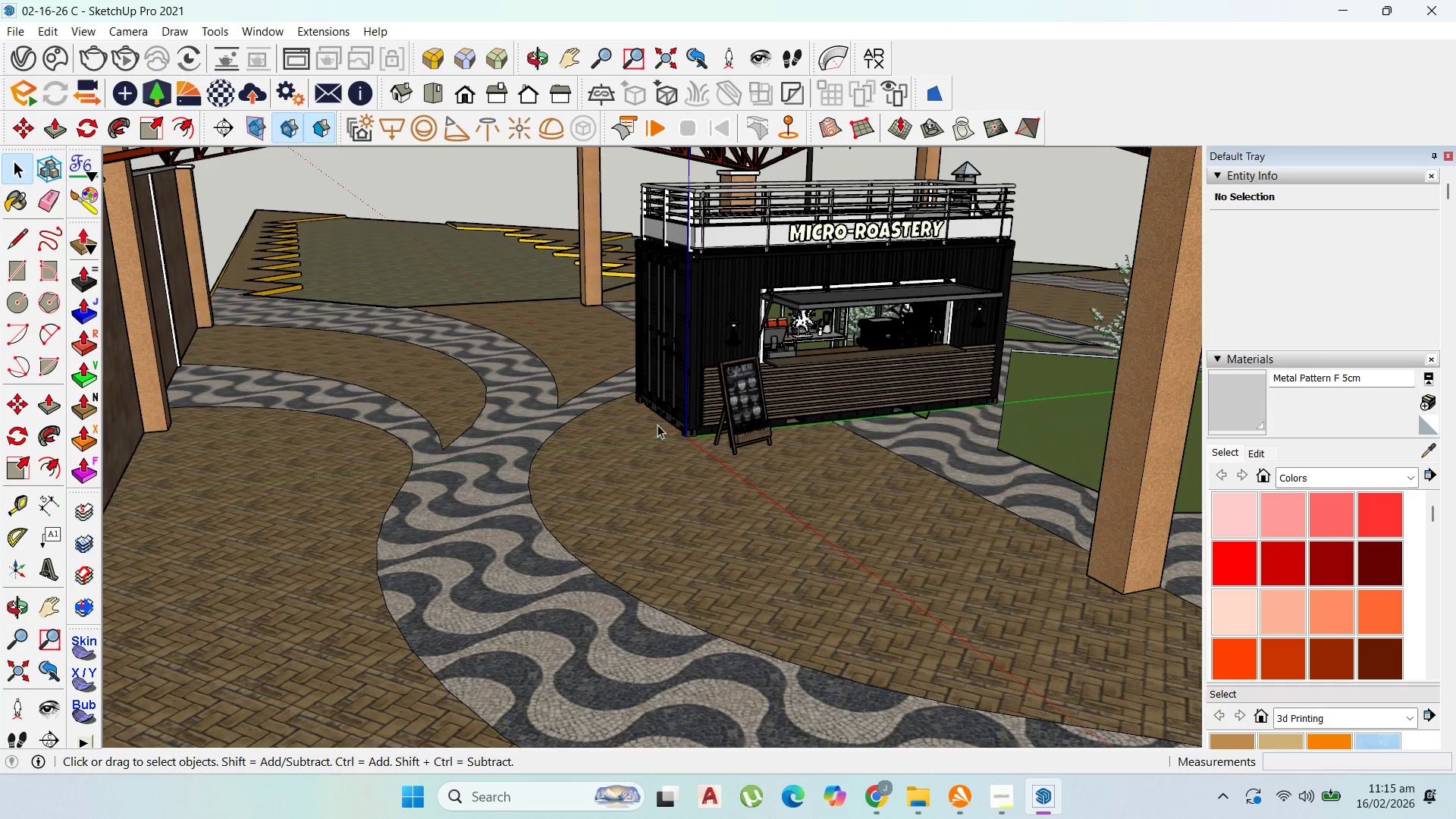 
key(Escape)
 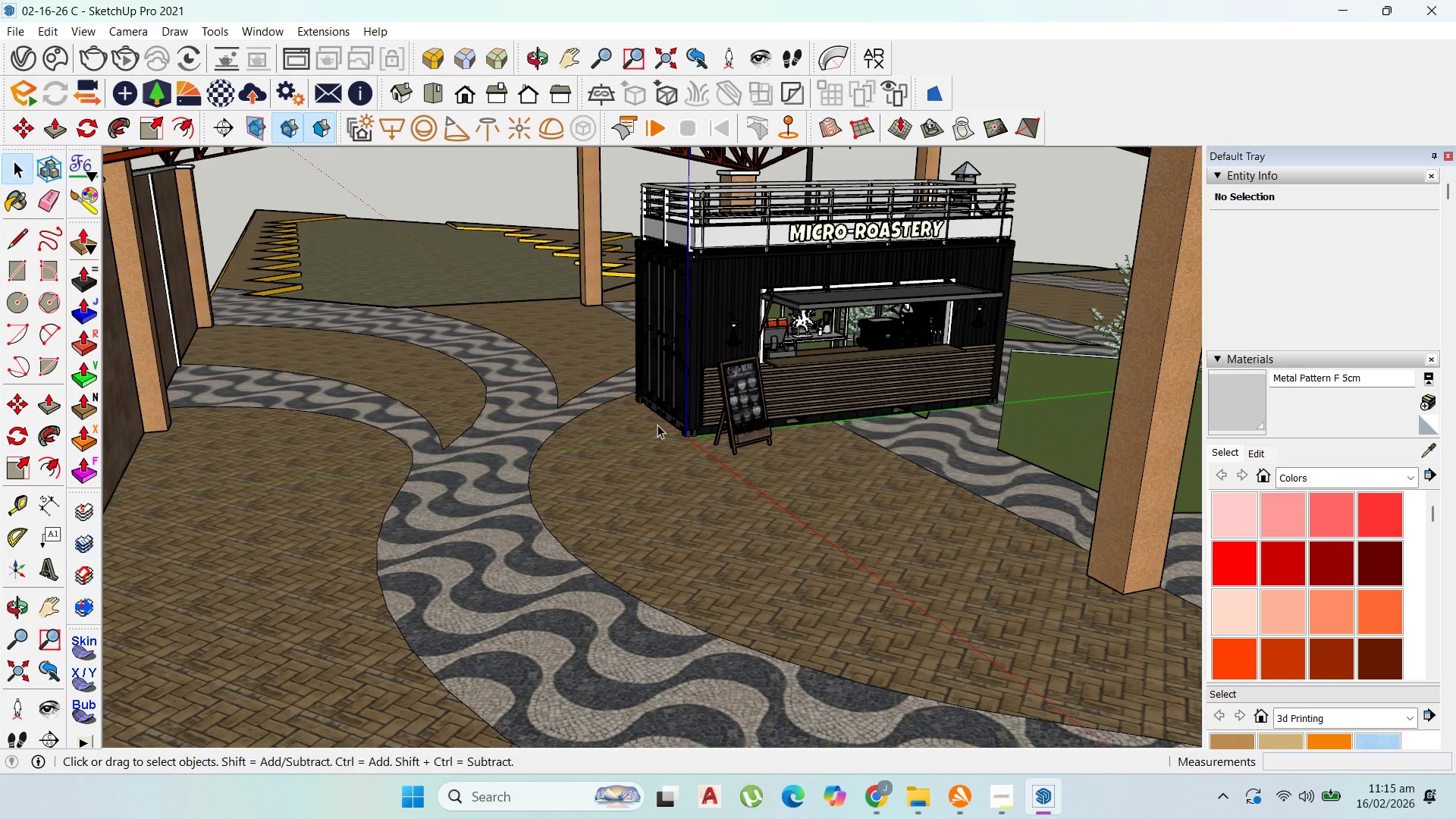 
key(Escape)
 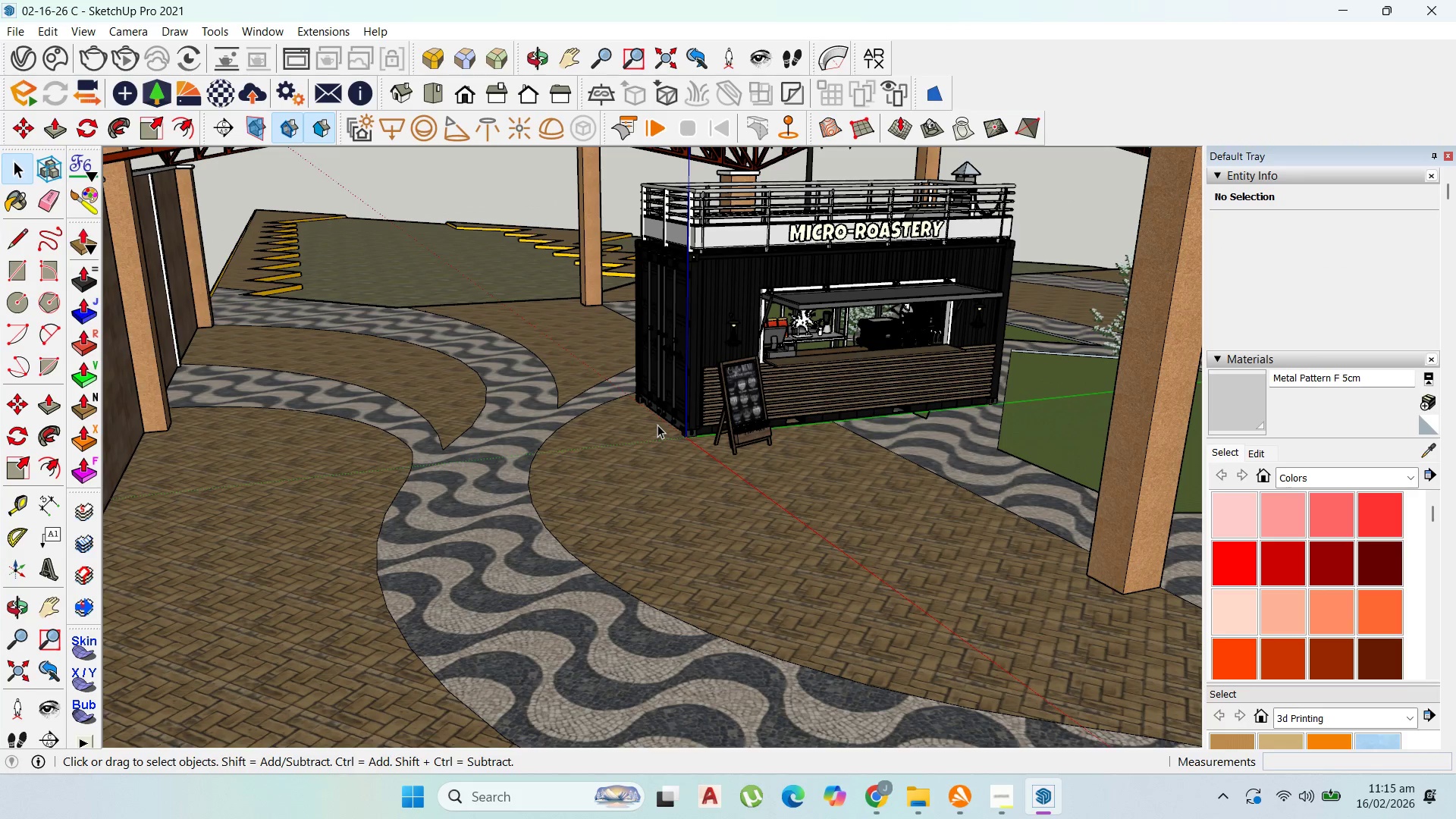 
key(Escape)
 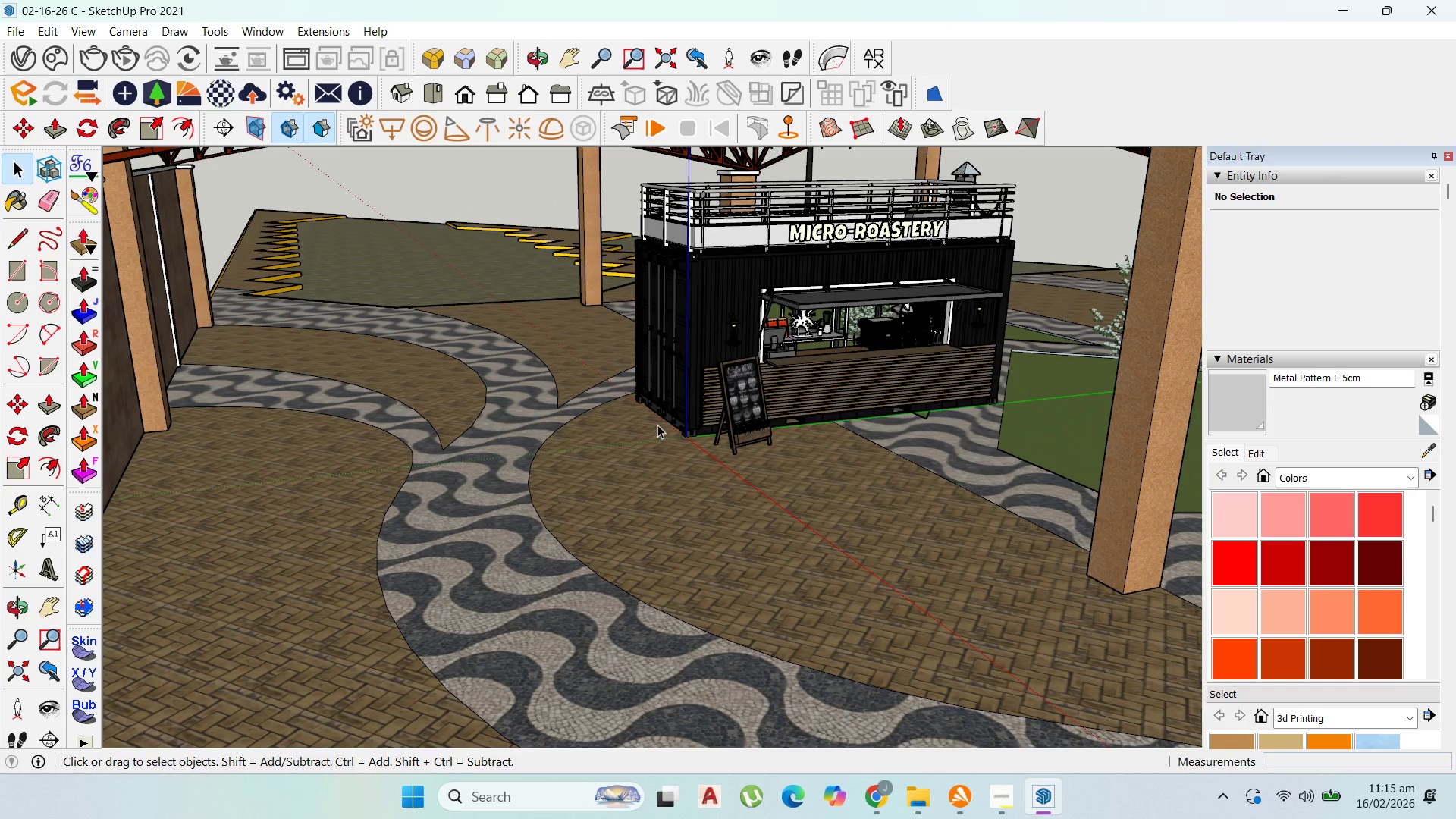 
key(Escape)
 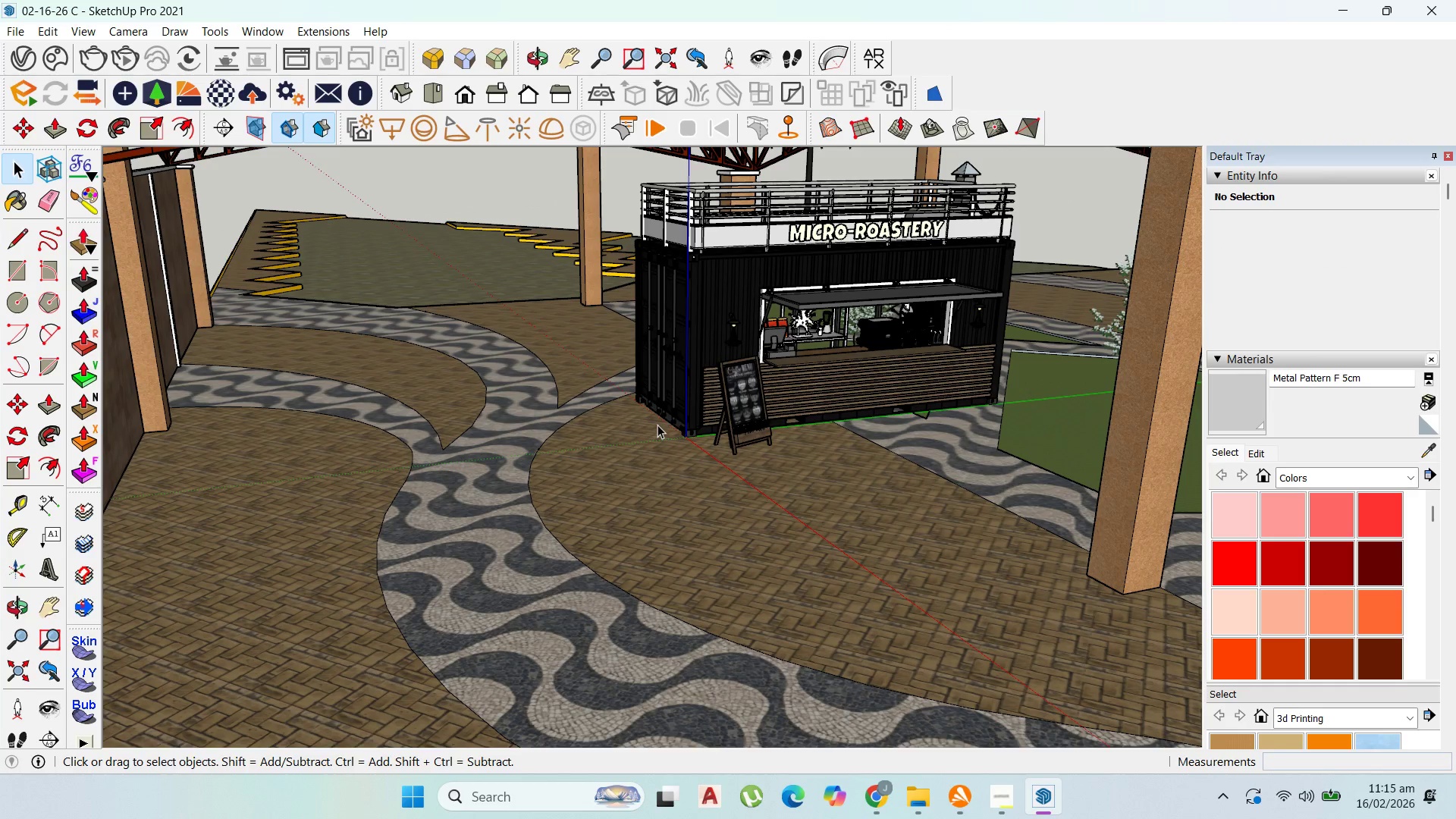 
key(Escape)
 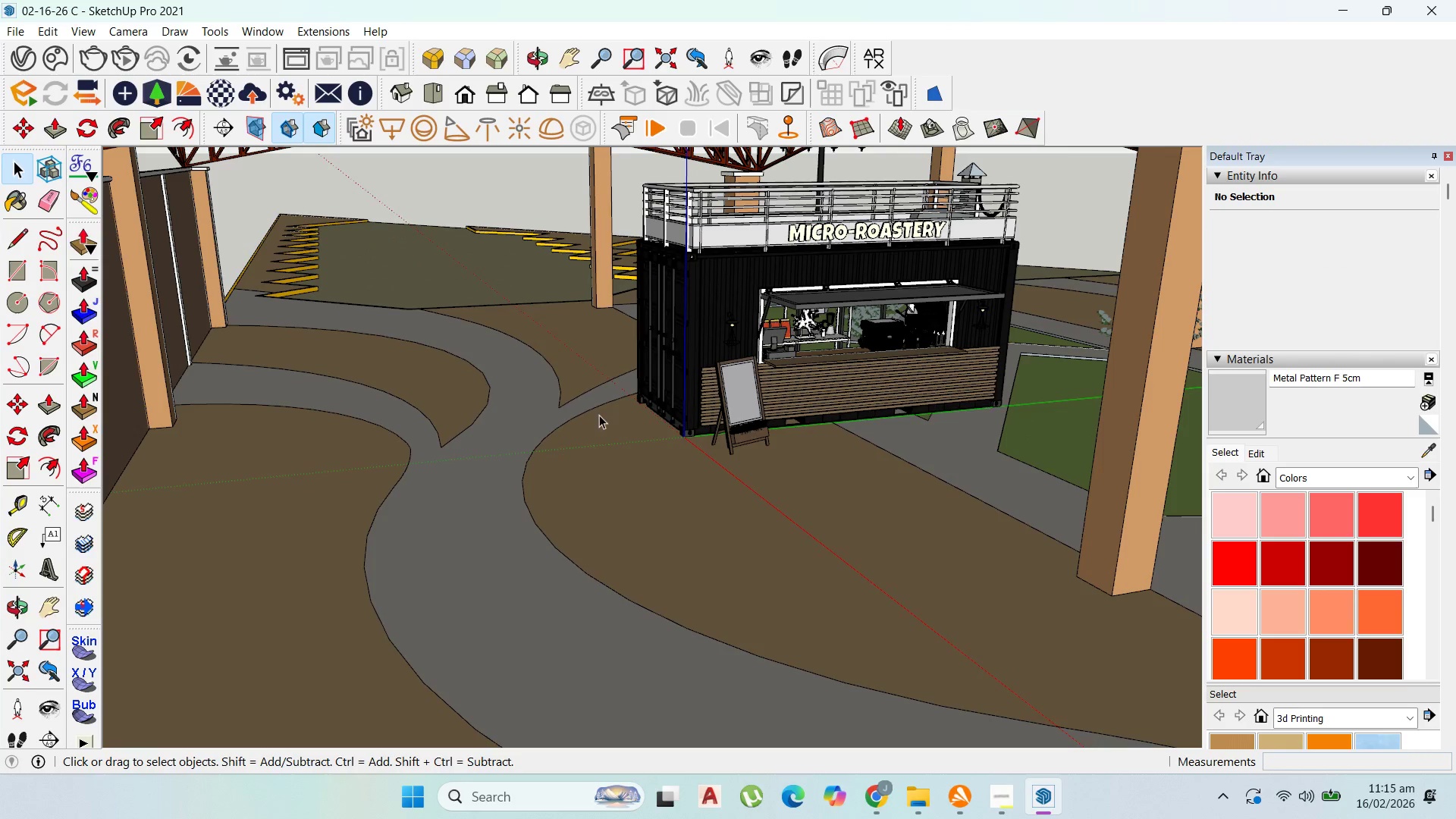 
left_click([602, 501])
 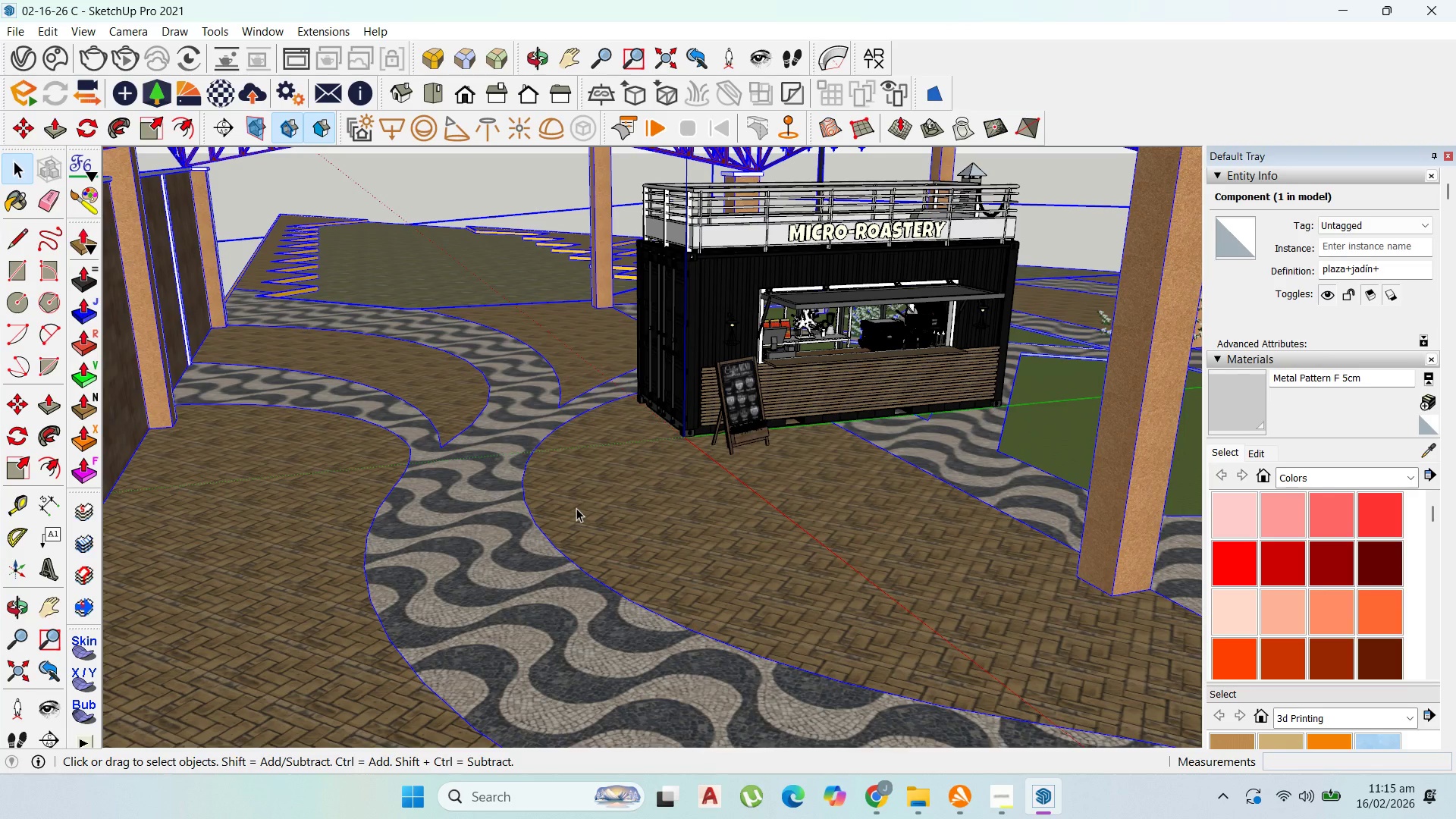 
key(M)
 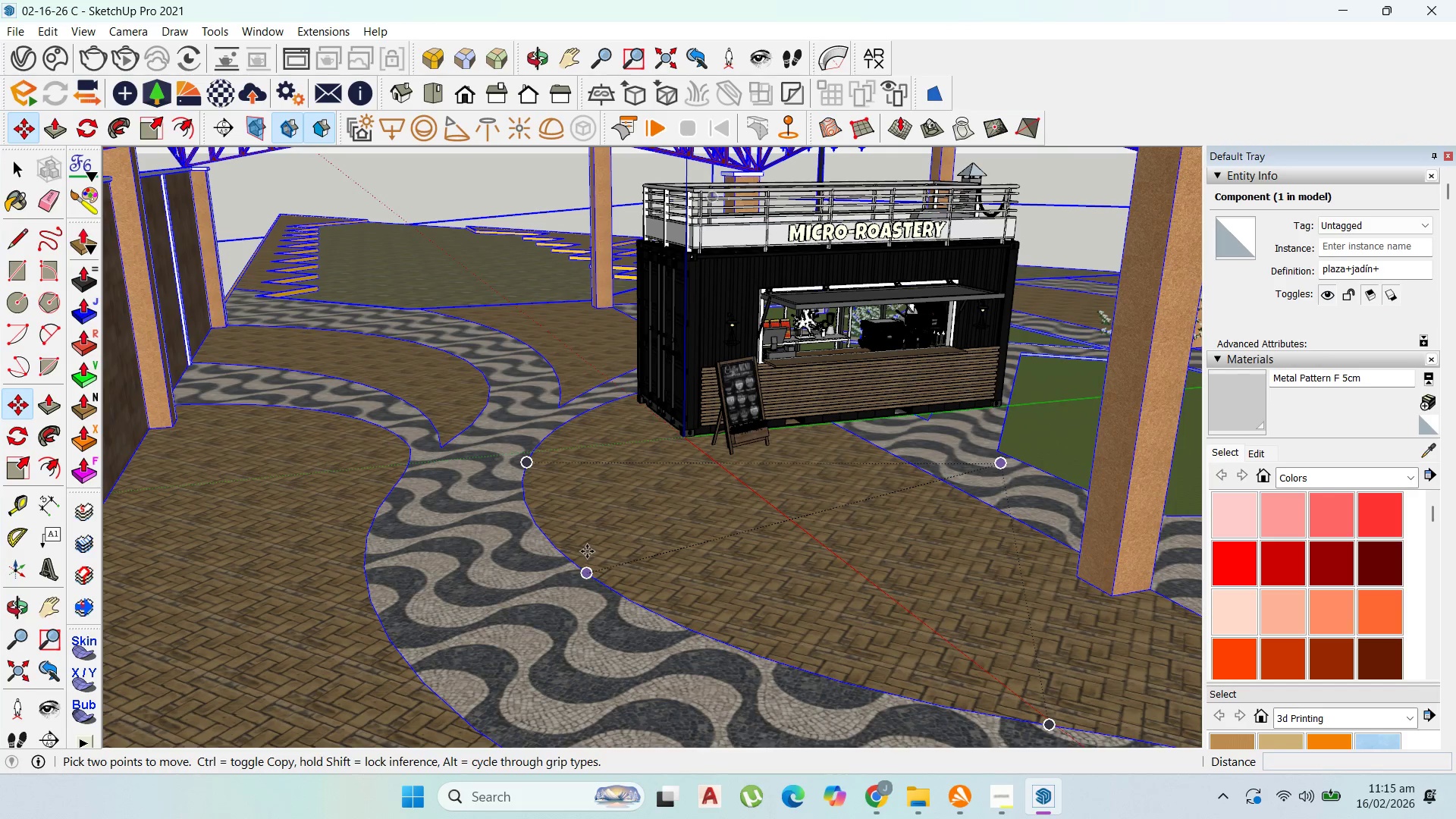 
left_click([587, 551])
 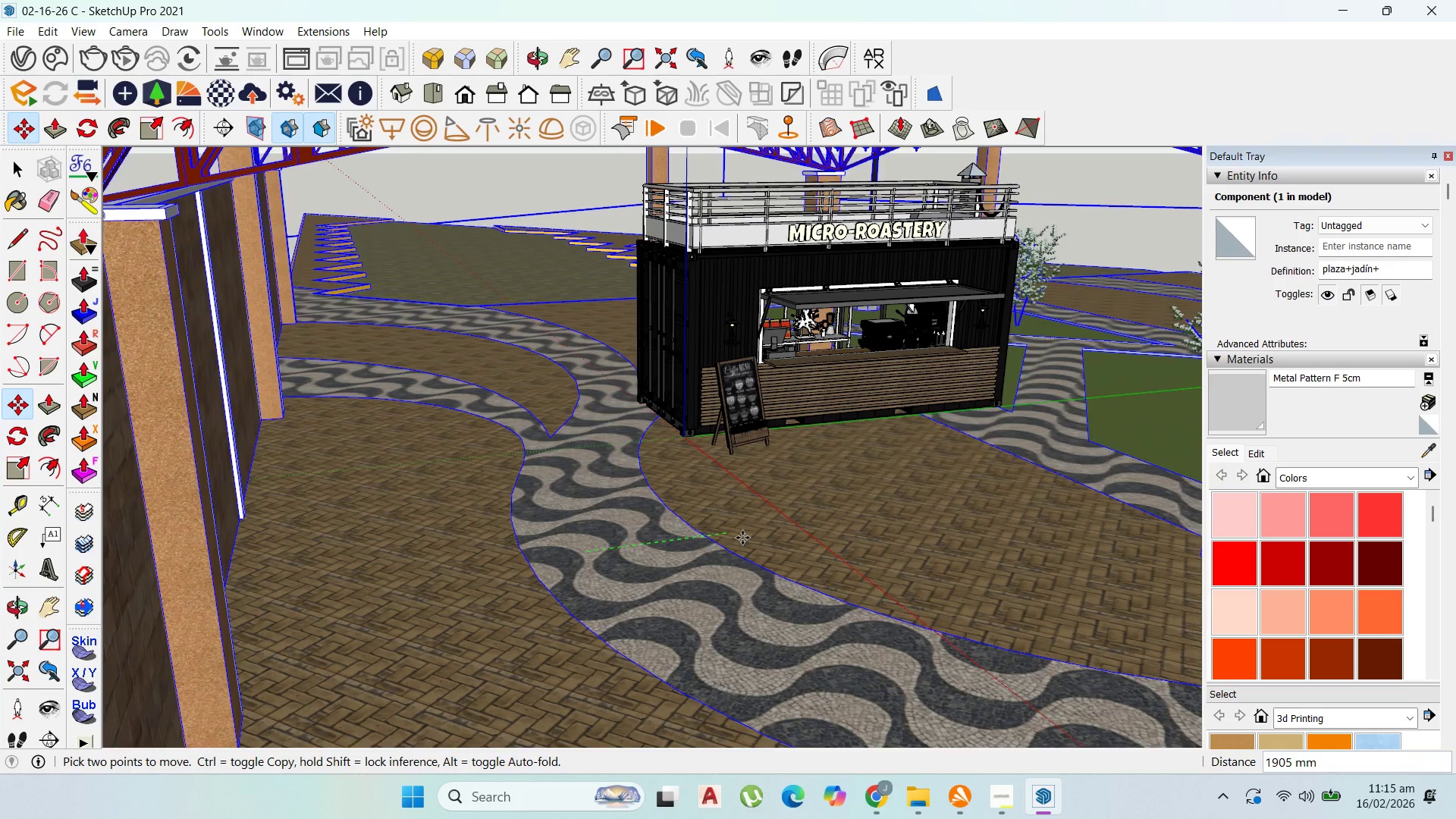 
left_click([743, 538])
 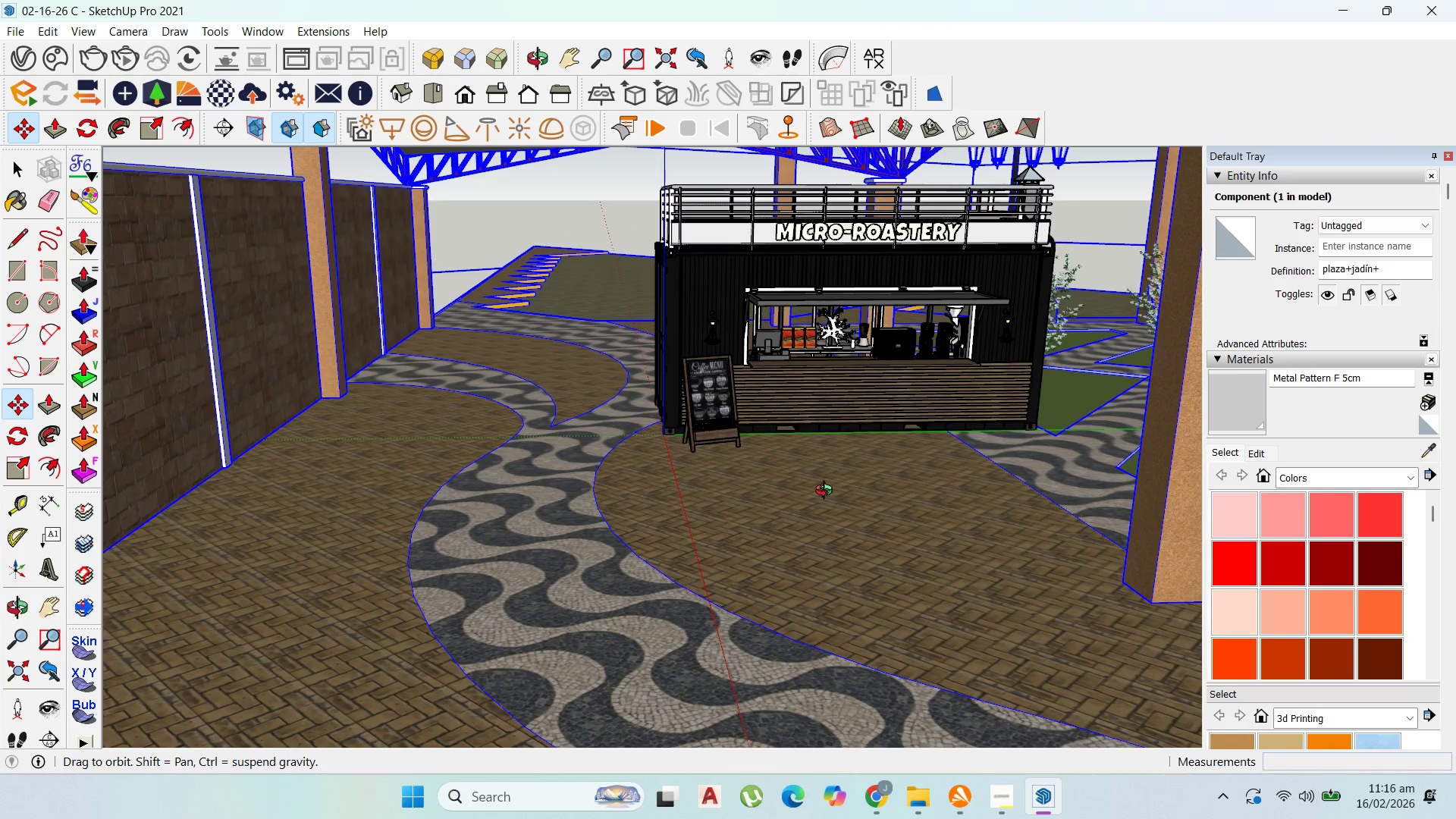 
left_click([679, 511])
 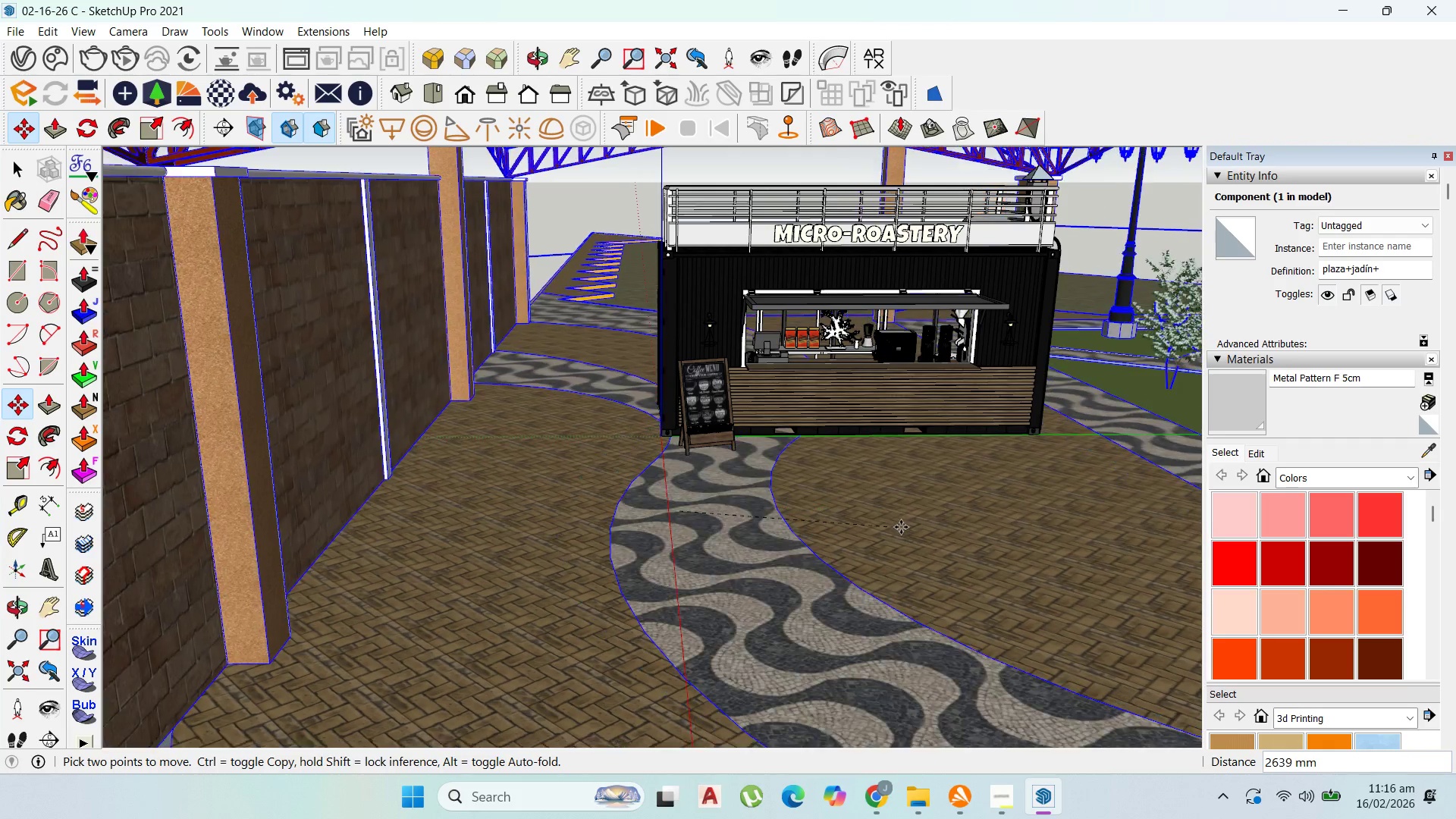 
left_click([903, 527])
 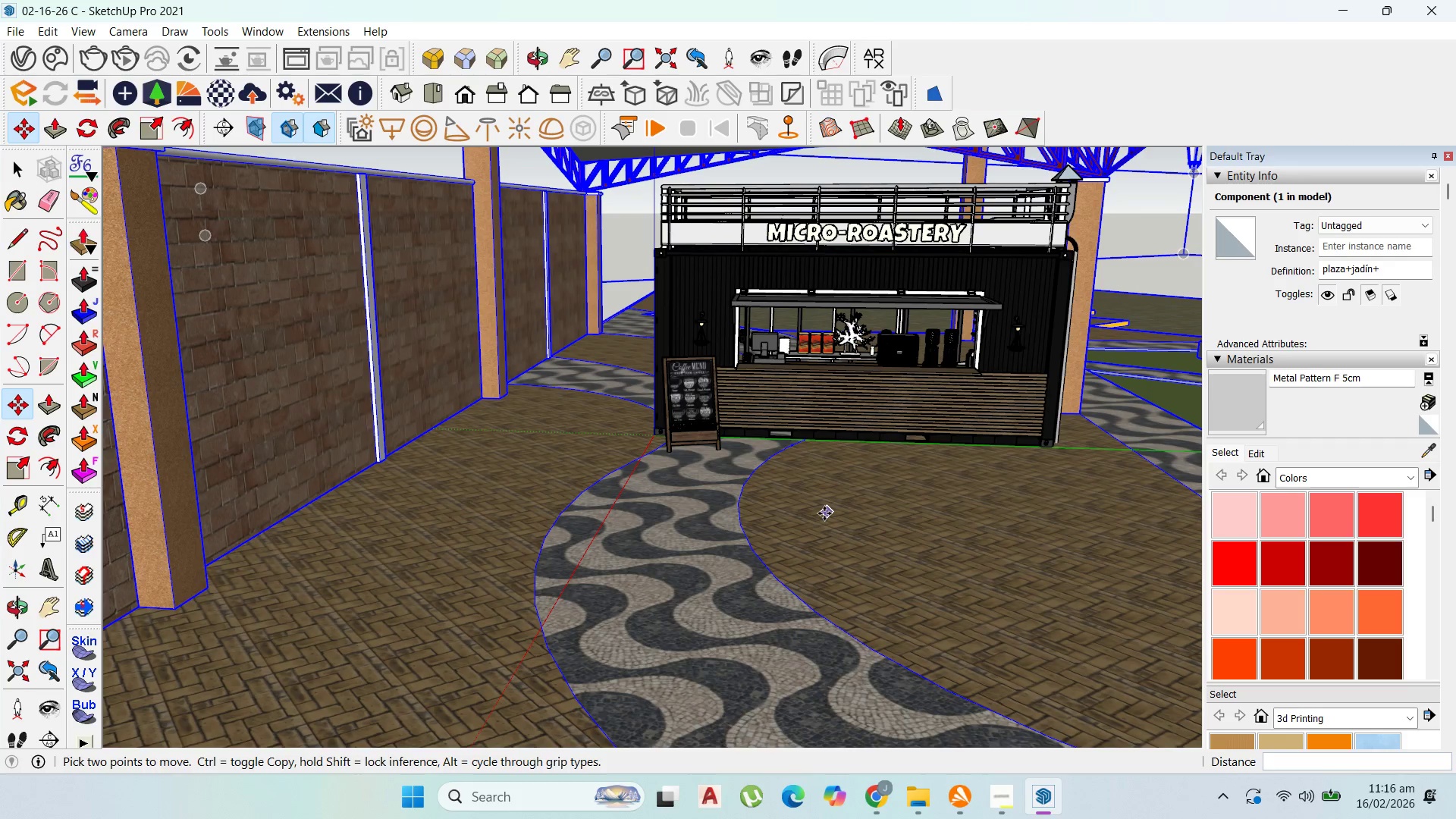 
left_click([701, 499])
 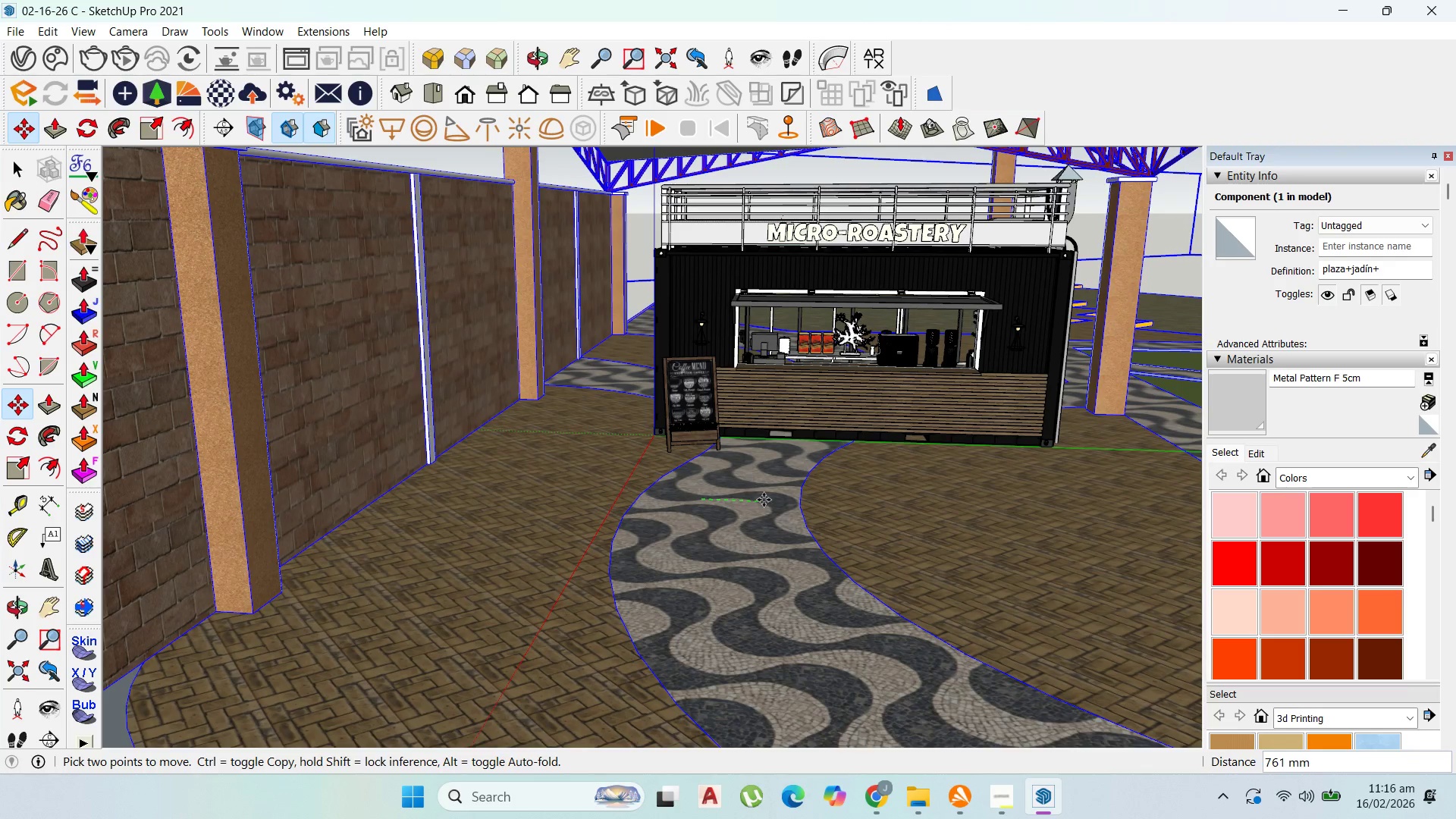 